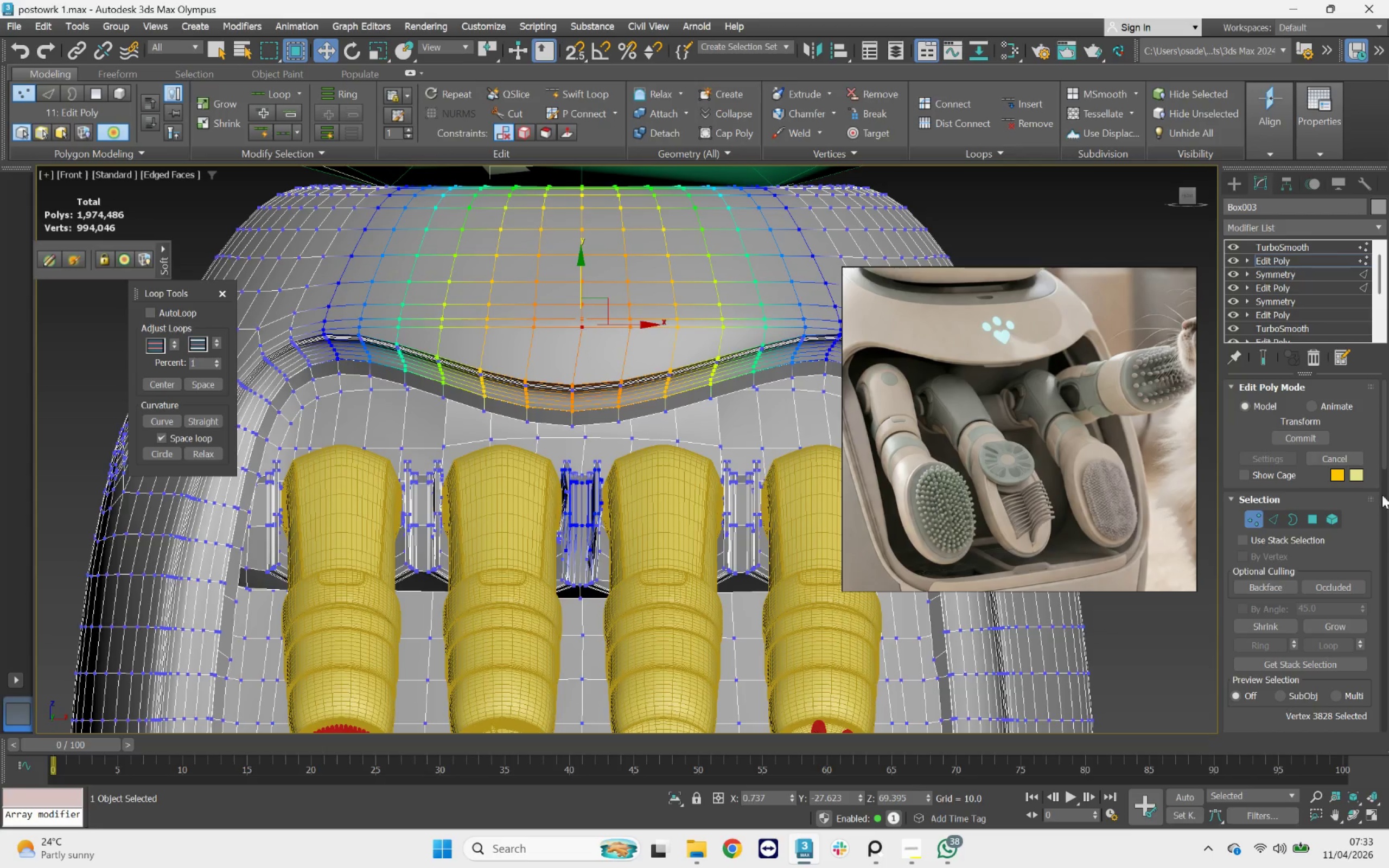 
left_click_drag(start_coordinate=[1382, 456], to_coordinate=[1388, 542])
 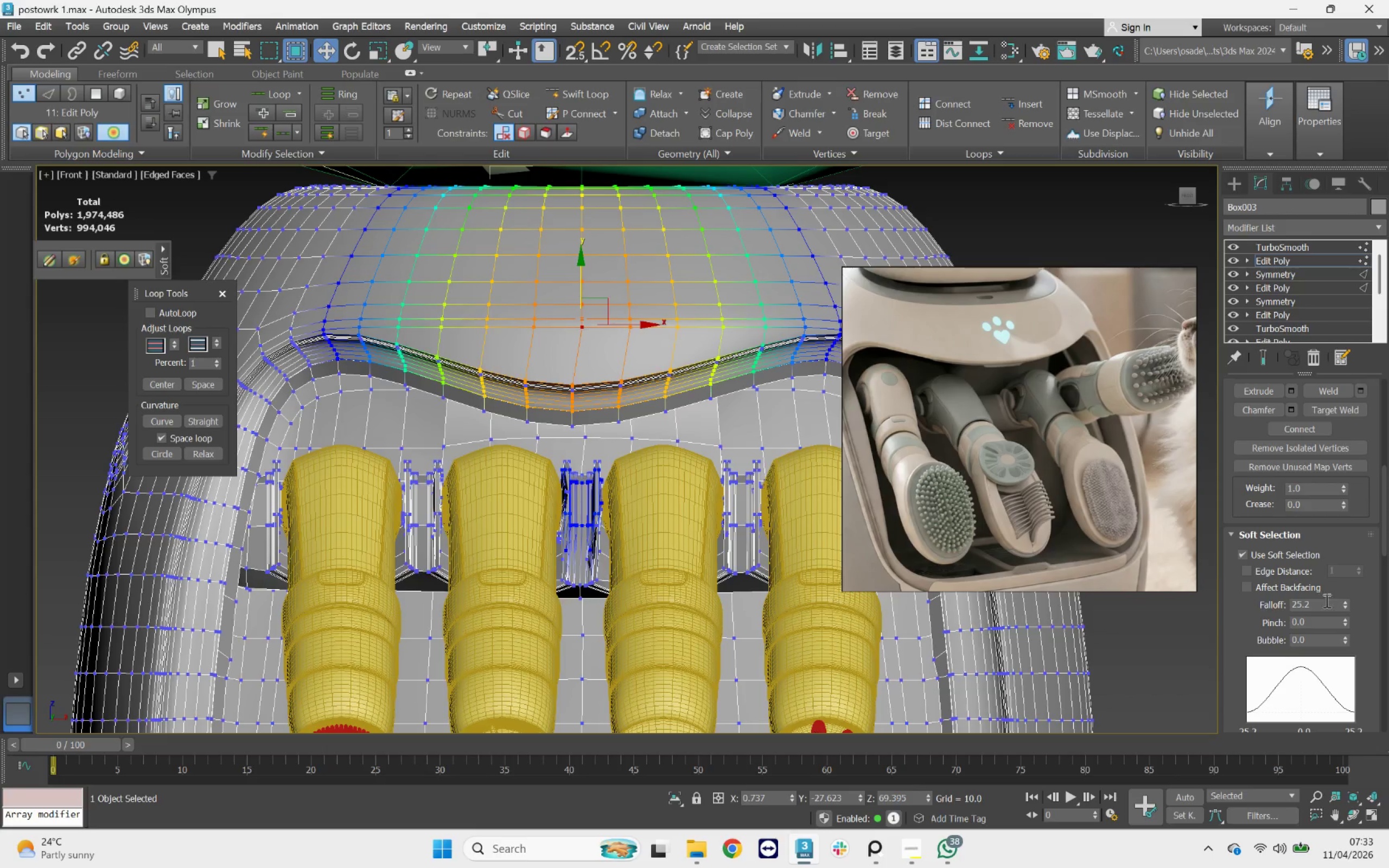 
left_click_drag(start_coordinate=[1329, 603], to_coordinate=[1229, 608])
 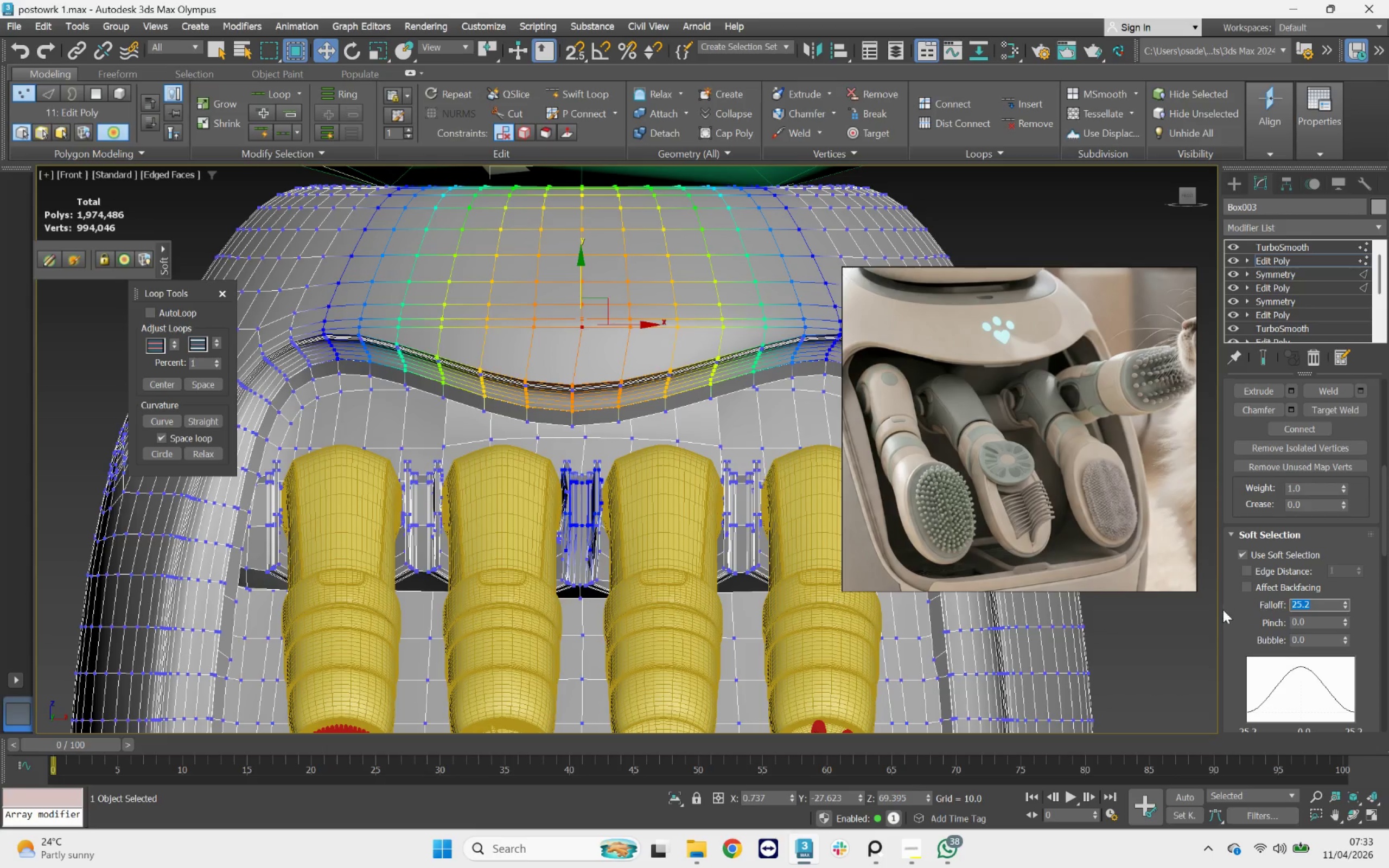 
key(5)
 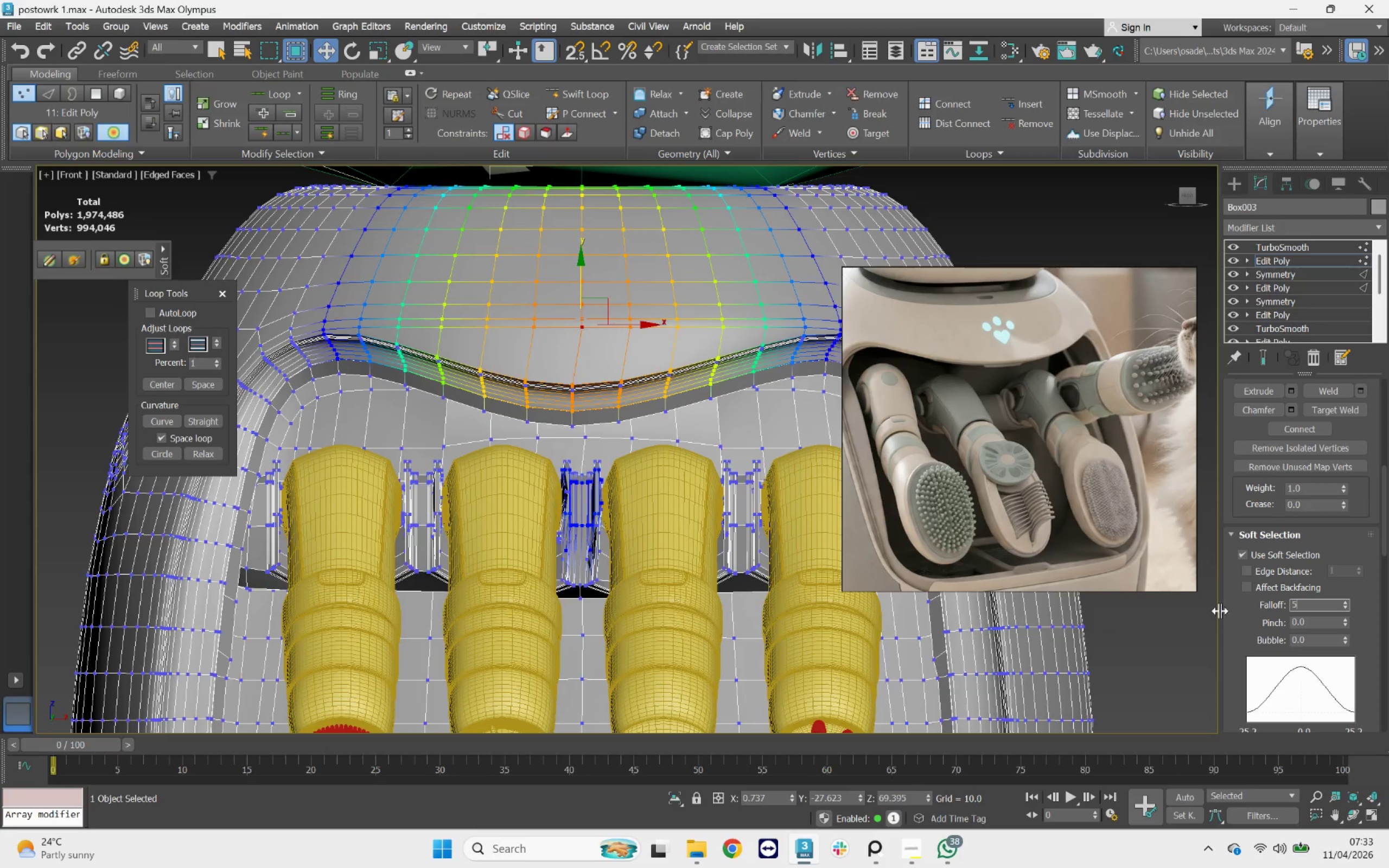 
key(Enter)
 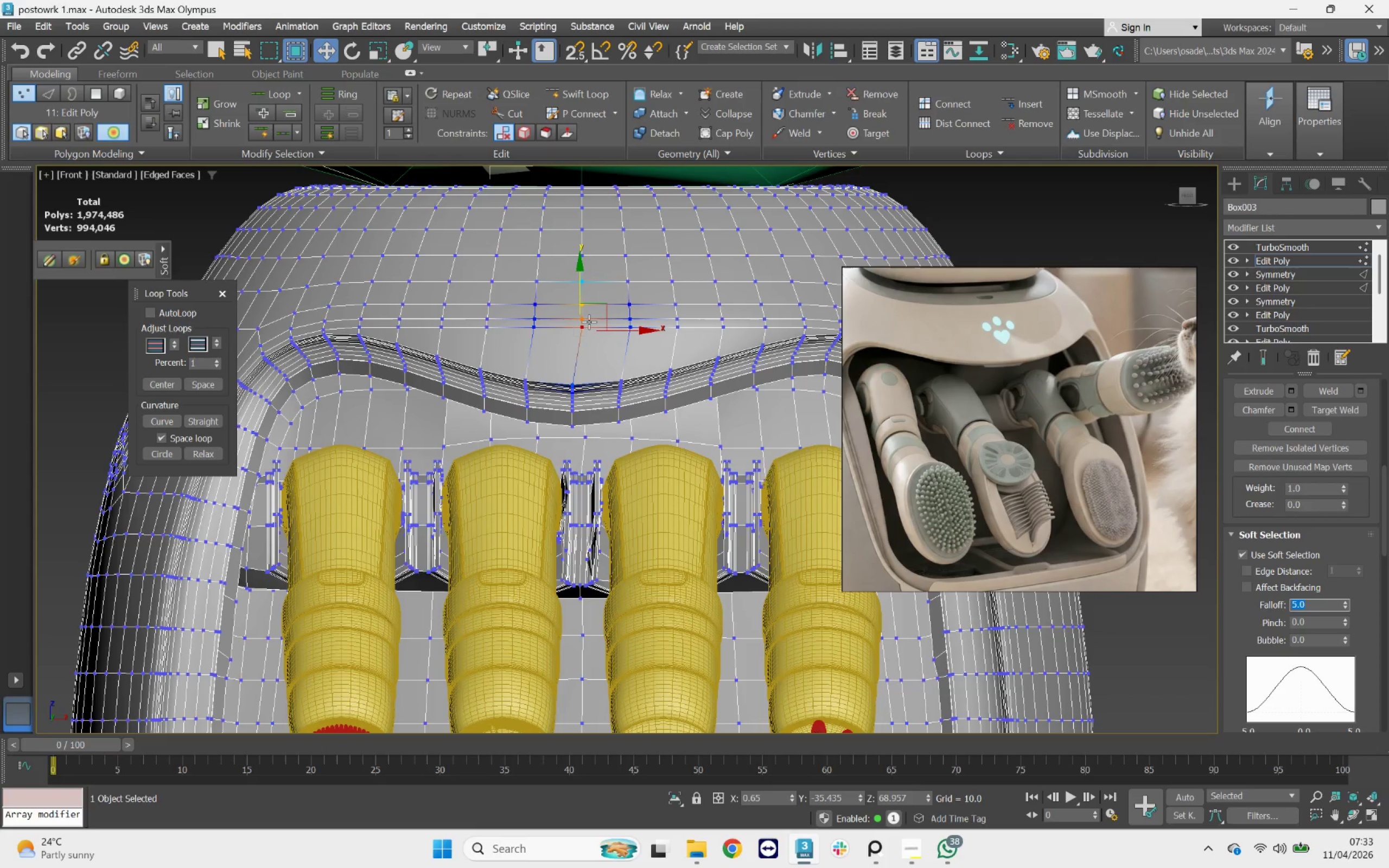 
scroll: coordinate [578, 307], scroll_direction: up, amount: 1.0
 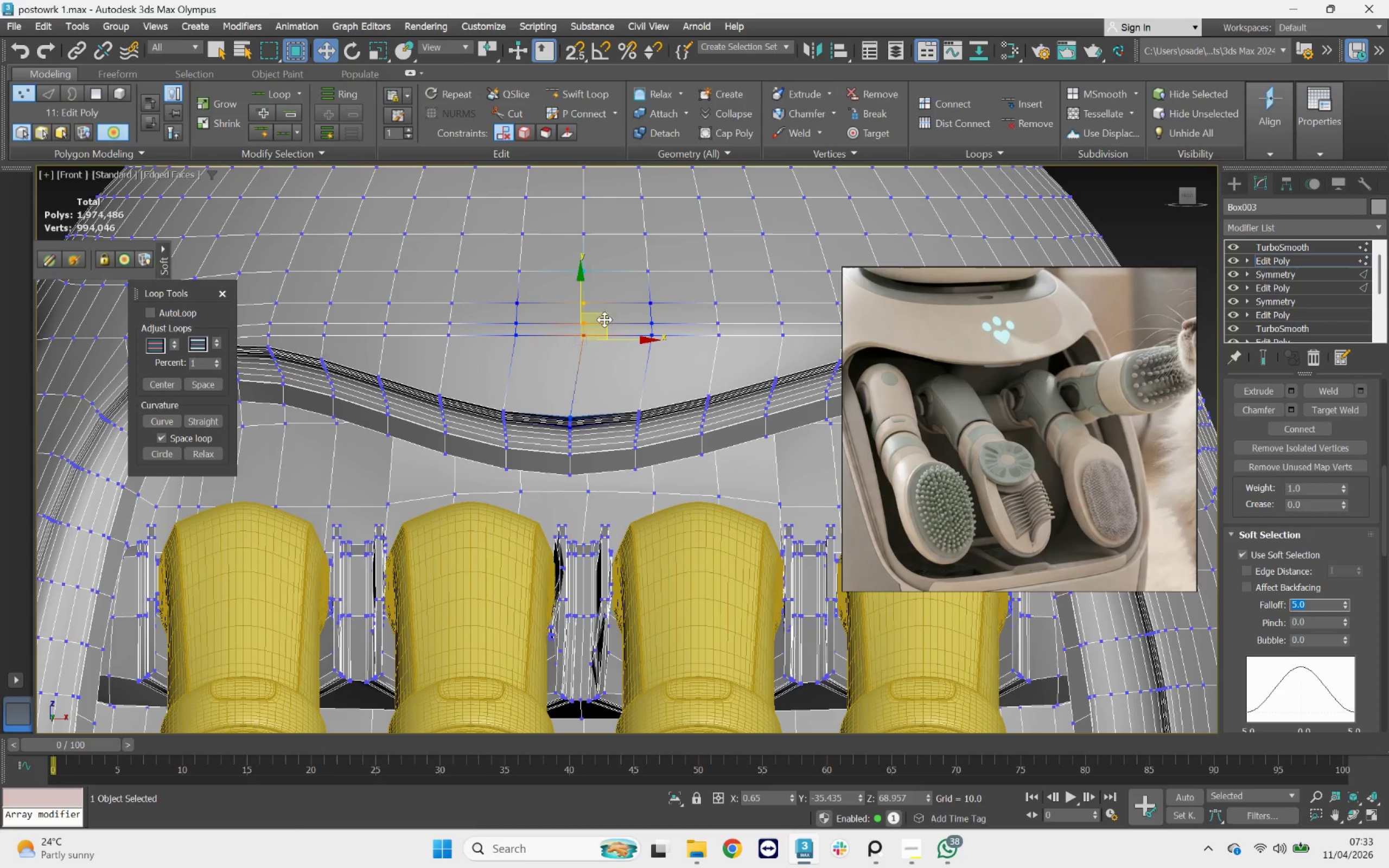 
left_click_drag(start_coordinate=[604, 317], to_coordinate=[595, 350])
 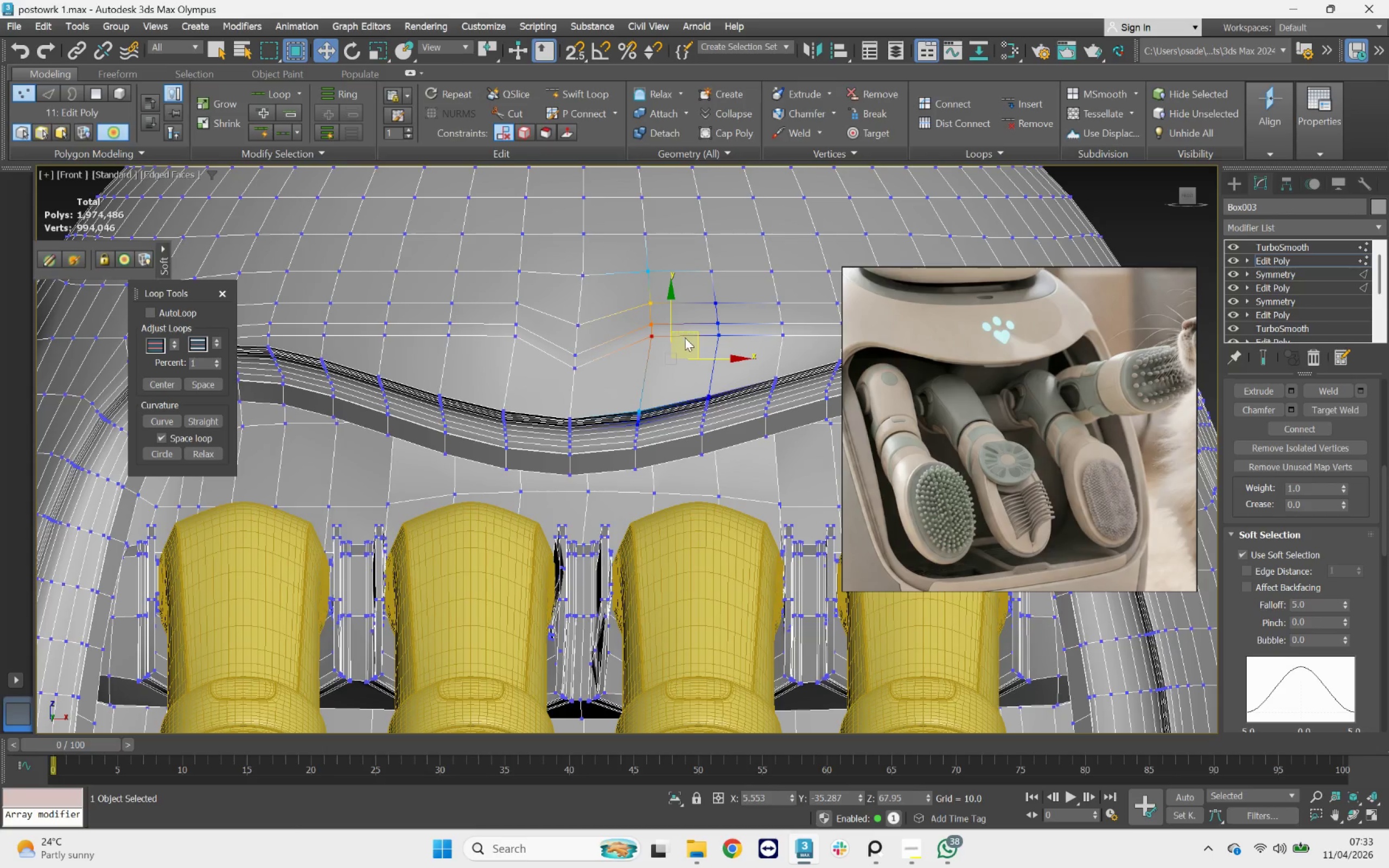 
left_click_drag(start_coordinate=[692, 333], to_coordinate=[693, 360])
 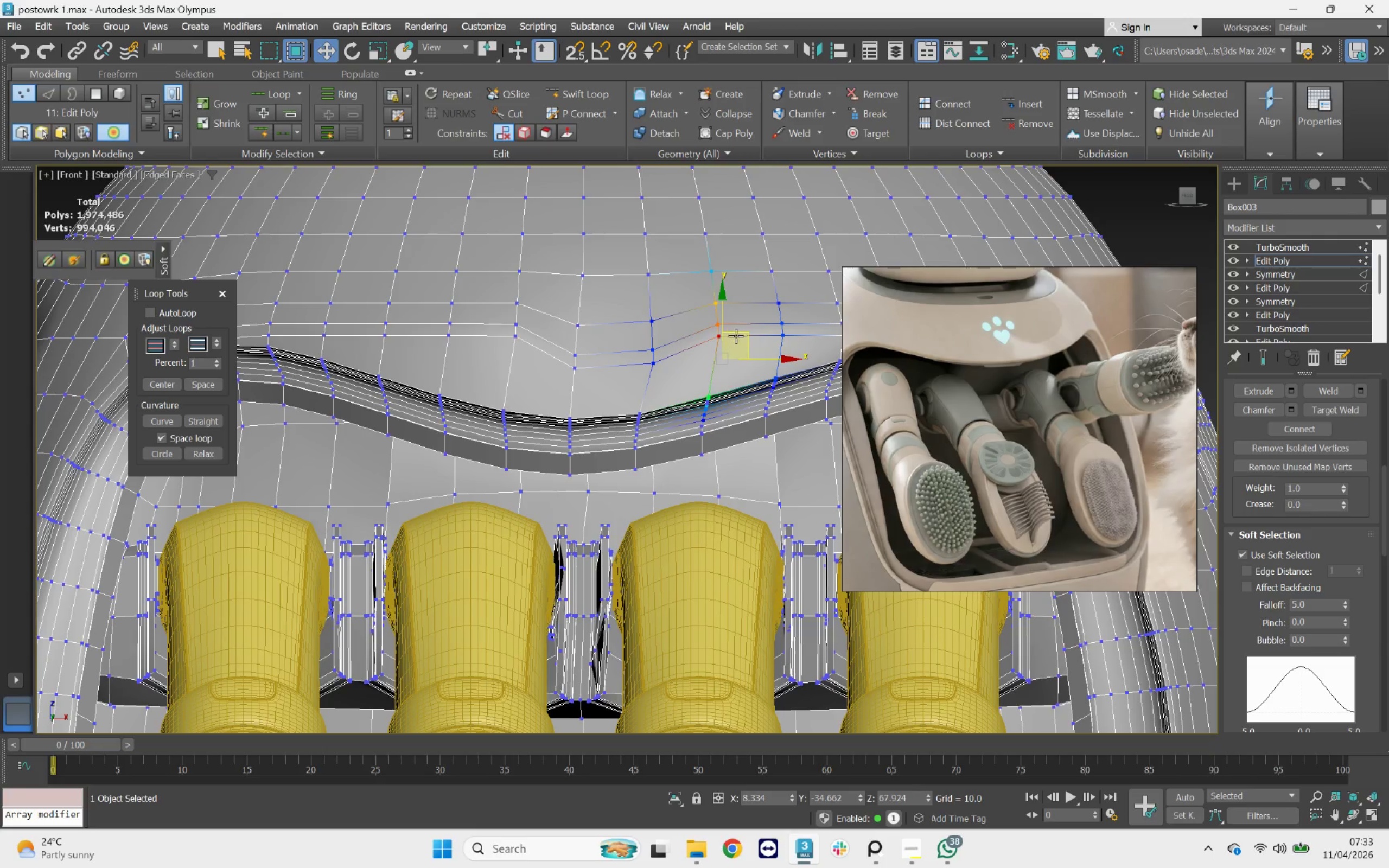 
left_click_drag(start_coordinate=[745, 333], to_coordinate=[747, 346])
 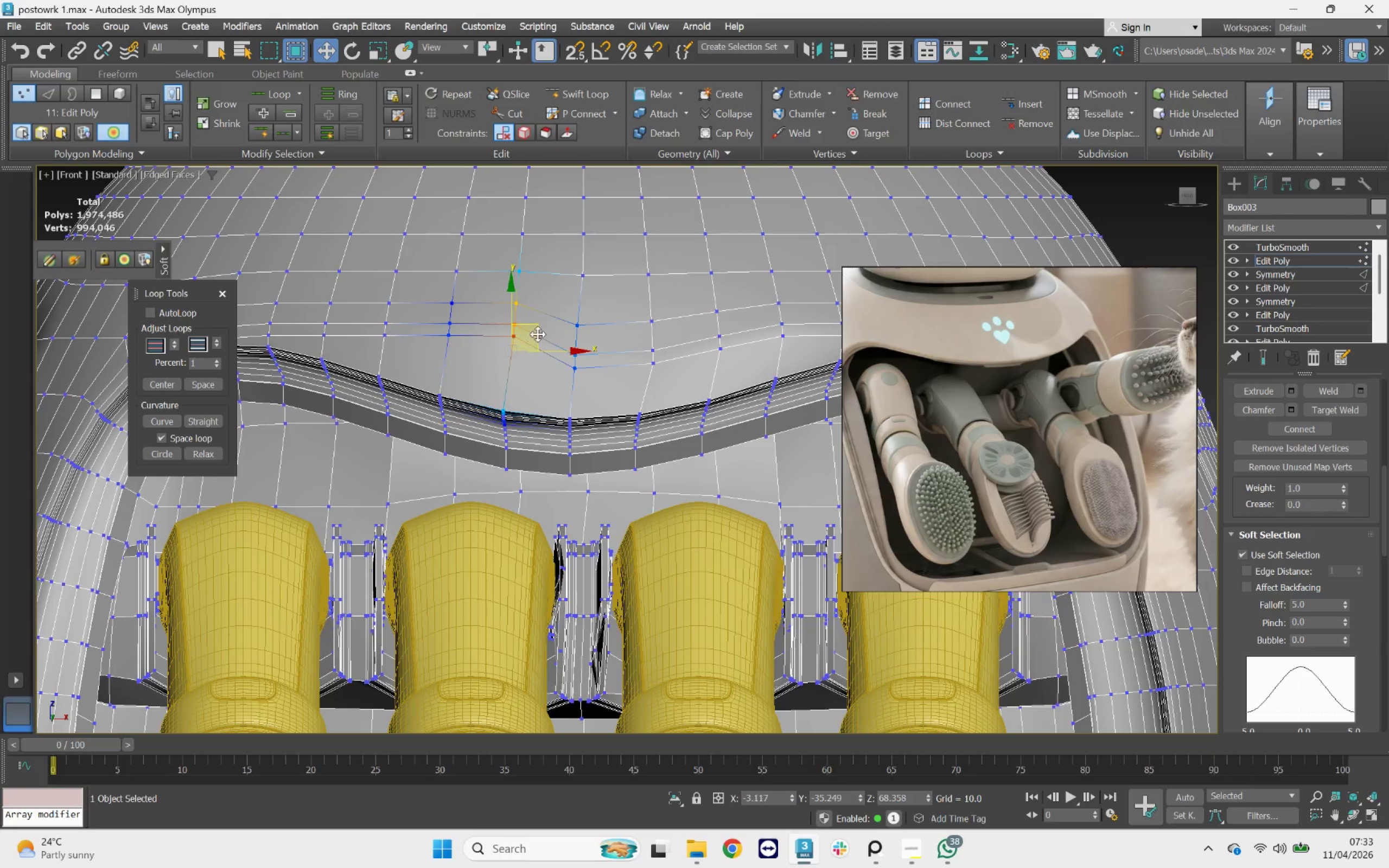 
left_click_drag(start_coordinate=[536, 329], to_coordinate=[531, 357])
 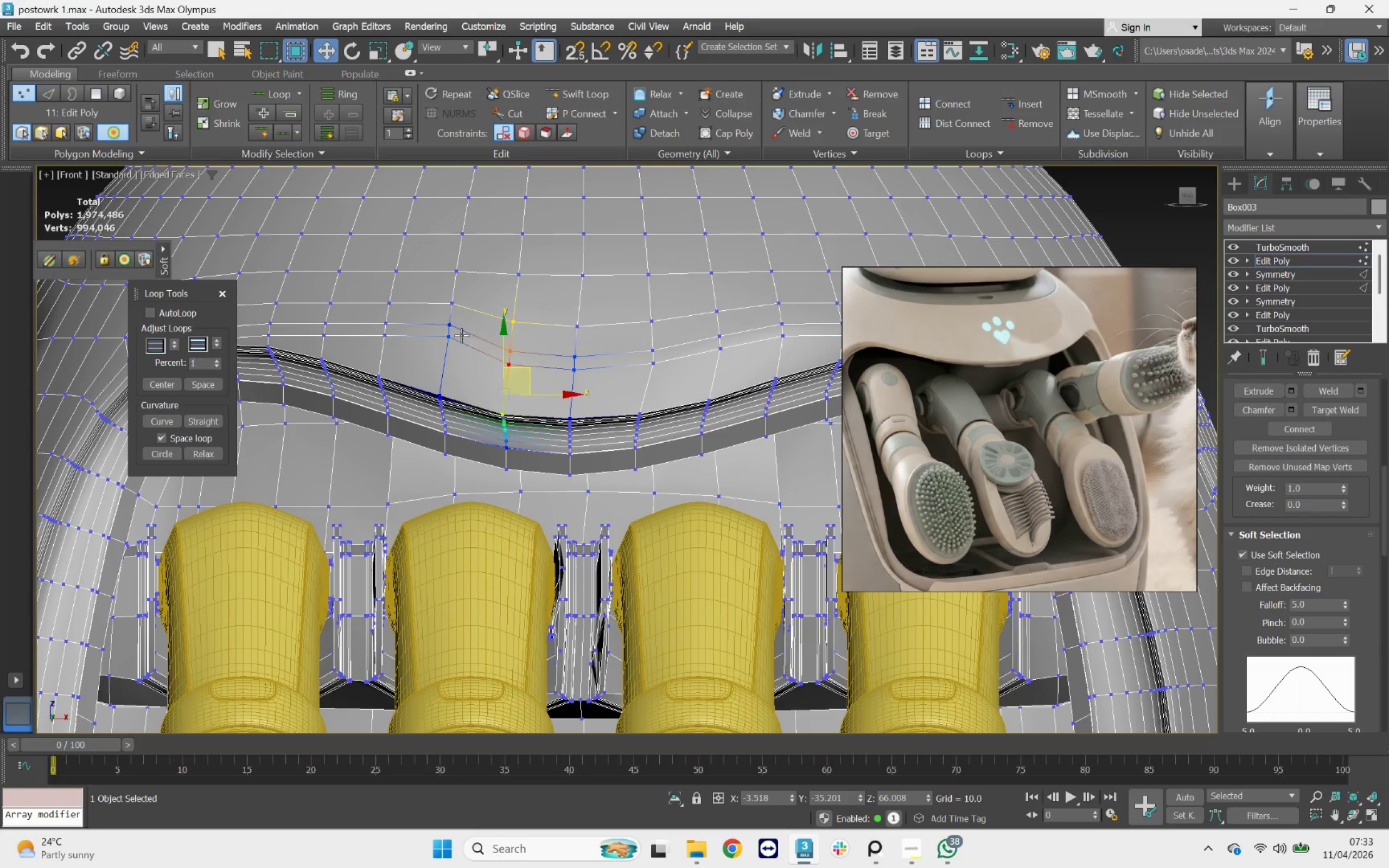 
left_click([457, 335])
 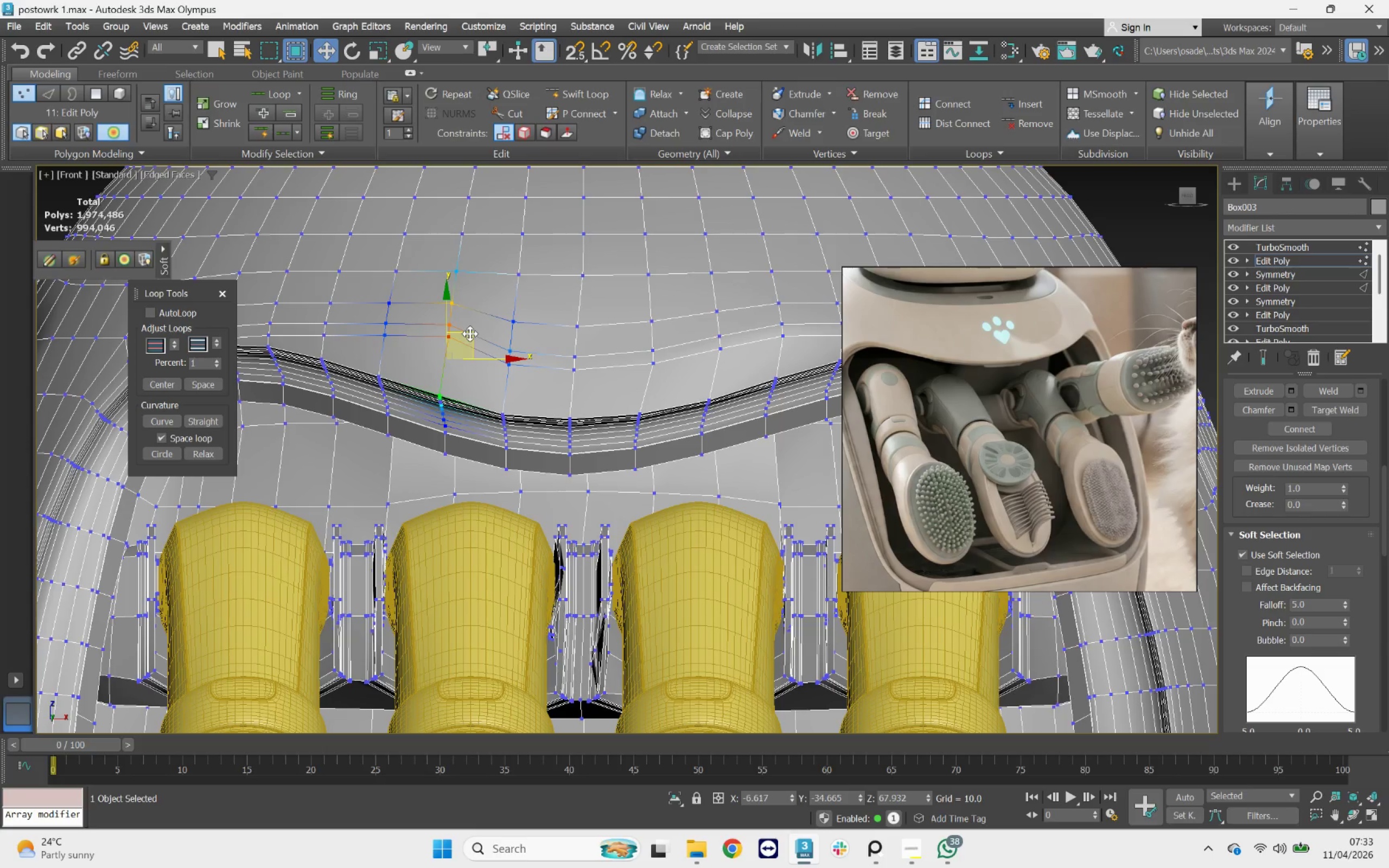 
left_click_drag(start_coordinate=[470, 333], to_coordinate=[465, 347])
 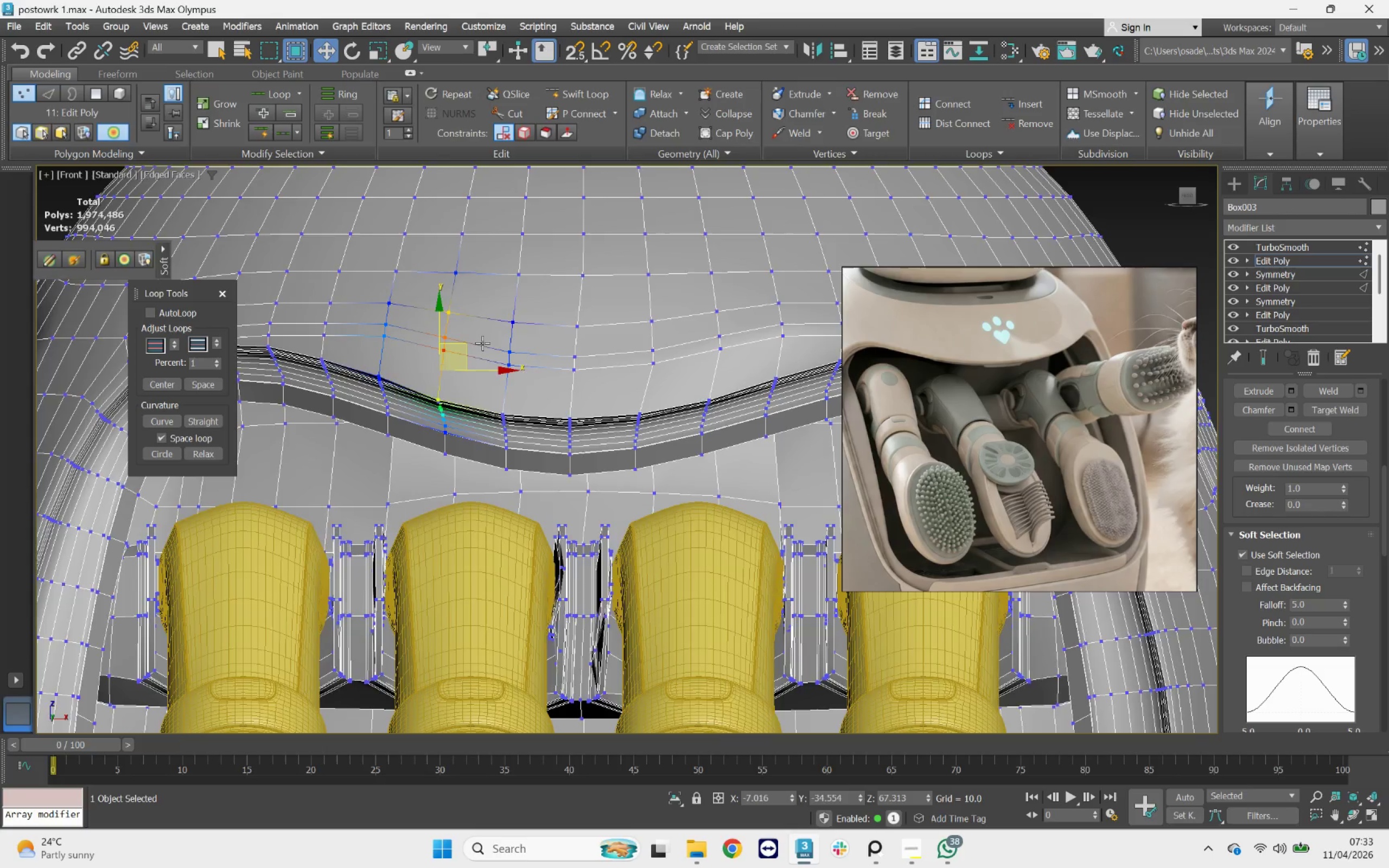 
scroll: coordinate [482, 343], scroll_direction: down, amount: 2.0
 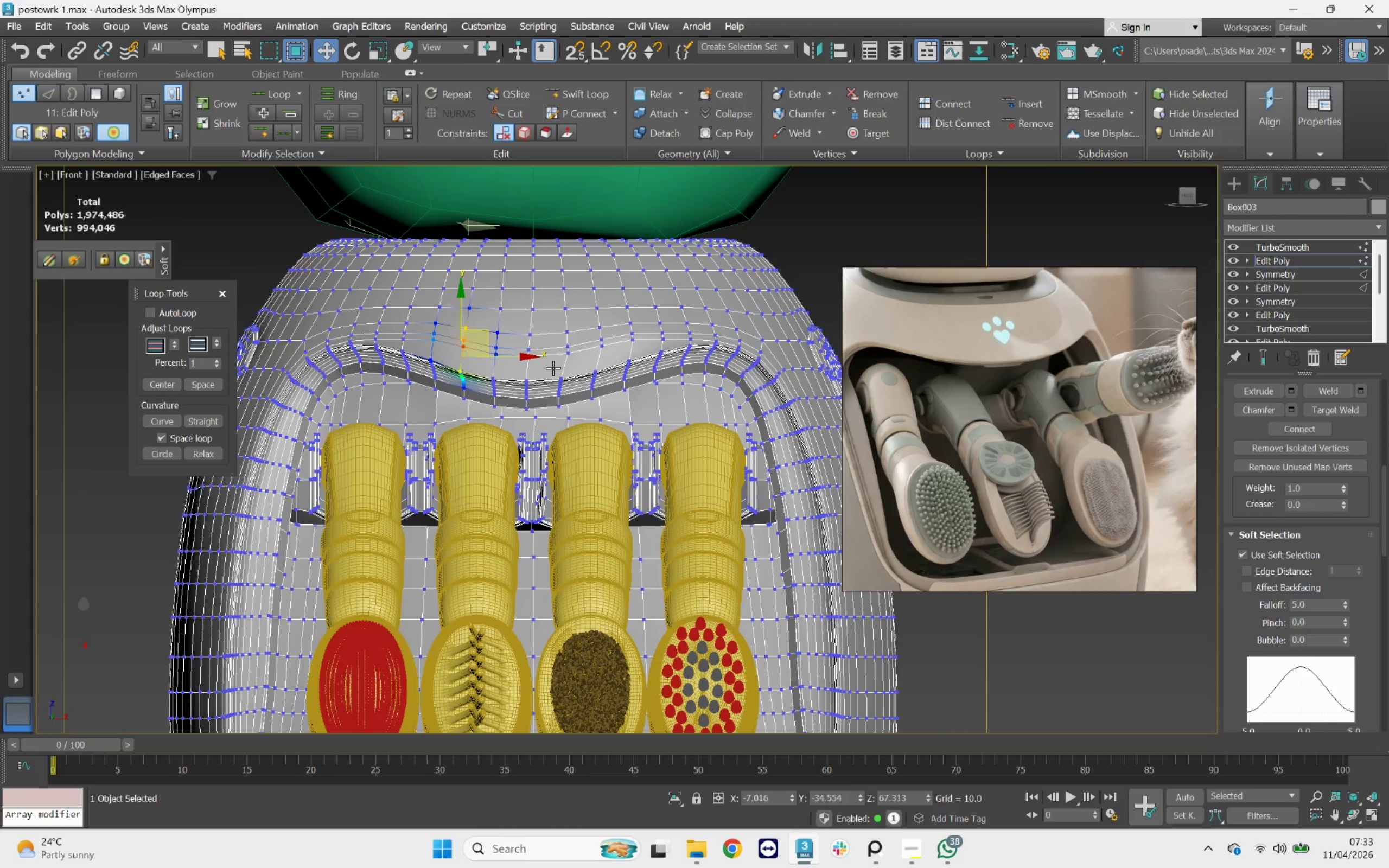 
hold_key(key=AltLeft, duration=1.2)
 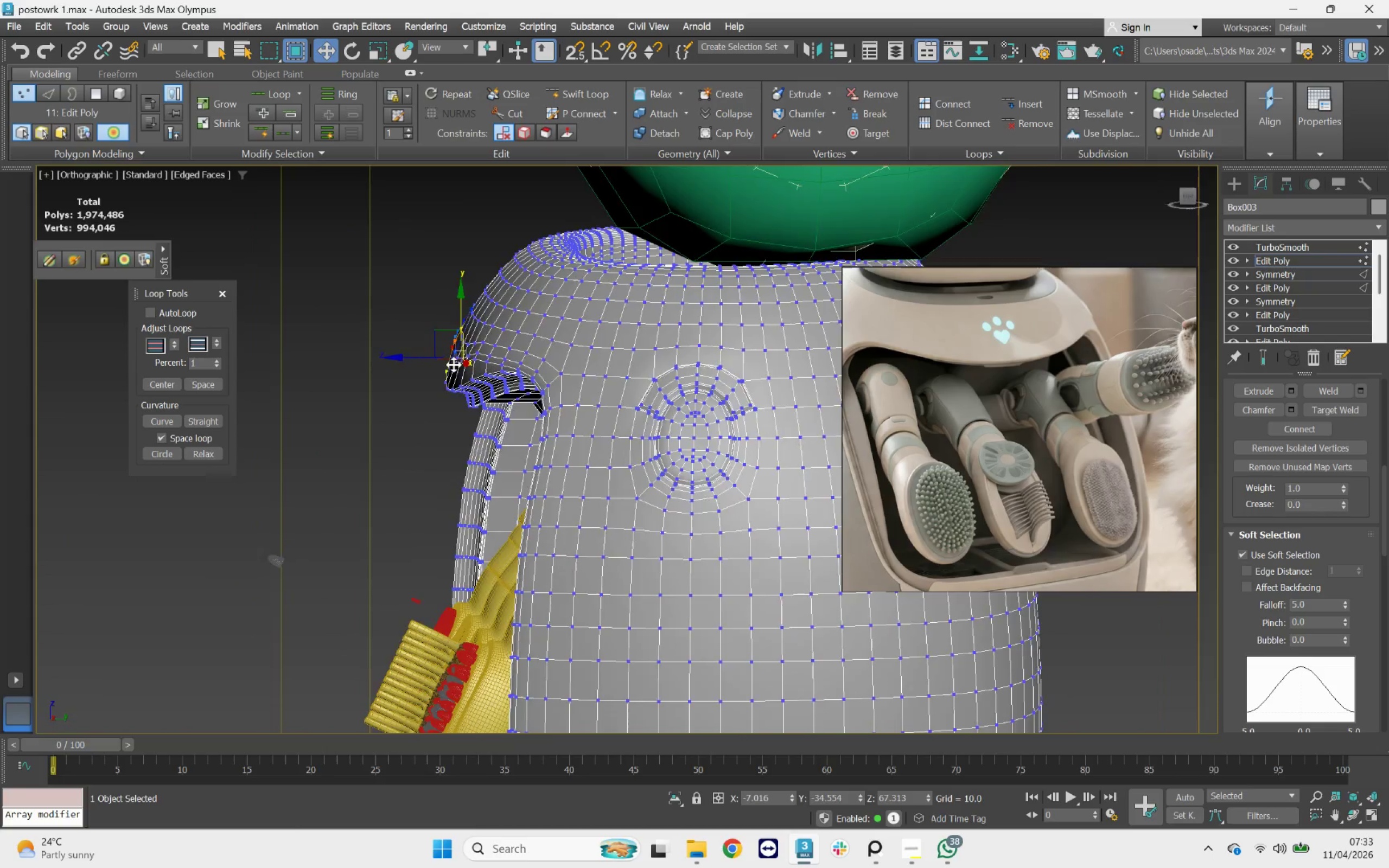 
hold_key(key=AltLeft, duration=2.85)
 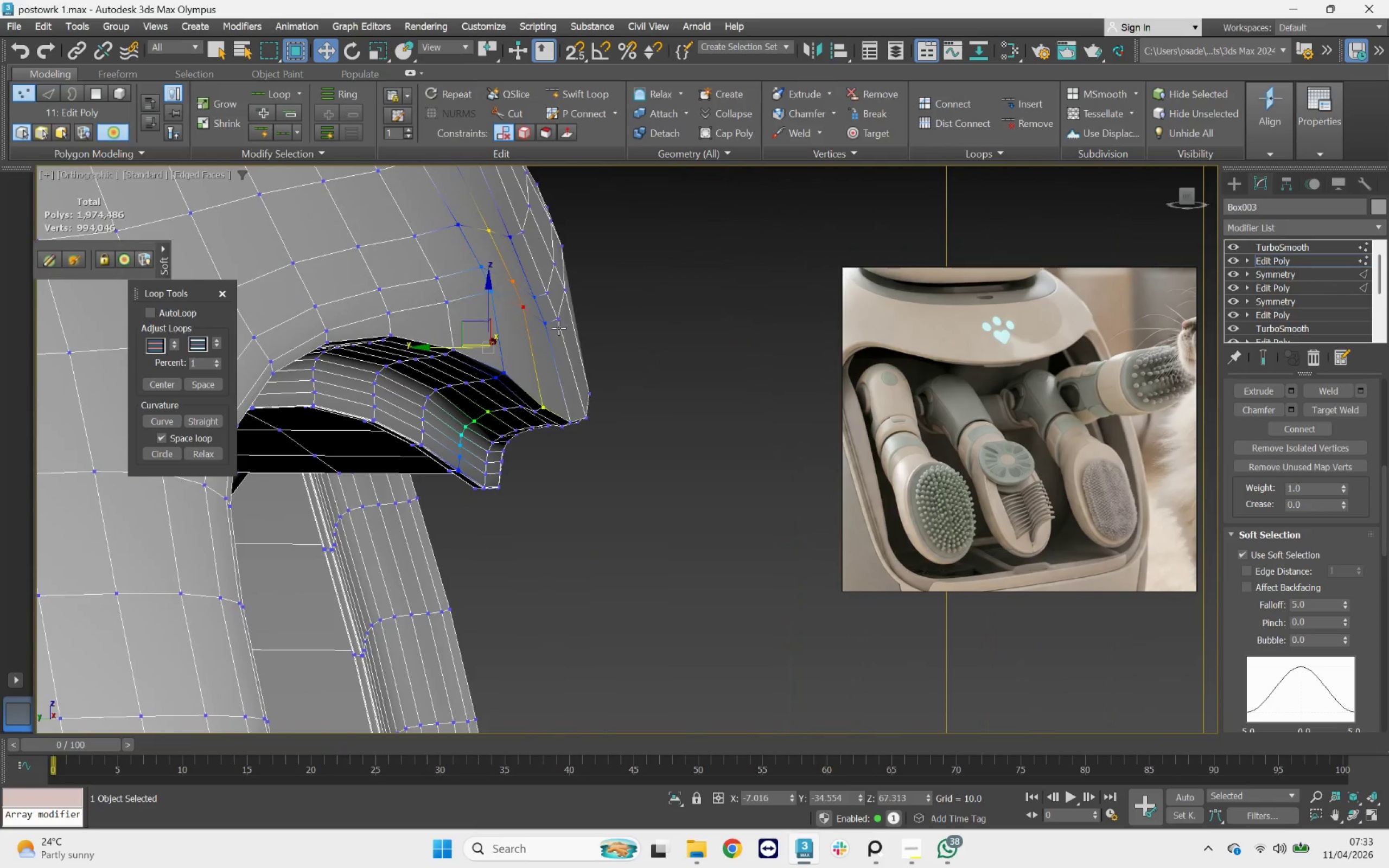 
scroll: coordinate [451, 358], scroll_direction: up, amount: 4.0
 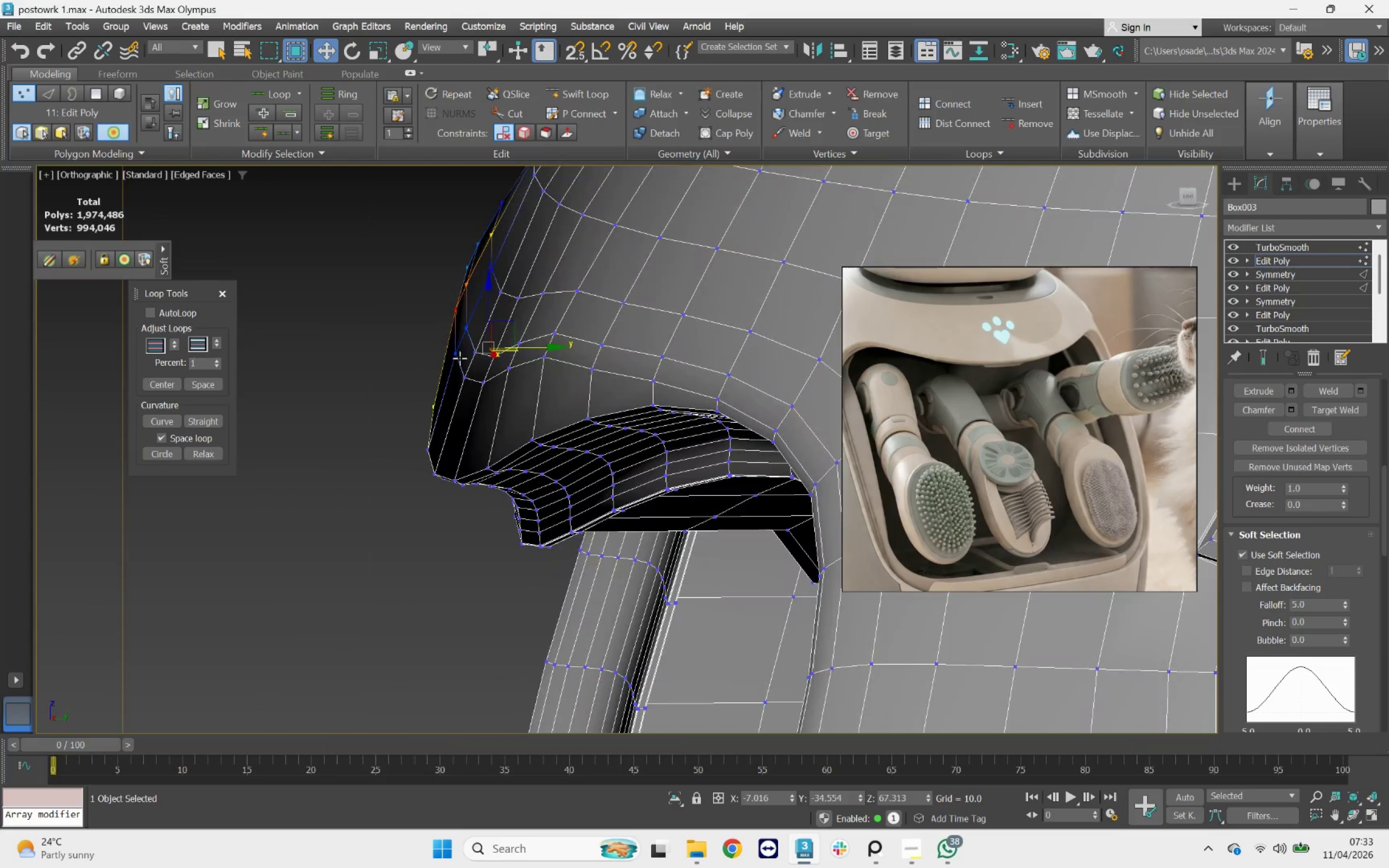 
hold_key(key=AltLeft, duration=0.83)
 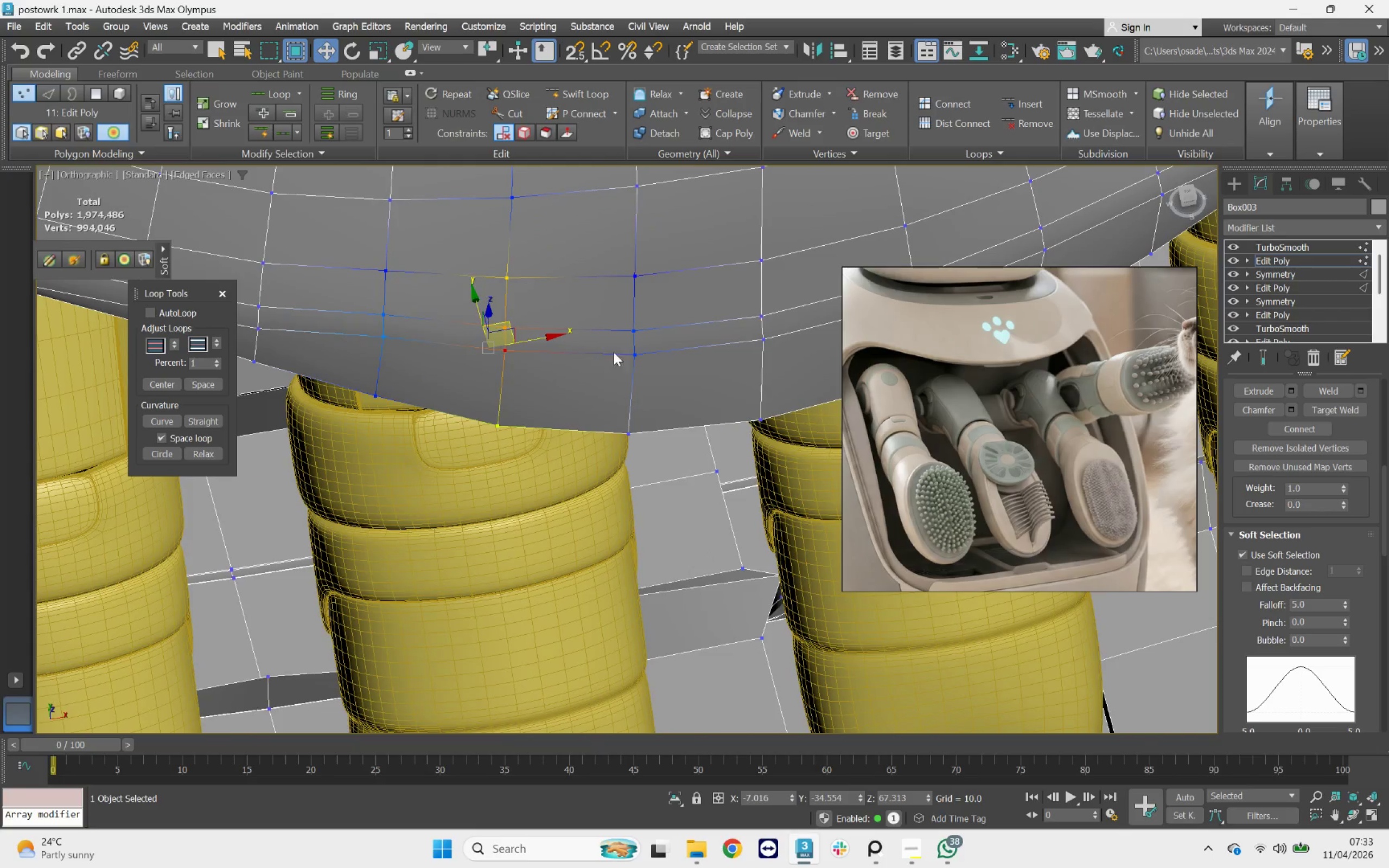 
left_click([632, 348])
 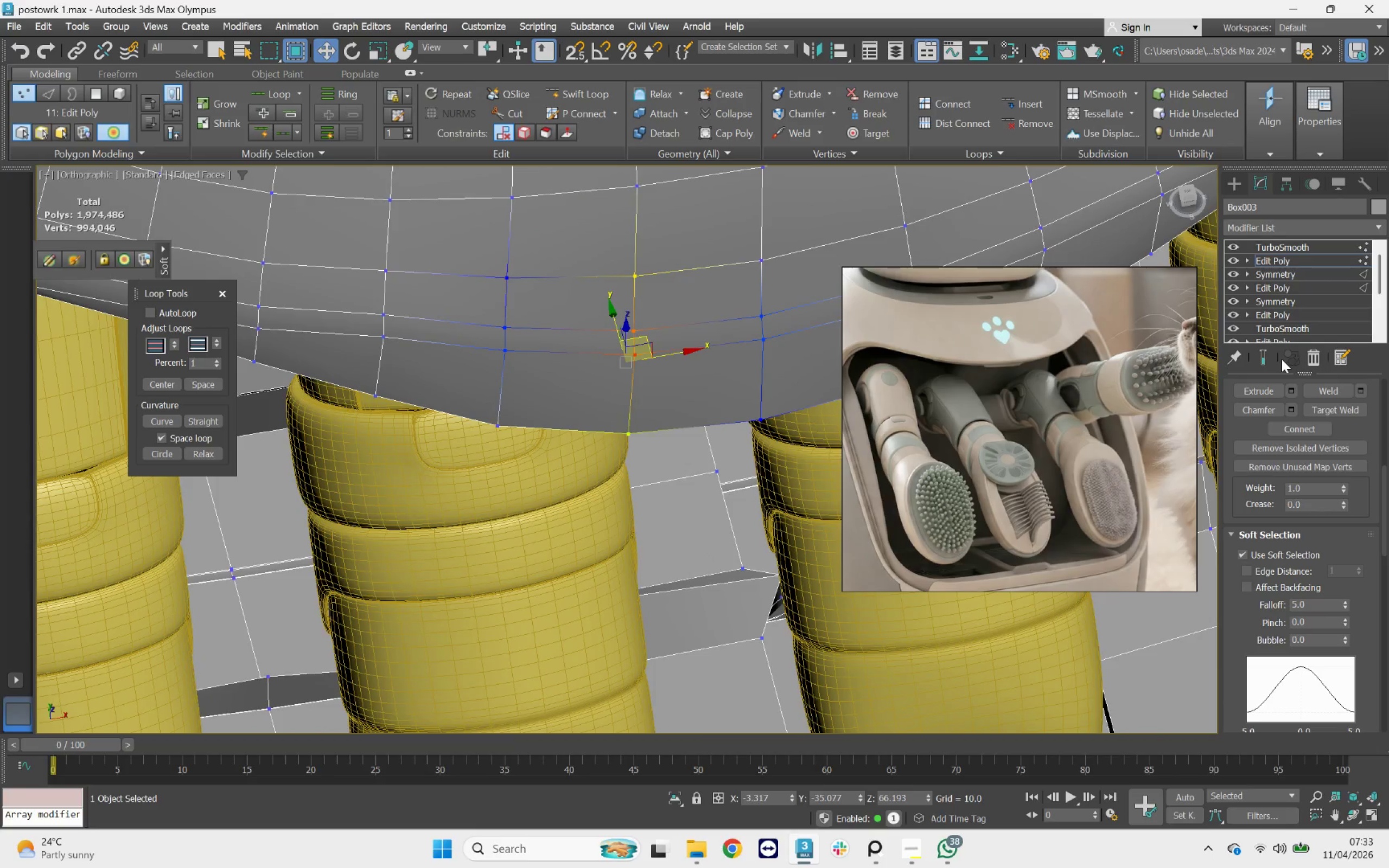 
key(1)
 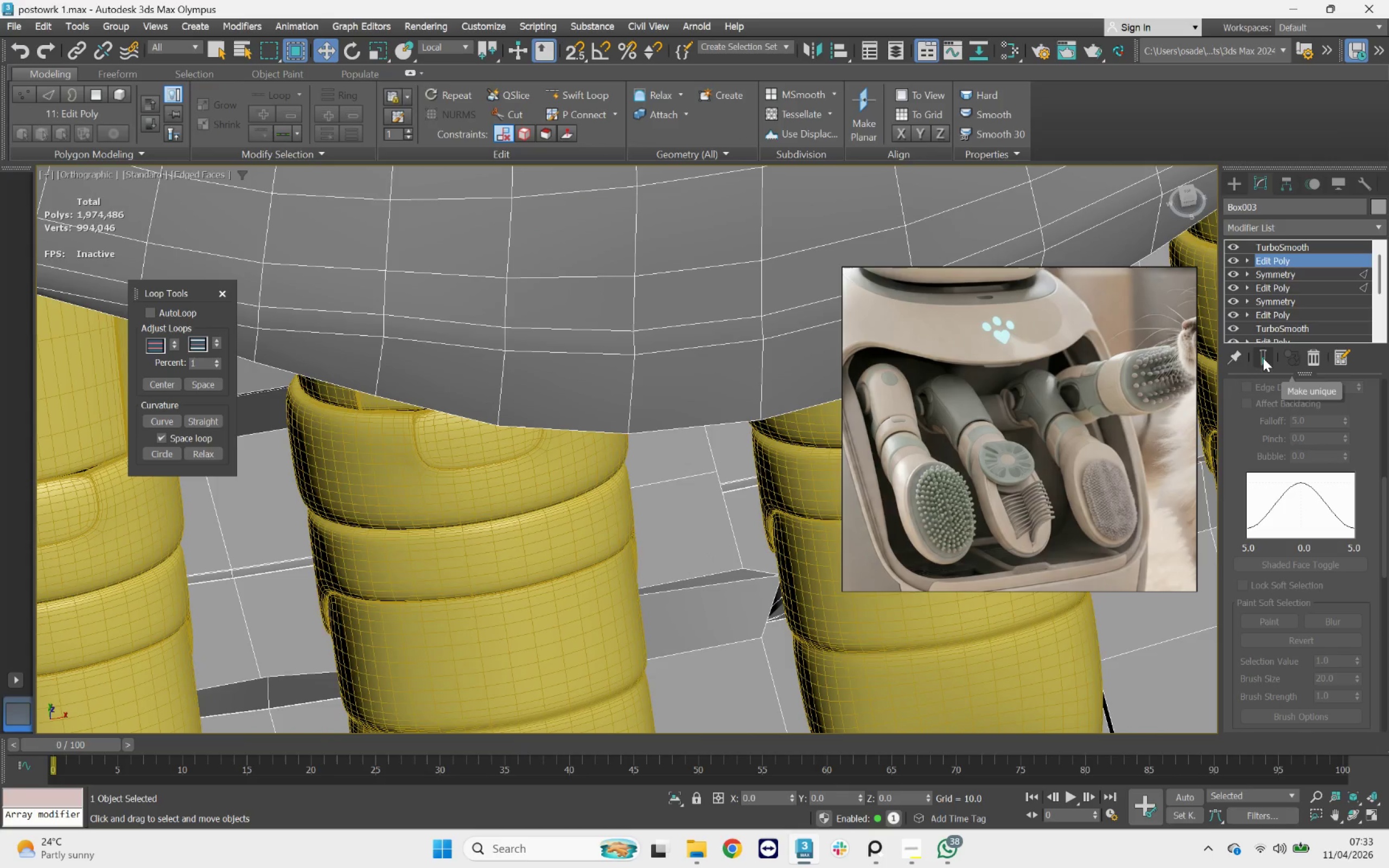 
left_click([1263, 358])
 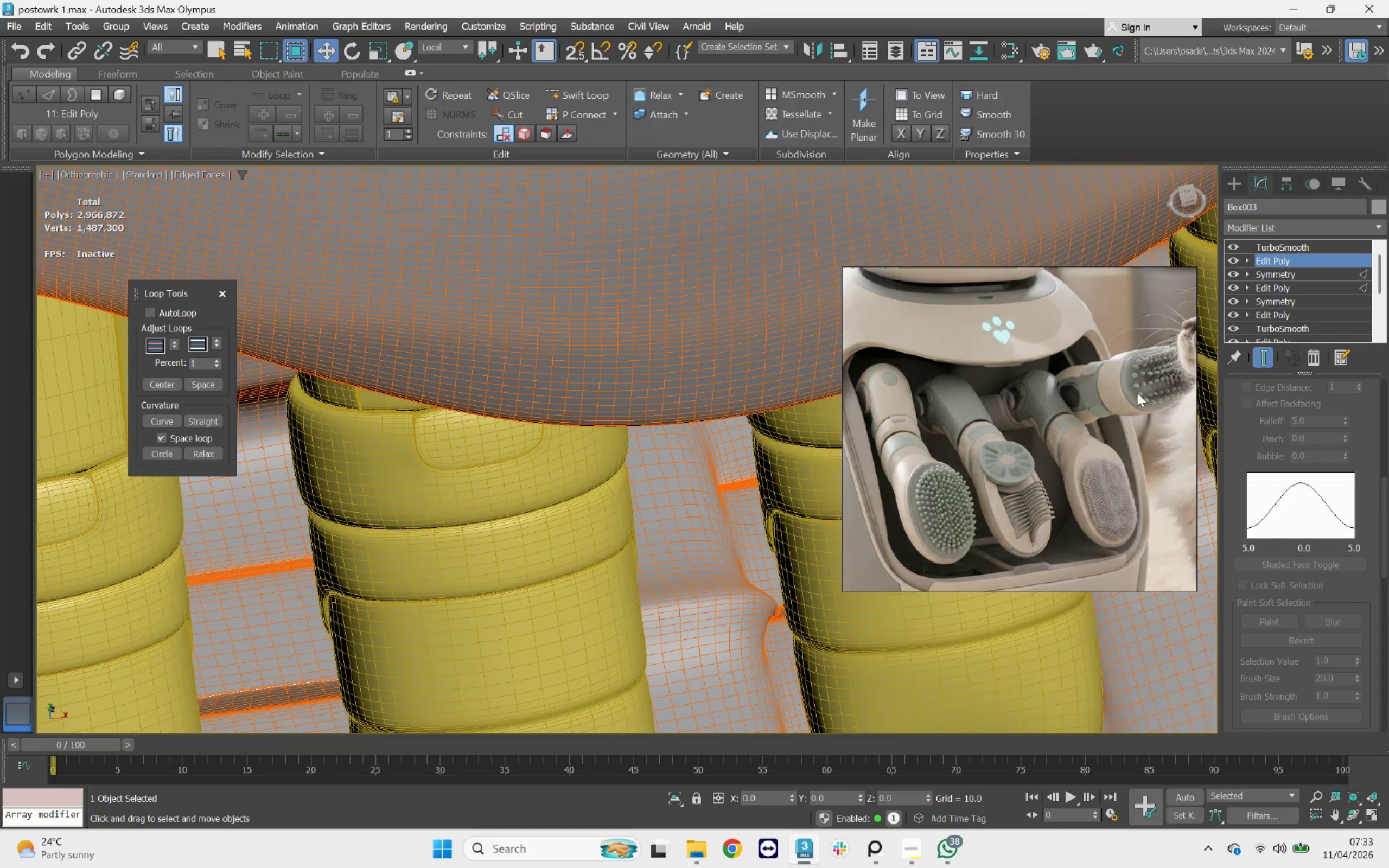 
type(11)
 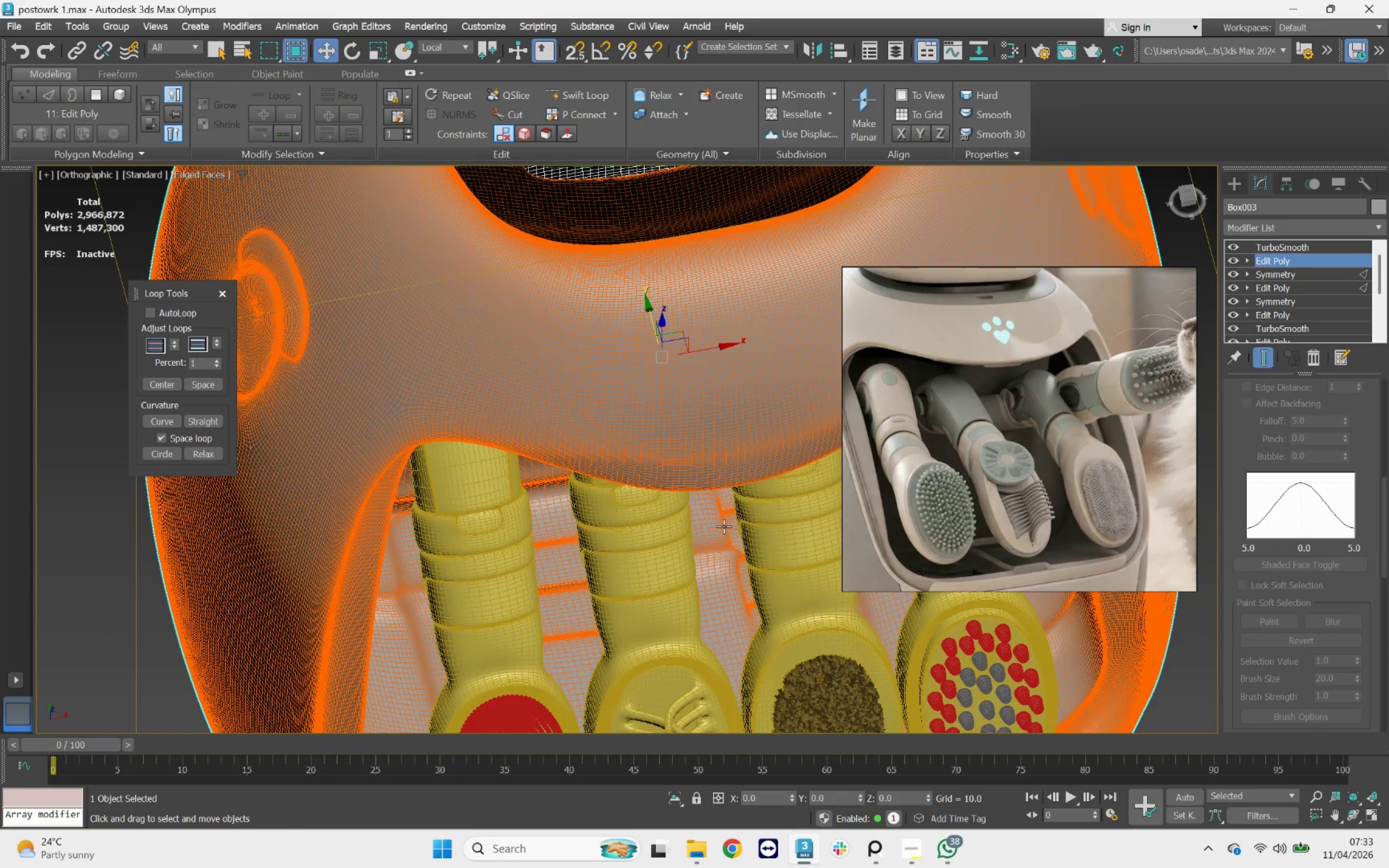 
scroll: coordinate [723, 526], scroll_direction: down, amount: 3.0
 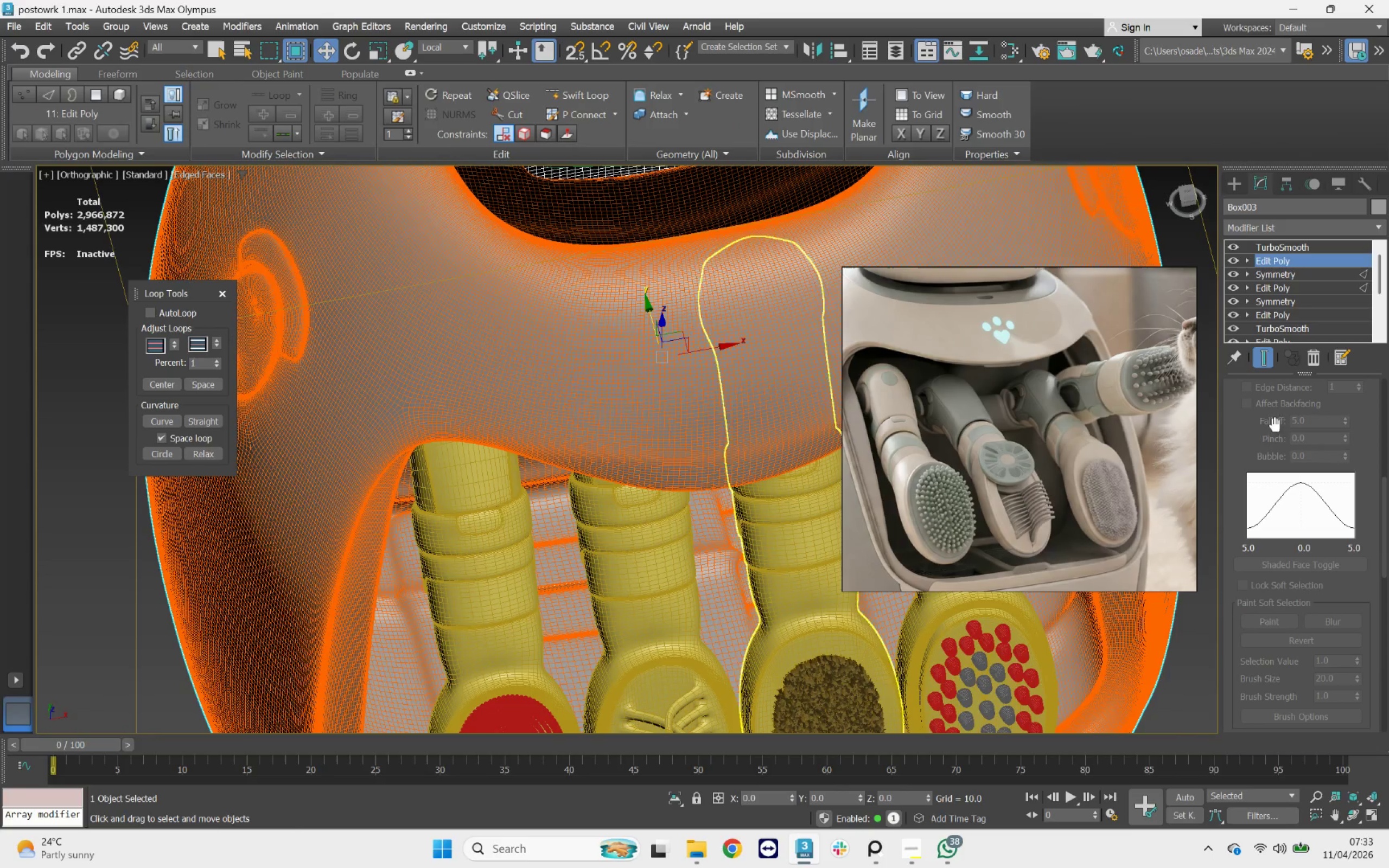 
key(1)
 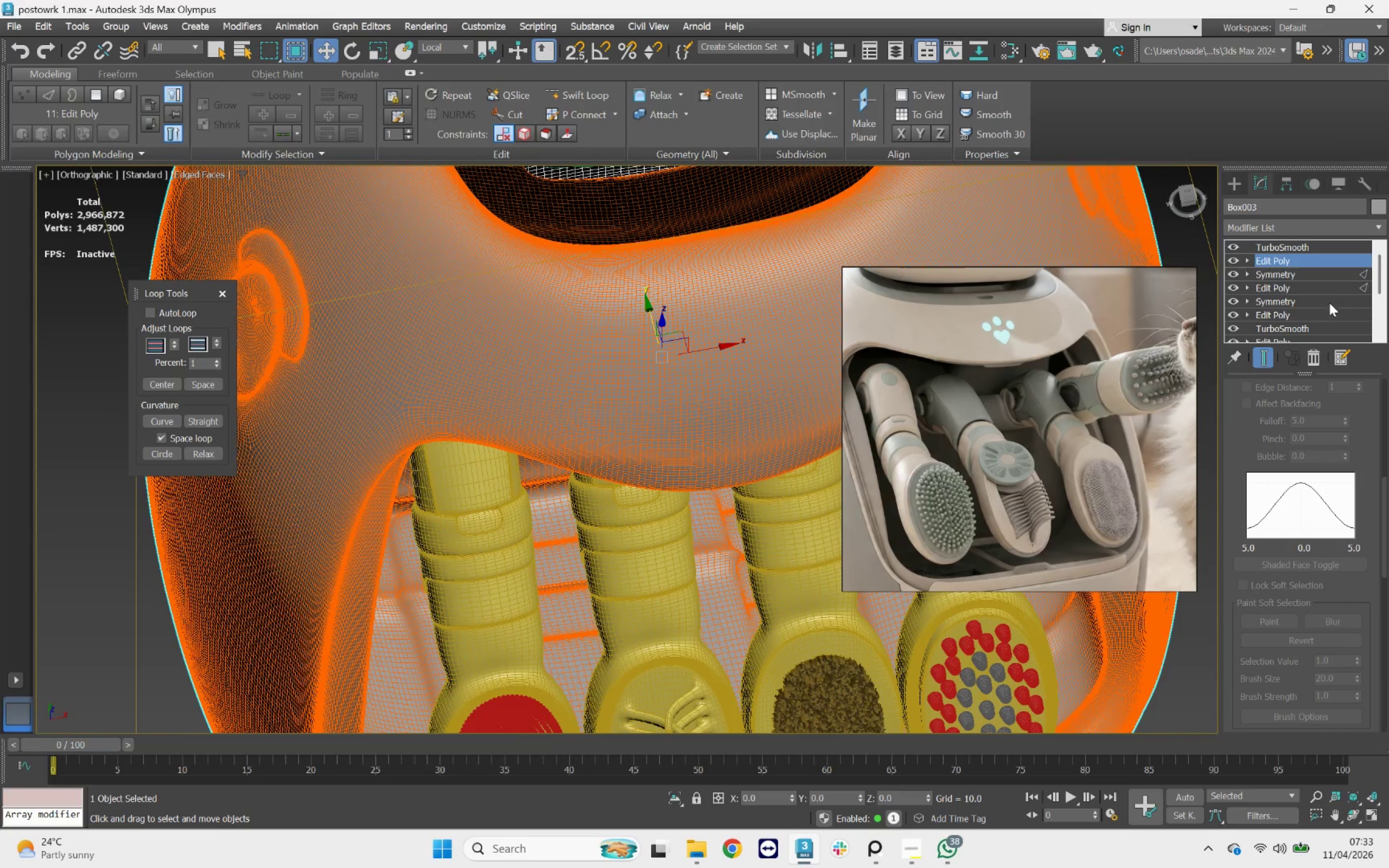 
scroll: coordinate [1313, 665], scroll_direction: down, amount: 8.0
 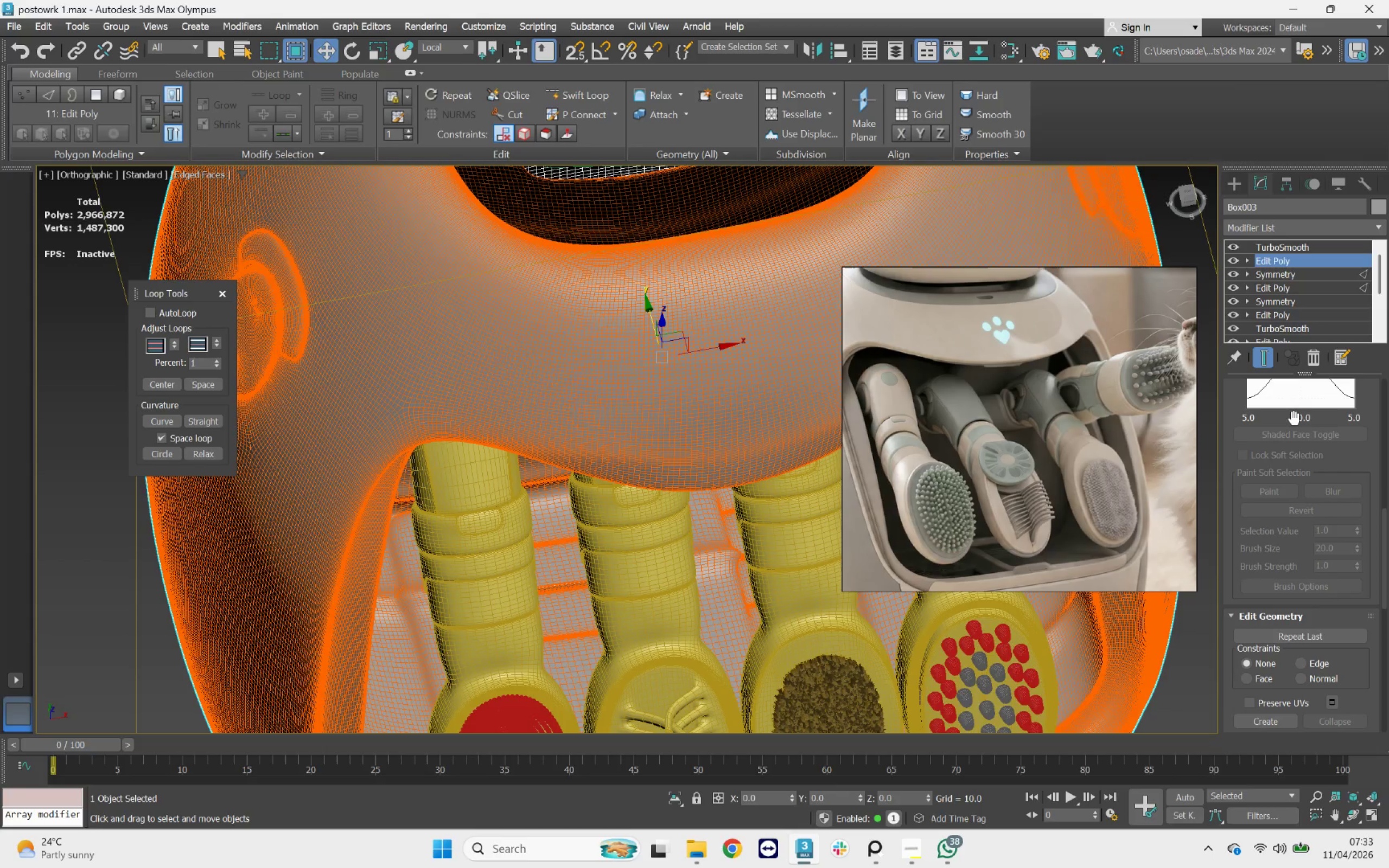 
key(1)
 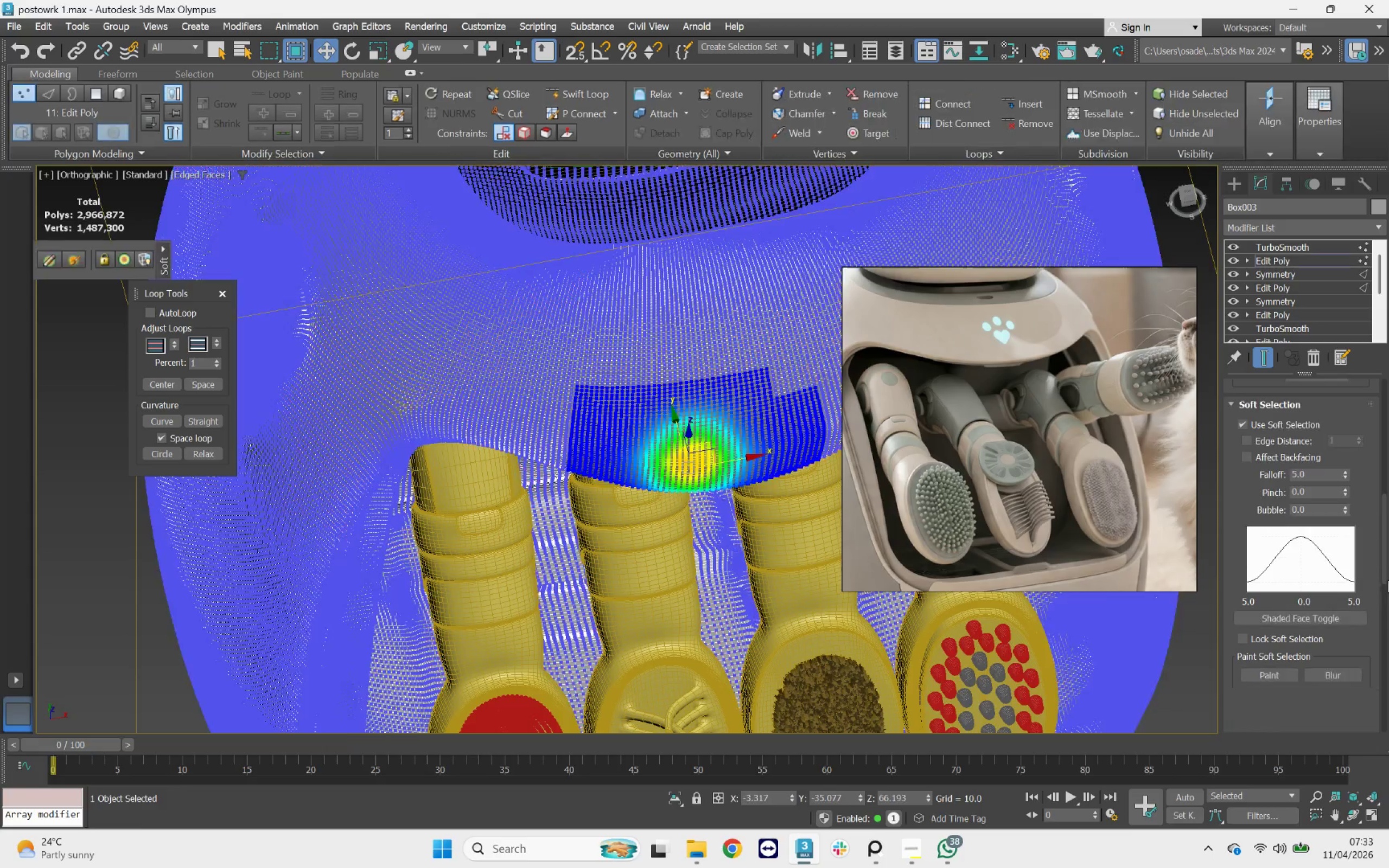 
scroll: coordinate [1330, 621], scroll_direction: down, amount: 4.0
 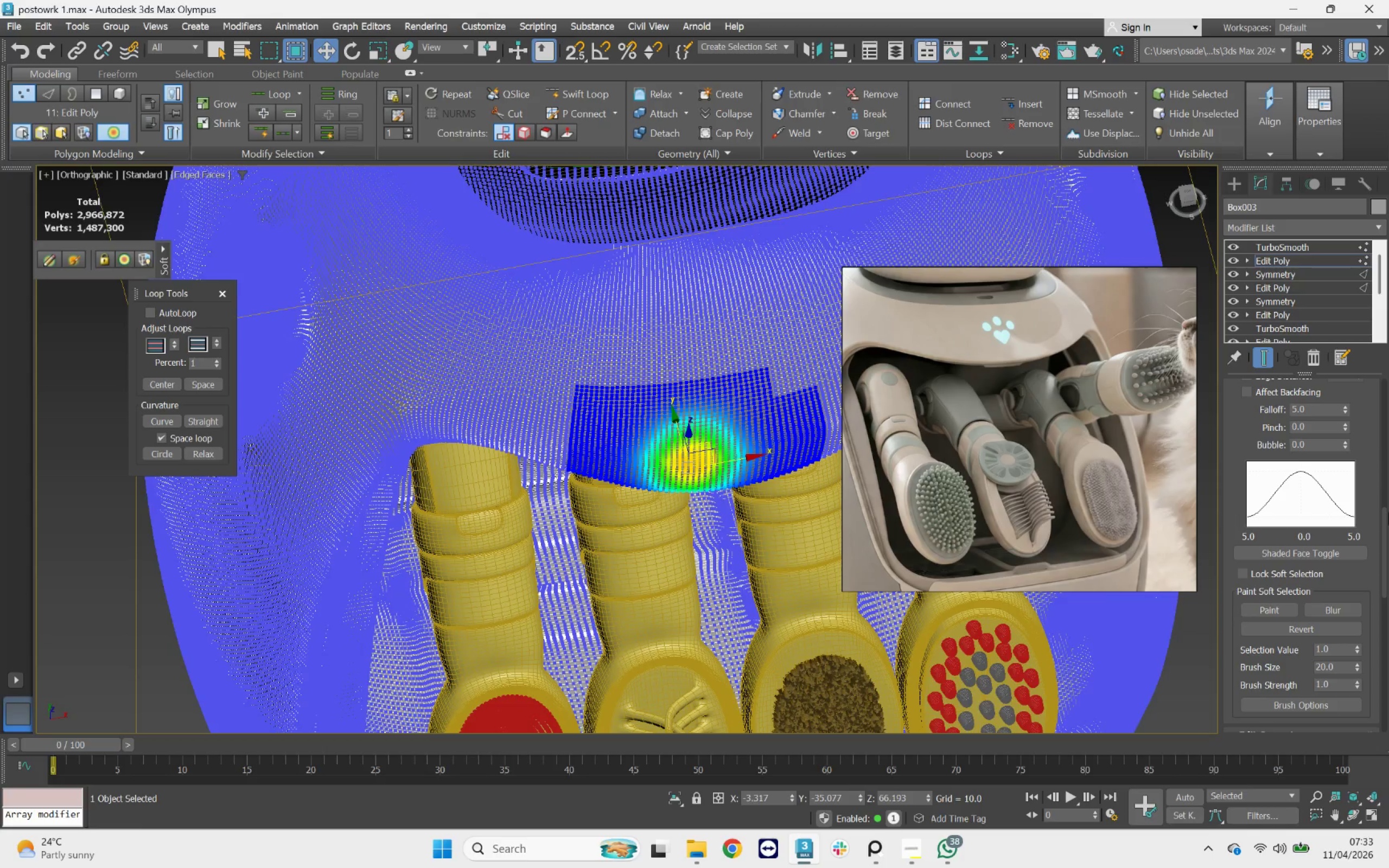 
left_click_drag(start_coordinate=[1384, 529], to_coordinate=[1378, 504])
 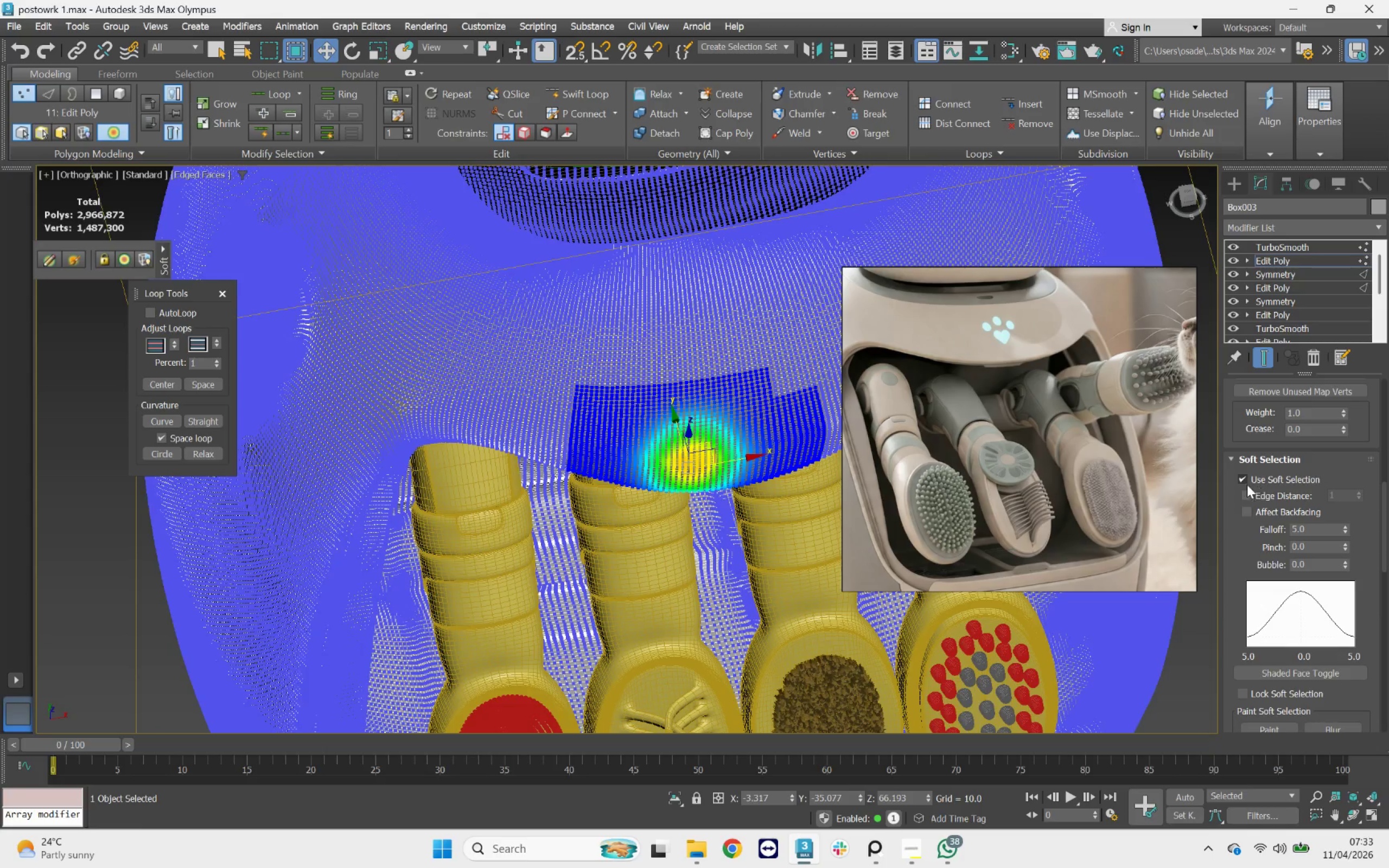 
left_click([1245, 479])
 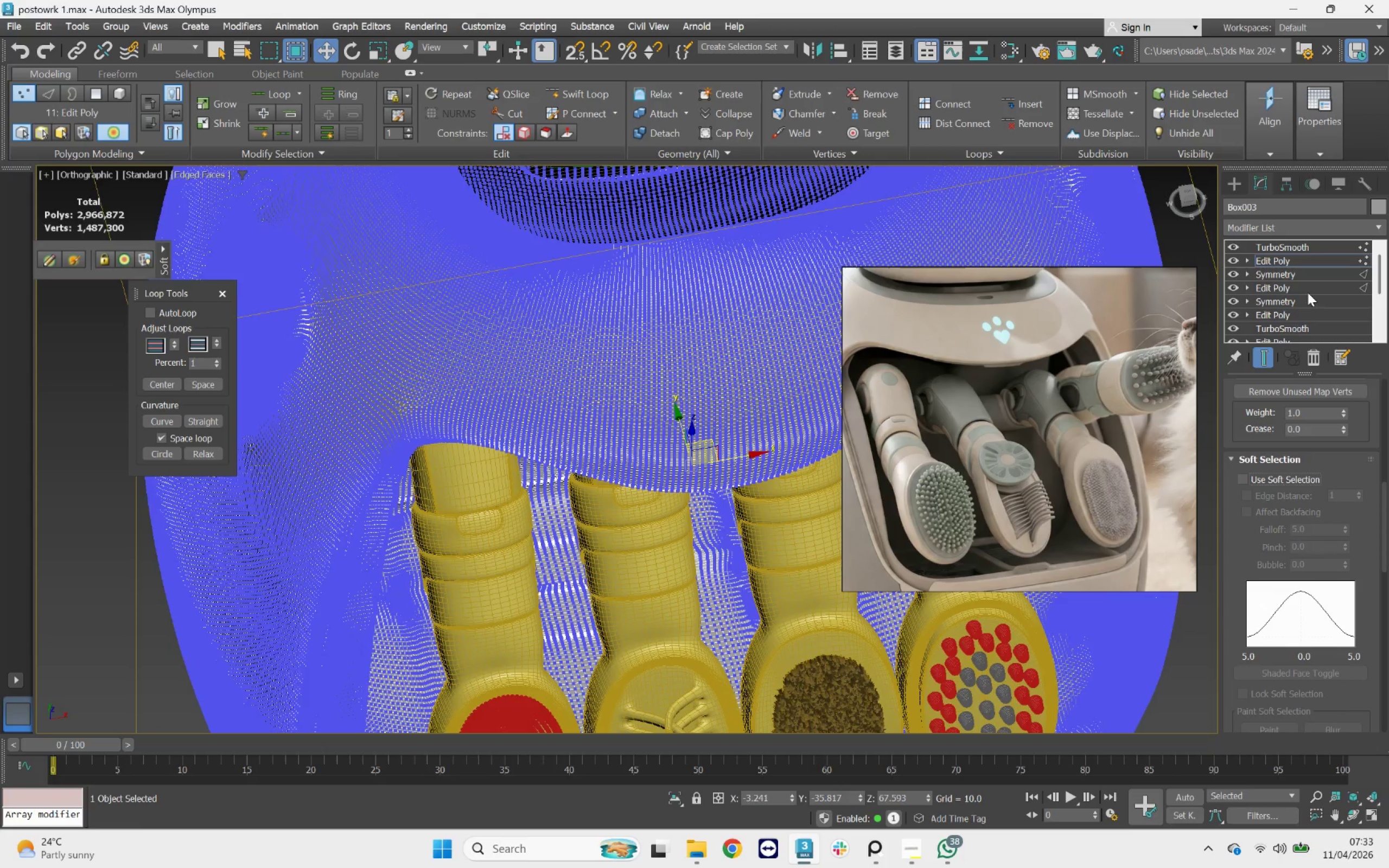 
key(1)
 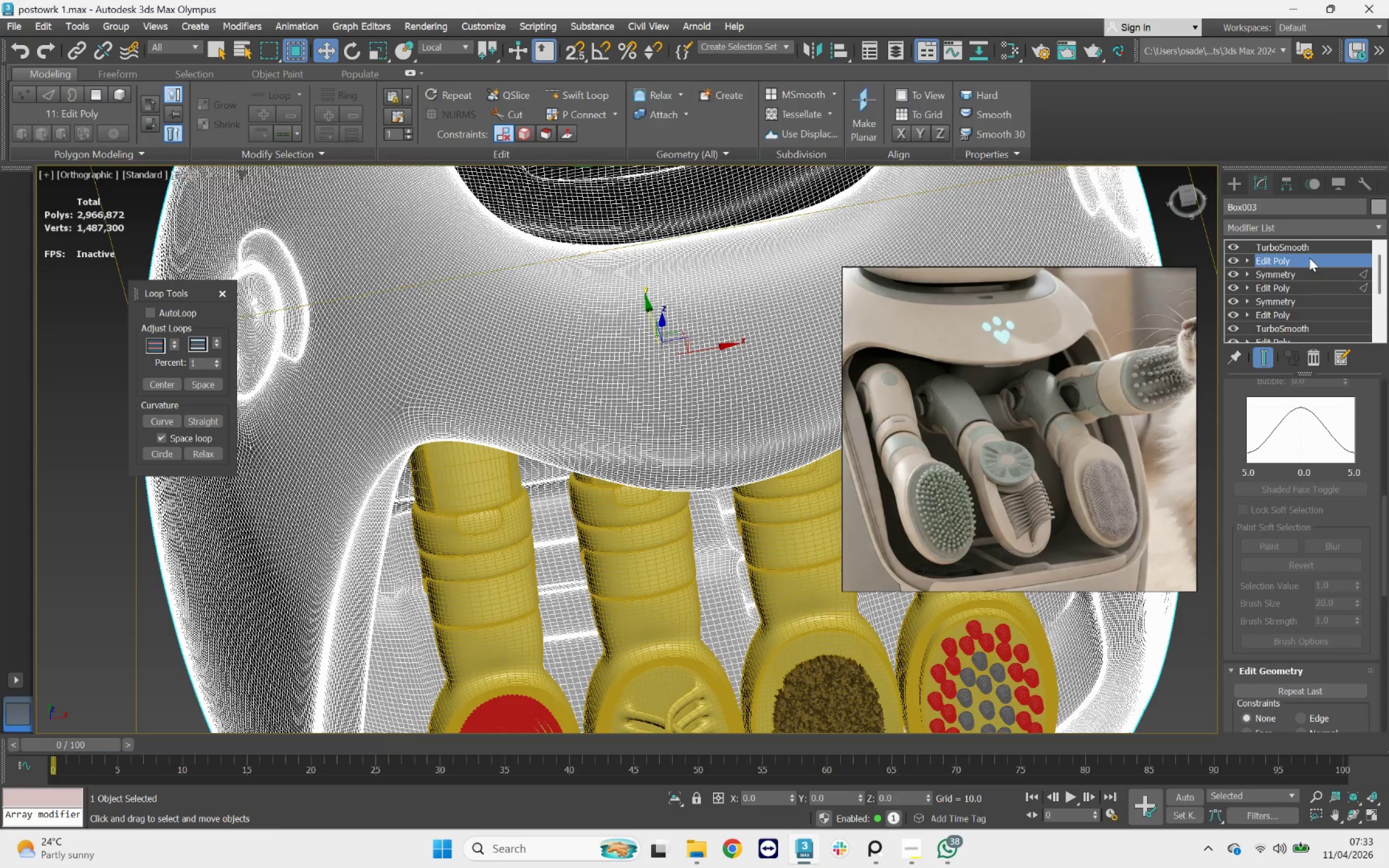 
left_click([1309, 253])
 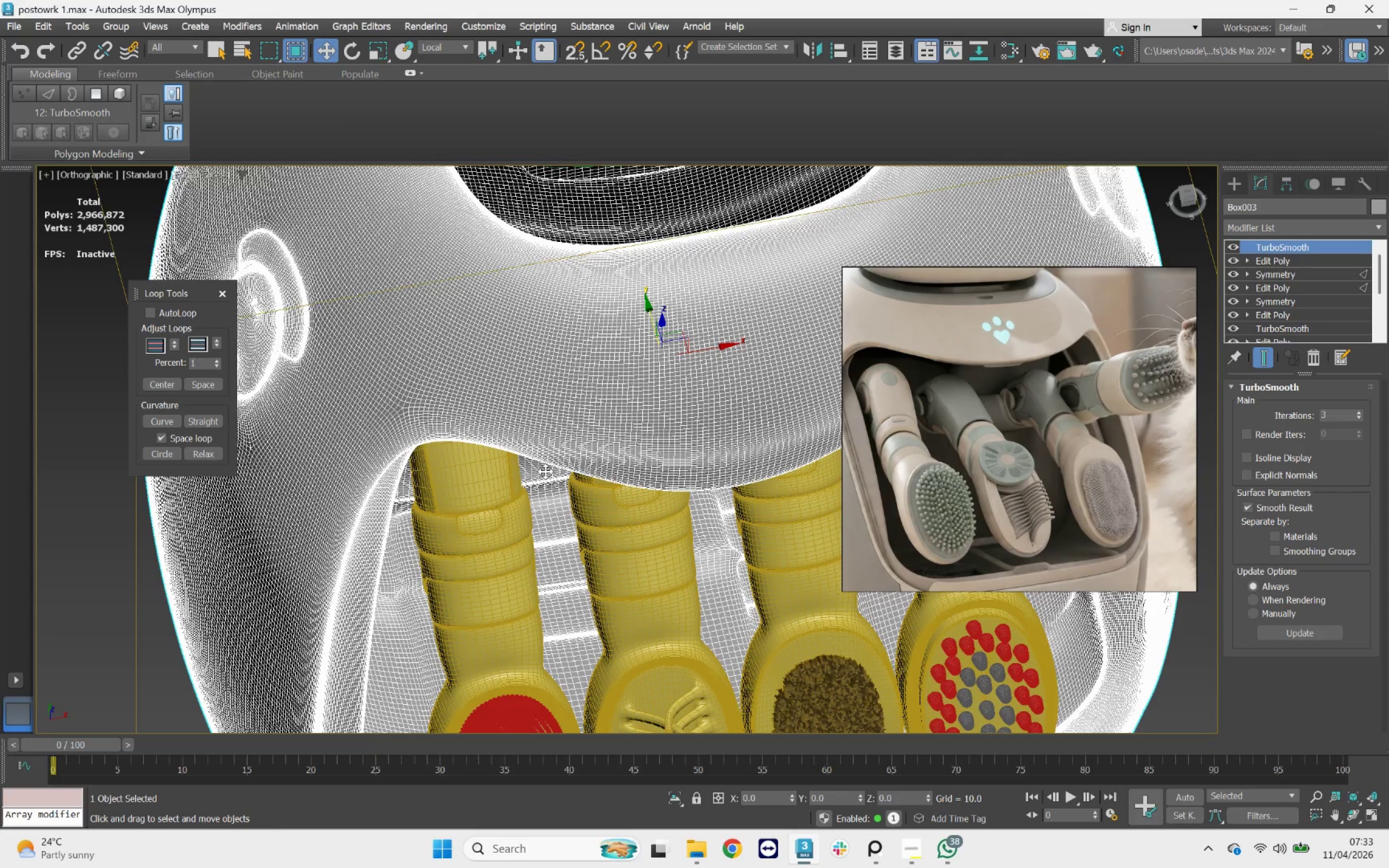 
key(F4)
 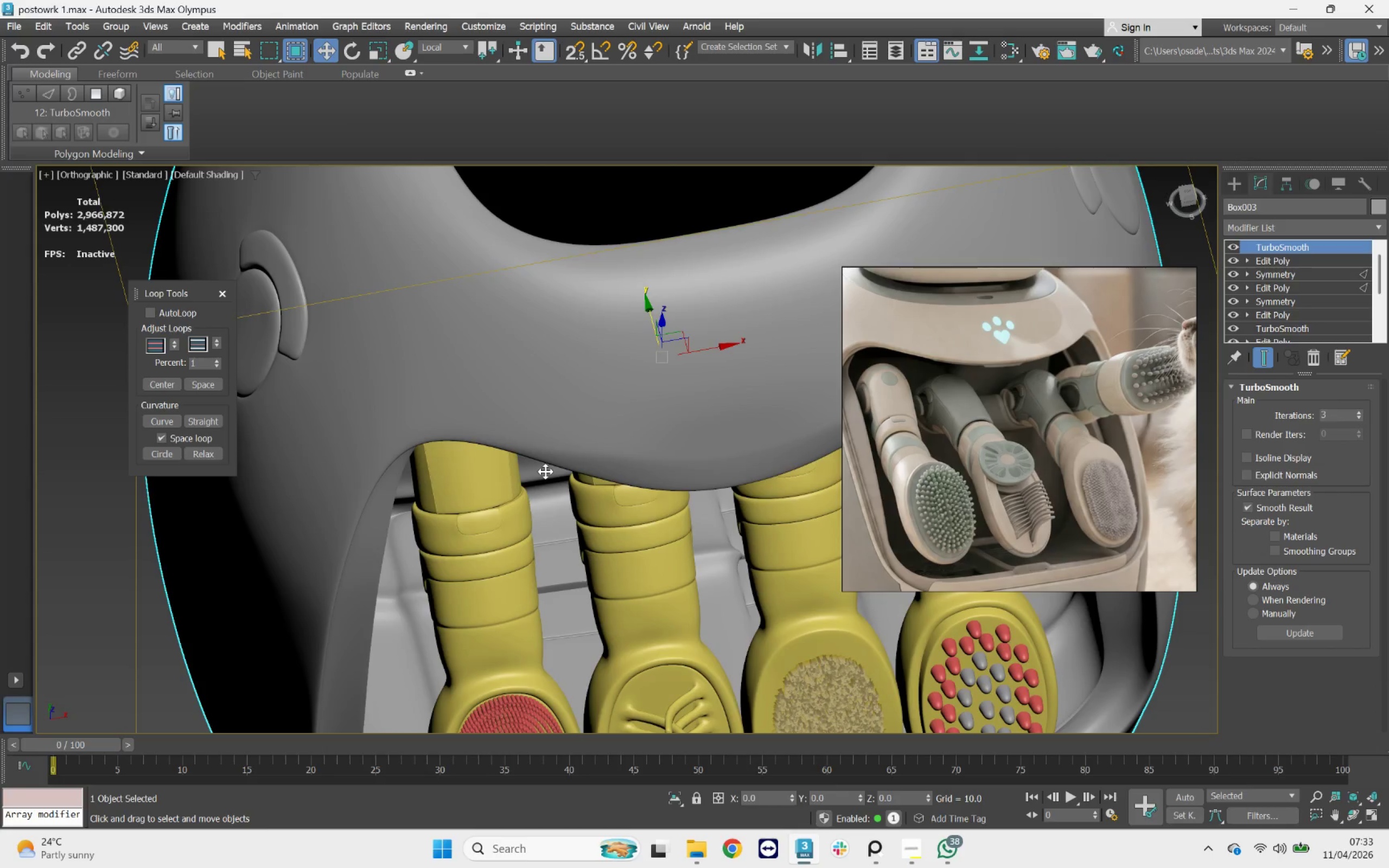 
hold_key(key=AltLeft, duration=1.14)
 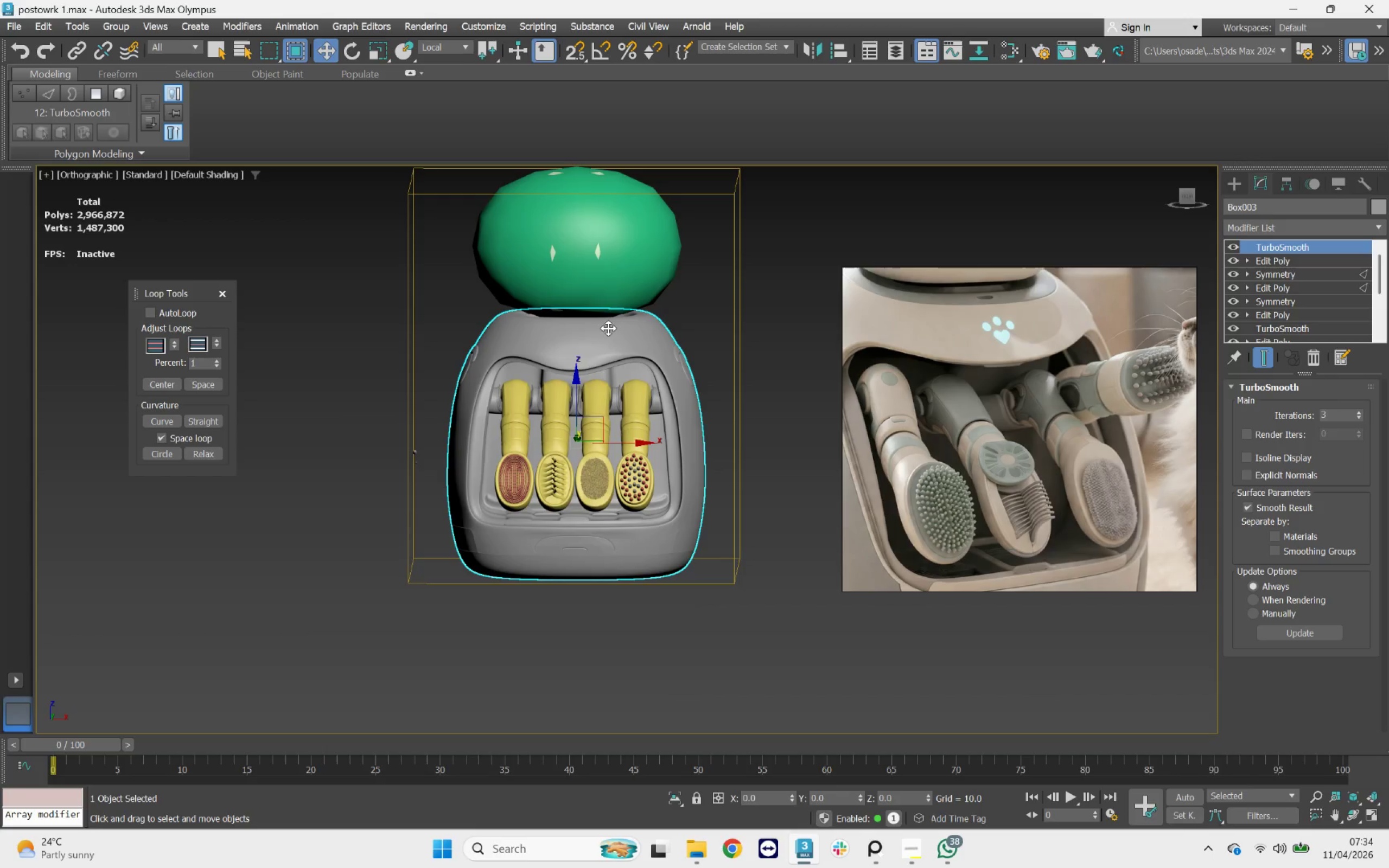 
scroll: coordinate [547, 471], scroll_direction: down, amount: 4.0
 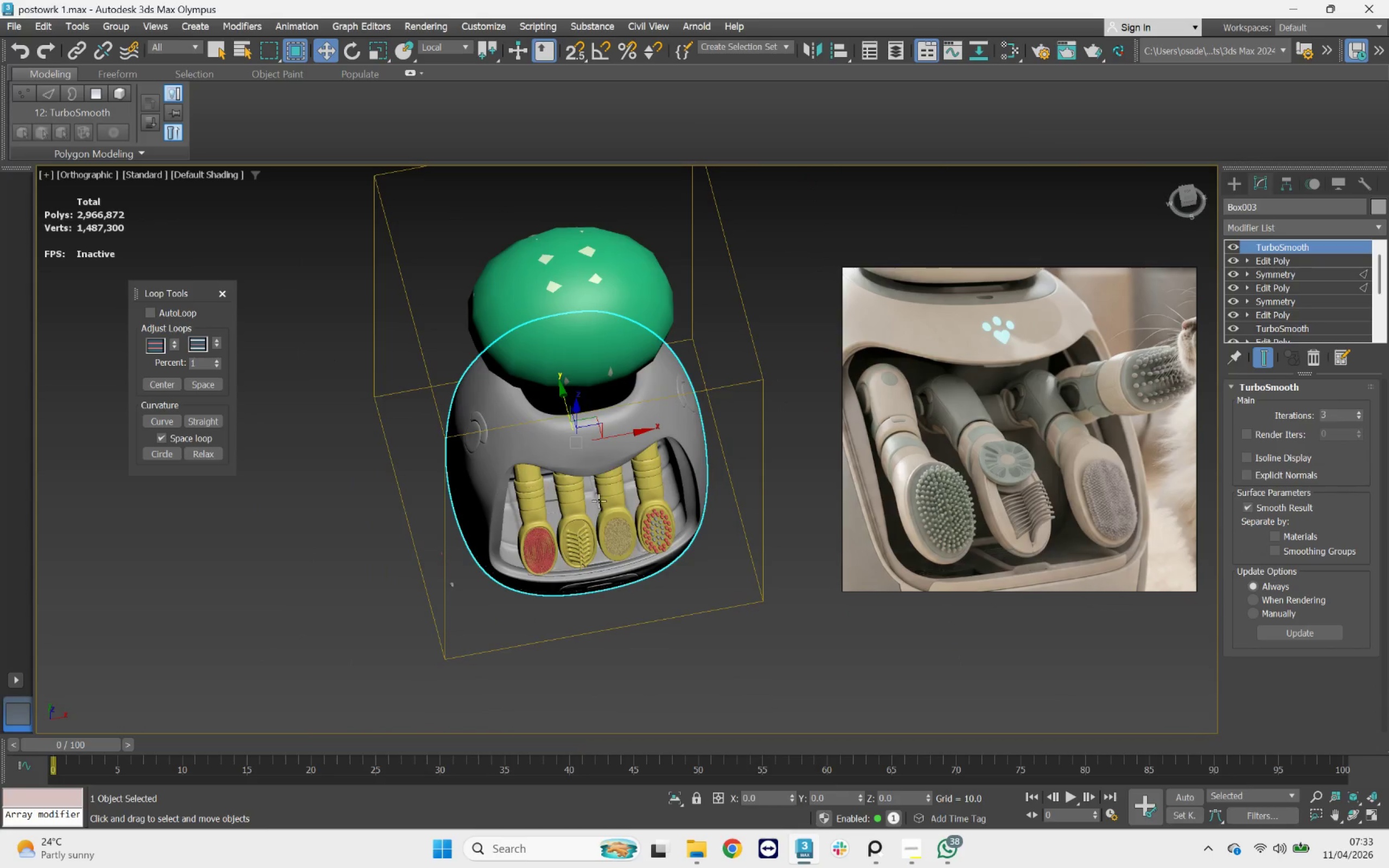 
scroll: coordinate [577, 349], scroll_direction: up, amount: 3.0
 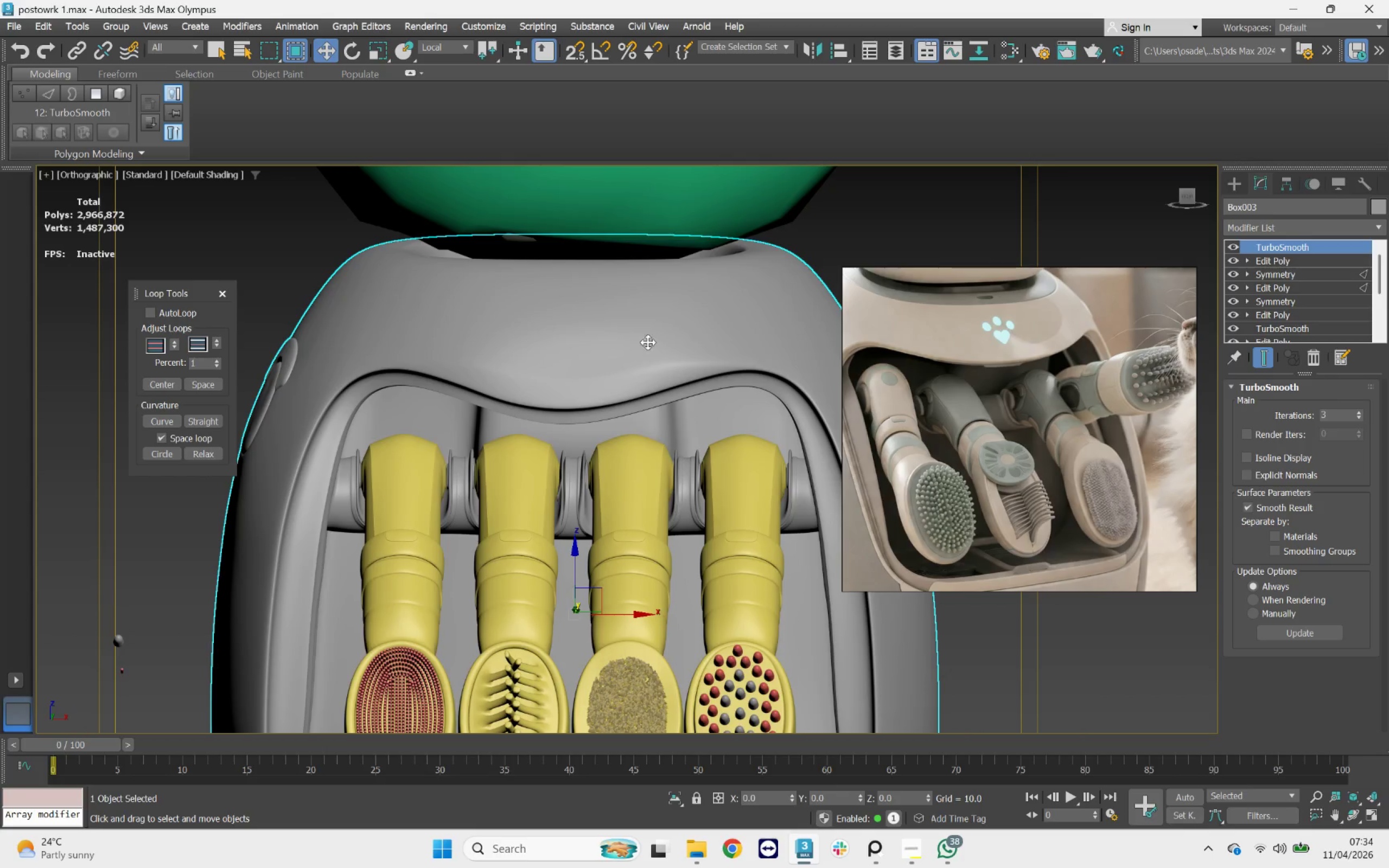 
scroll: coordinate [655, 360], scroll_direction: down, amount: 1.0
 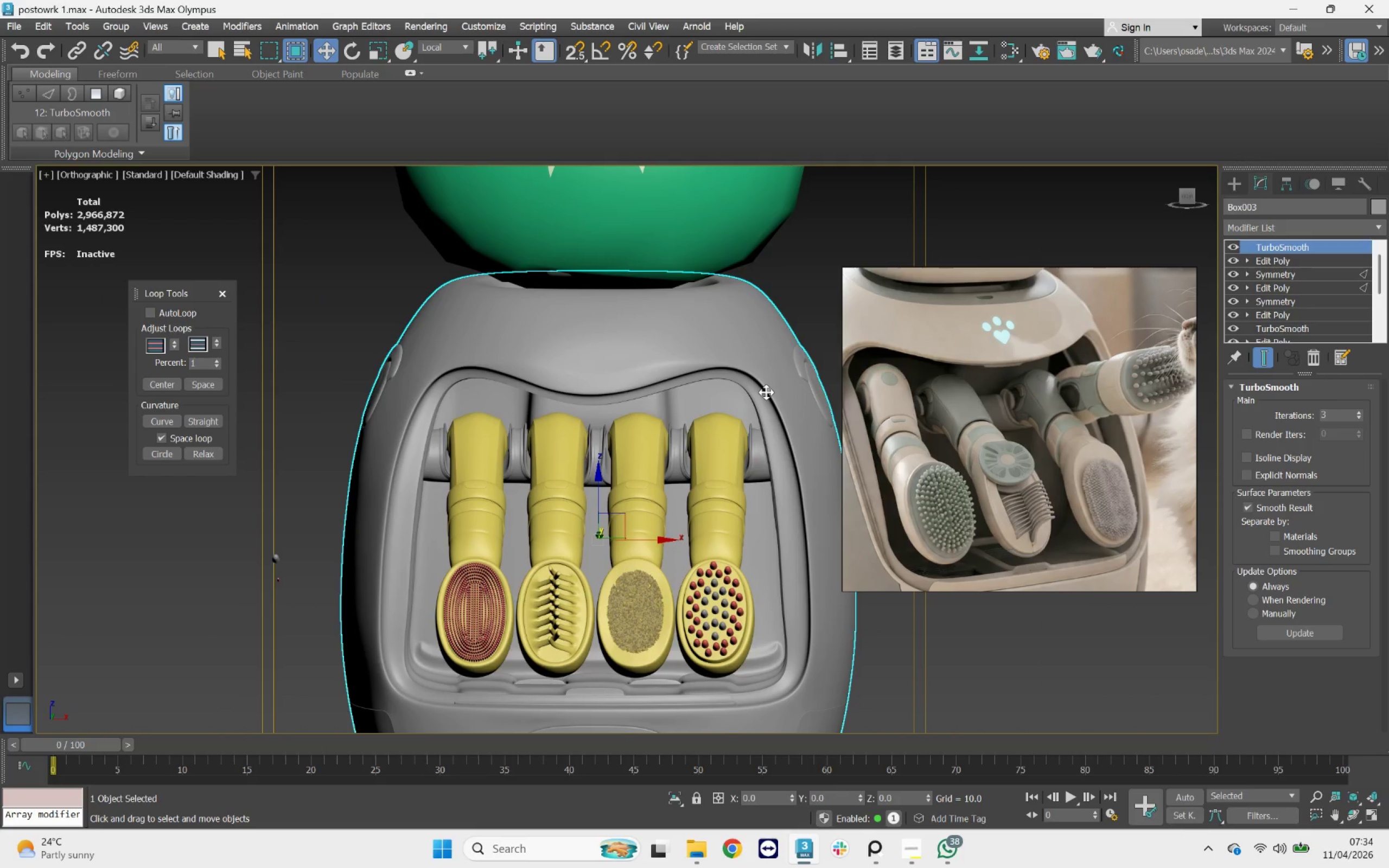 
wait(8.17)
 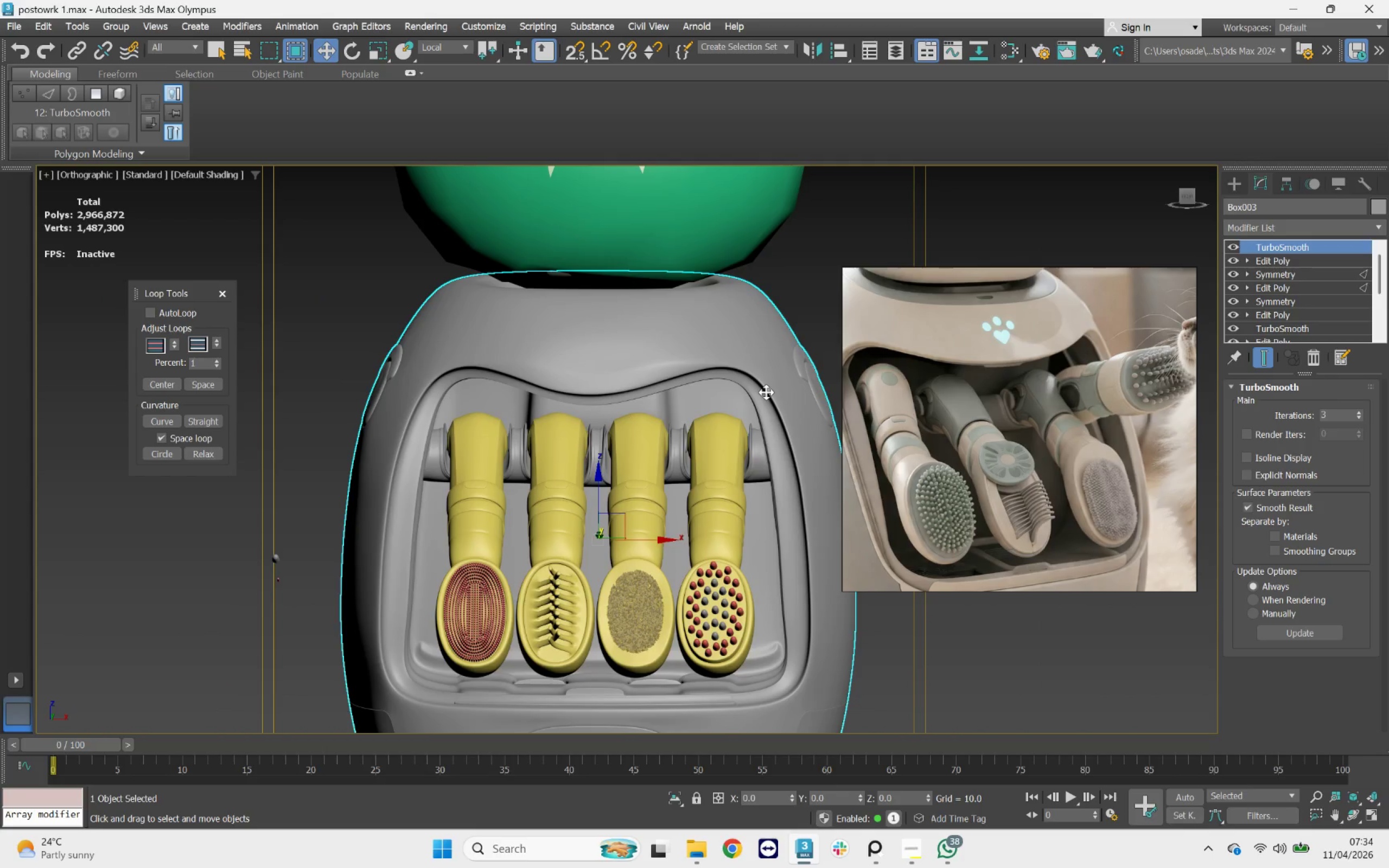 
scroll: coordinate [541, 429], scroll_direction: up, amount: 5.0
 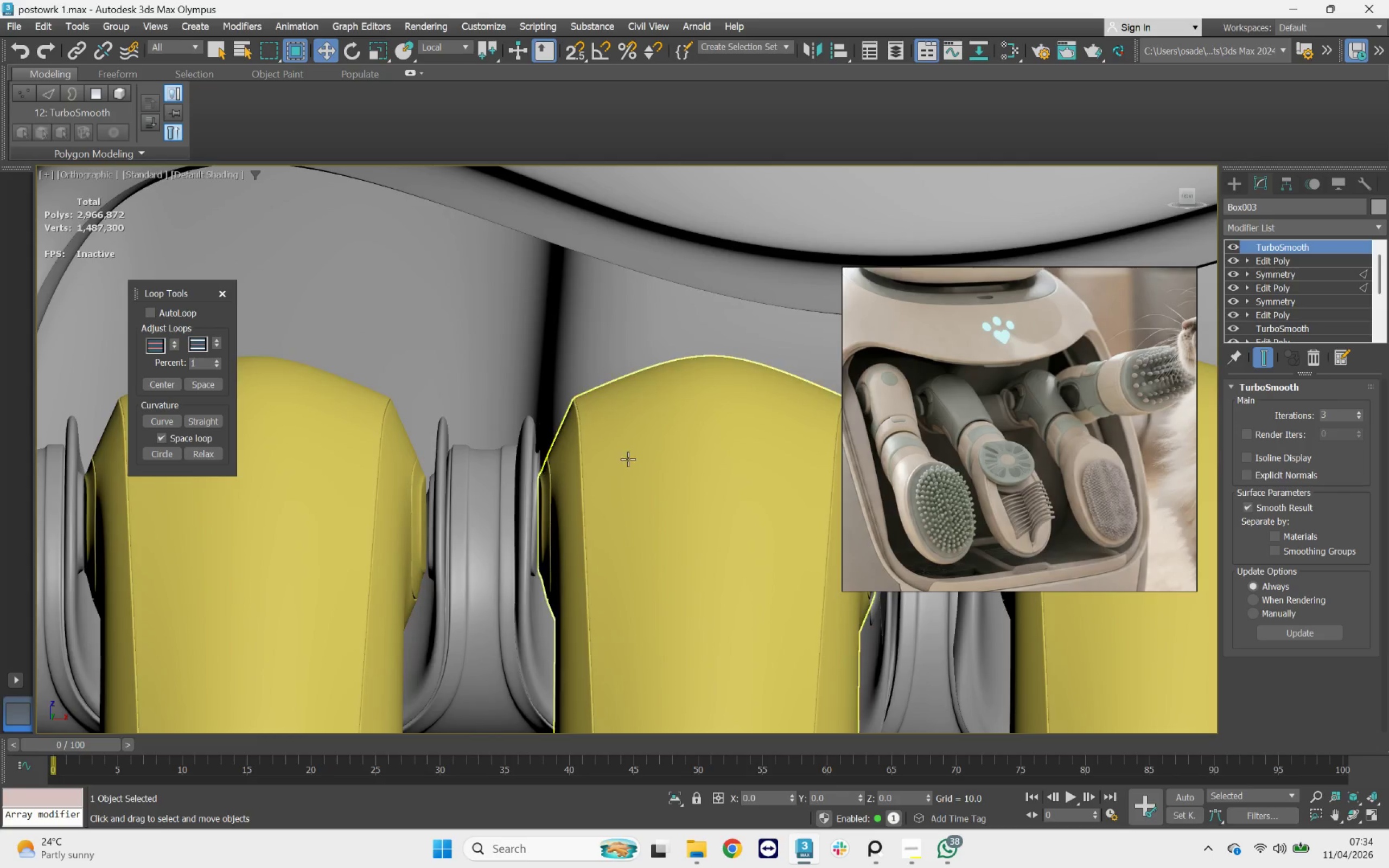 
mouse_move([615, 477])
 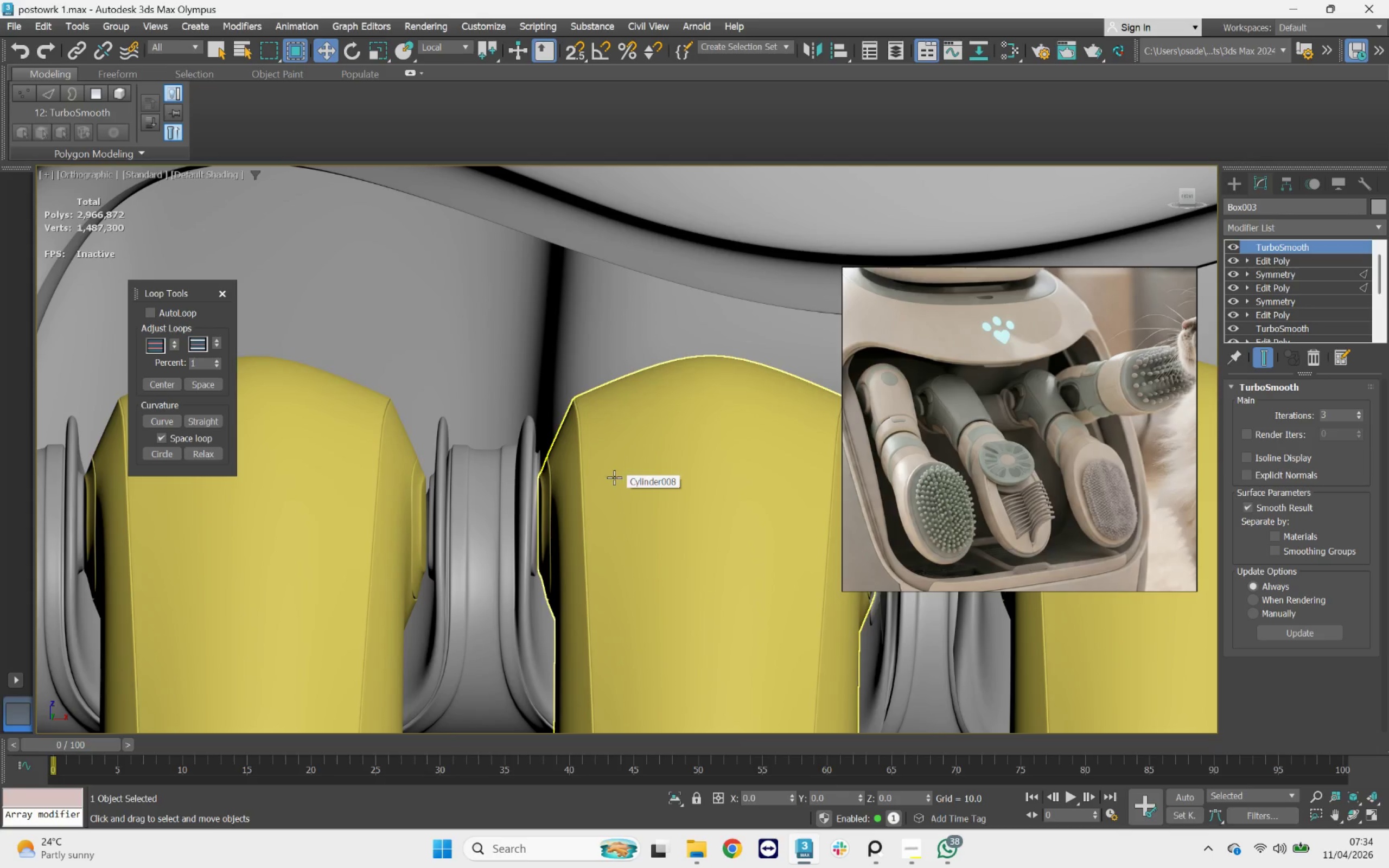 
scroll: coordinate [610, 478], scroll_direction: down, amount: 2.0
 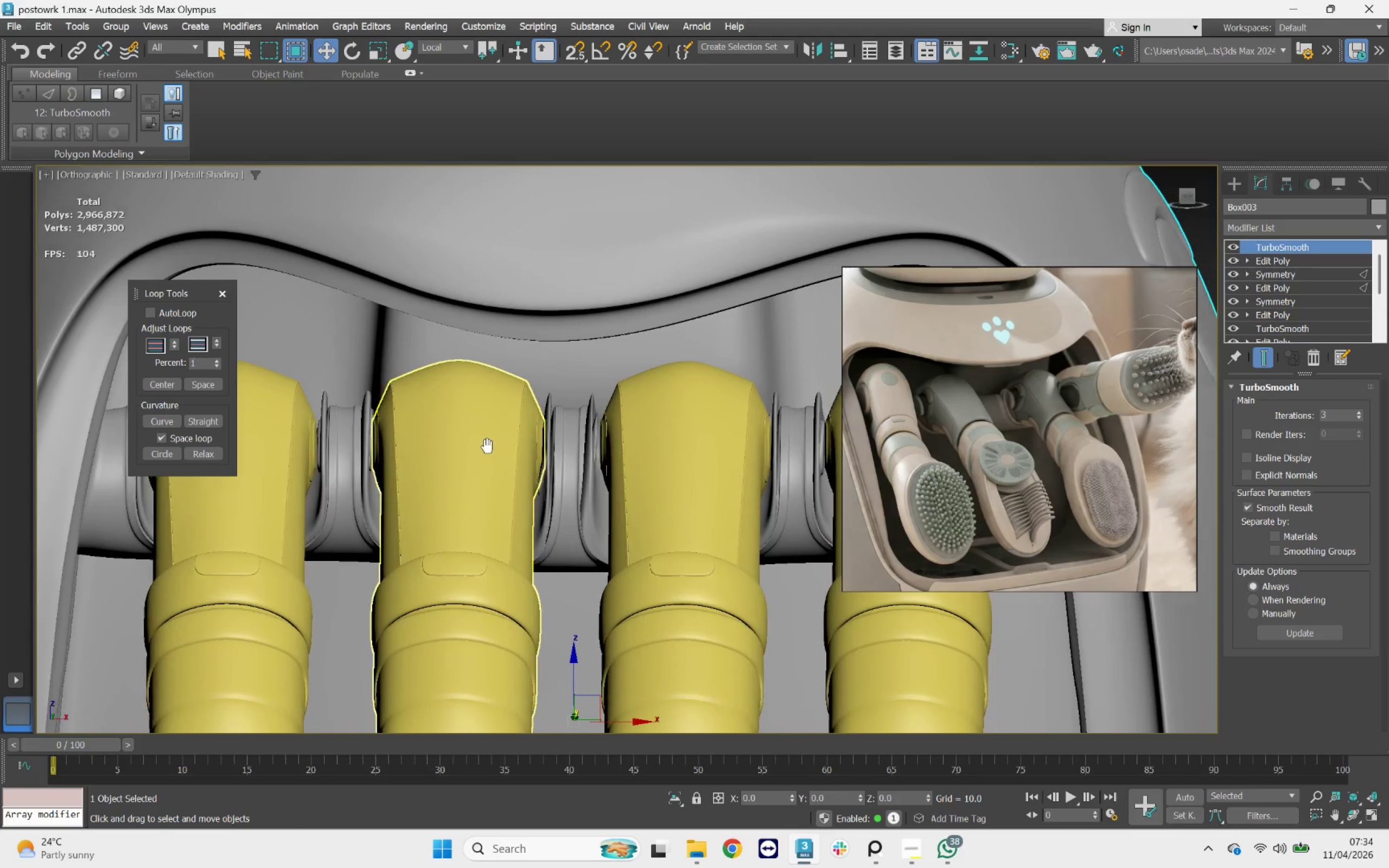 
scroll: coordinate [541, 421], scroll_direction: up, amount: 3.0
 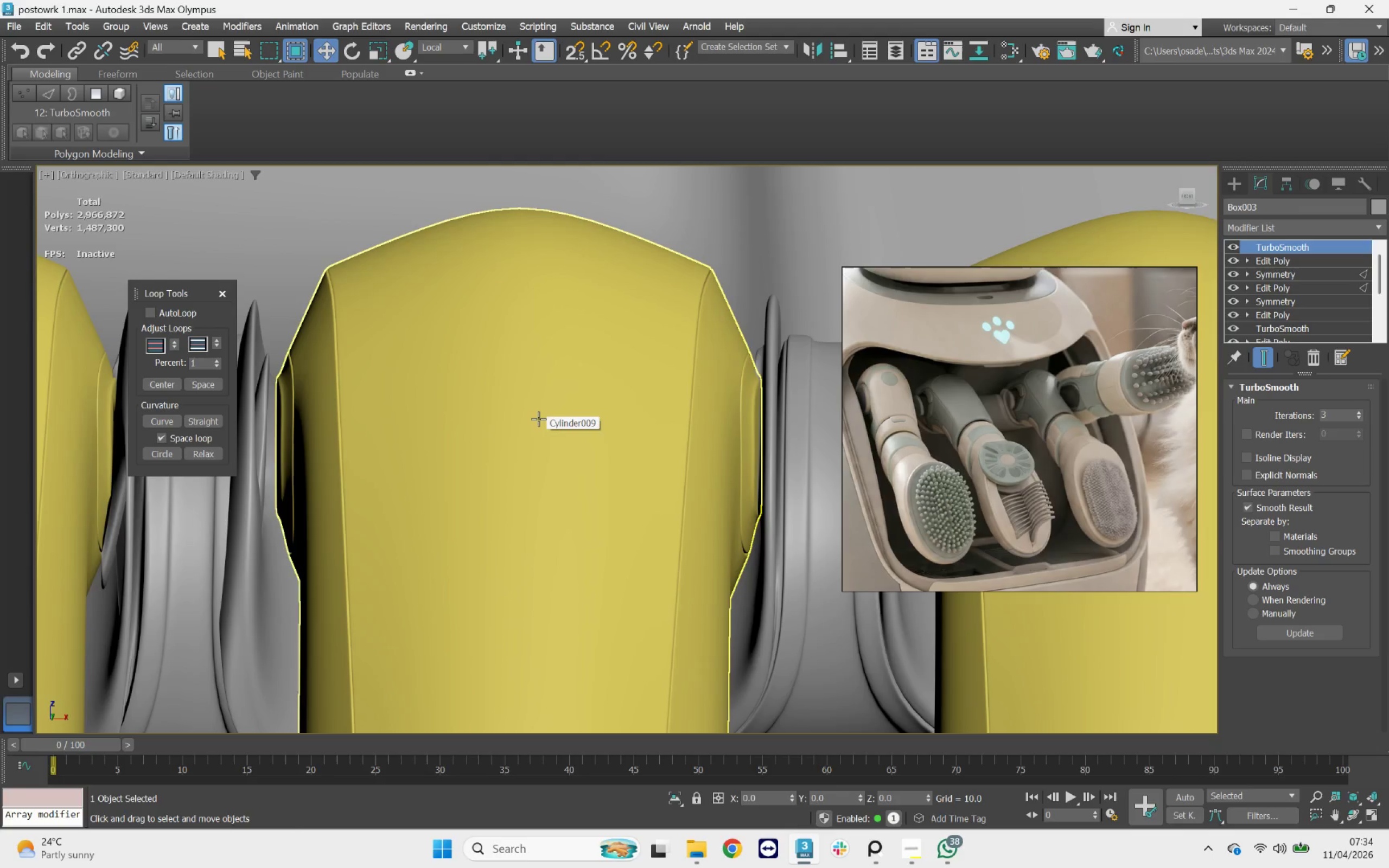 
left_click([538, 419])
 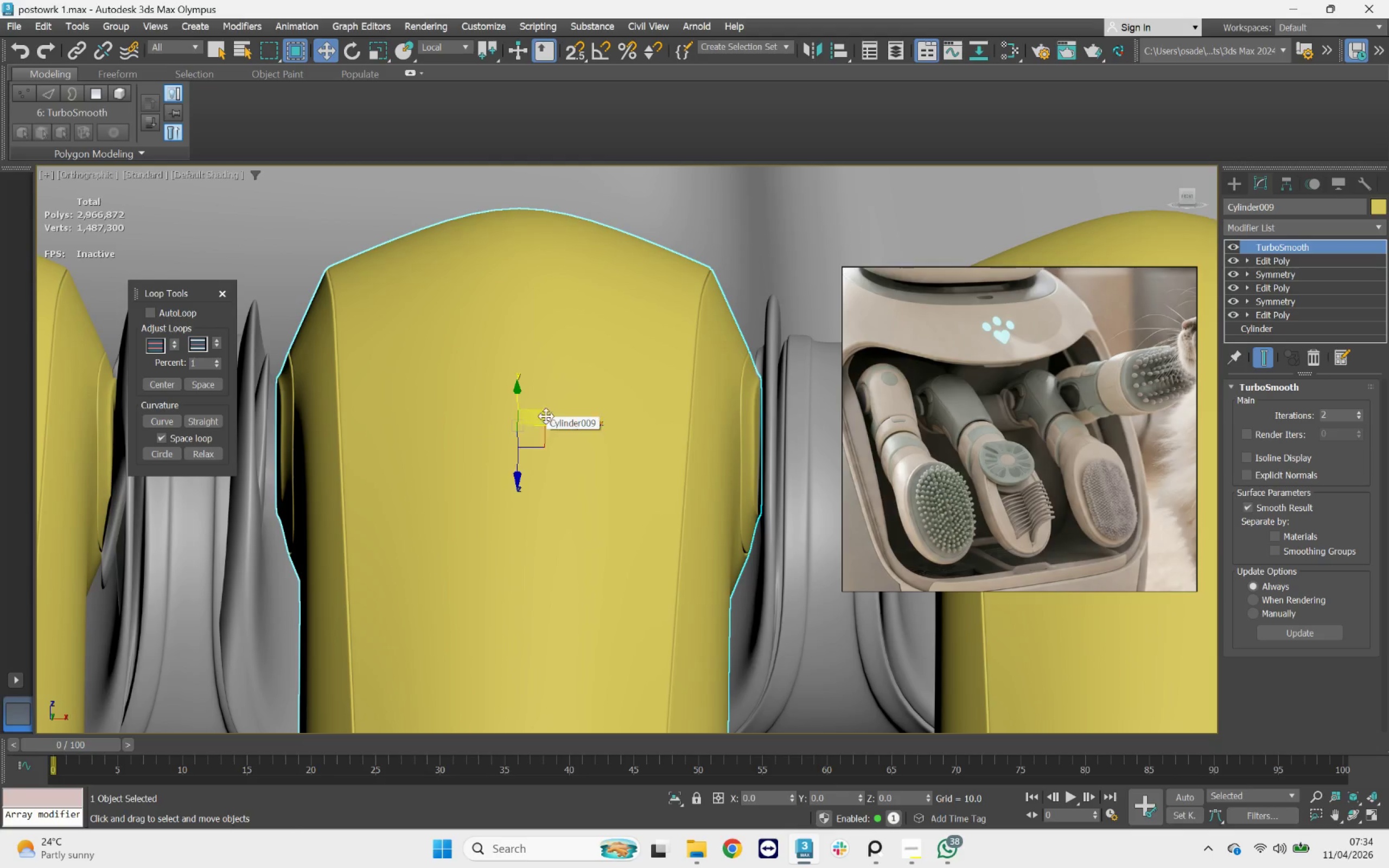 
scroll: coordinate [554, 410], scroll_direction: down, amount: 4.0
 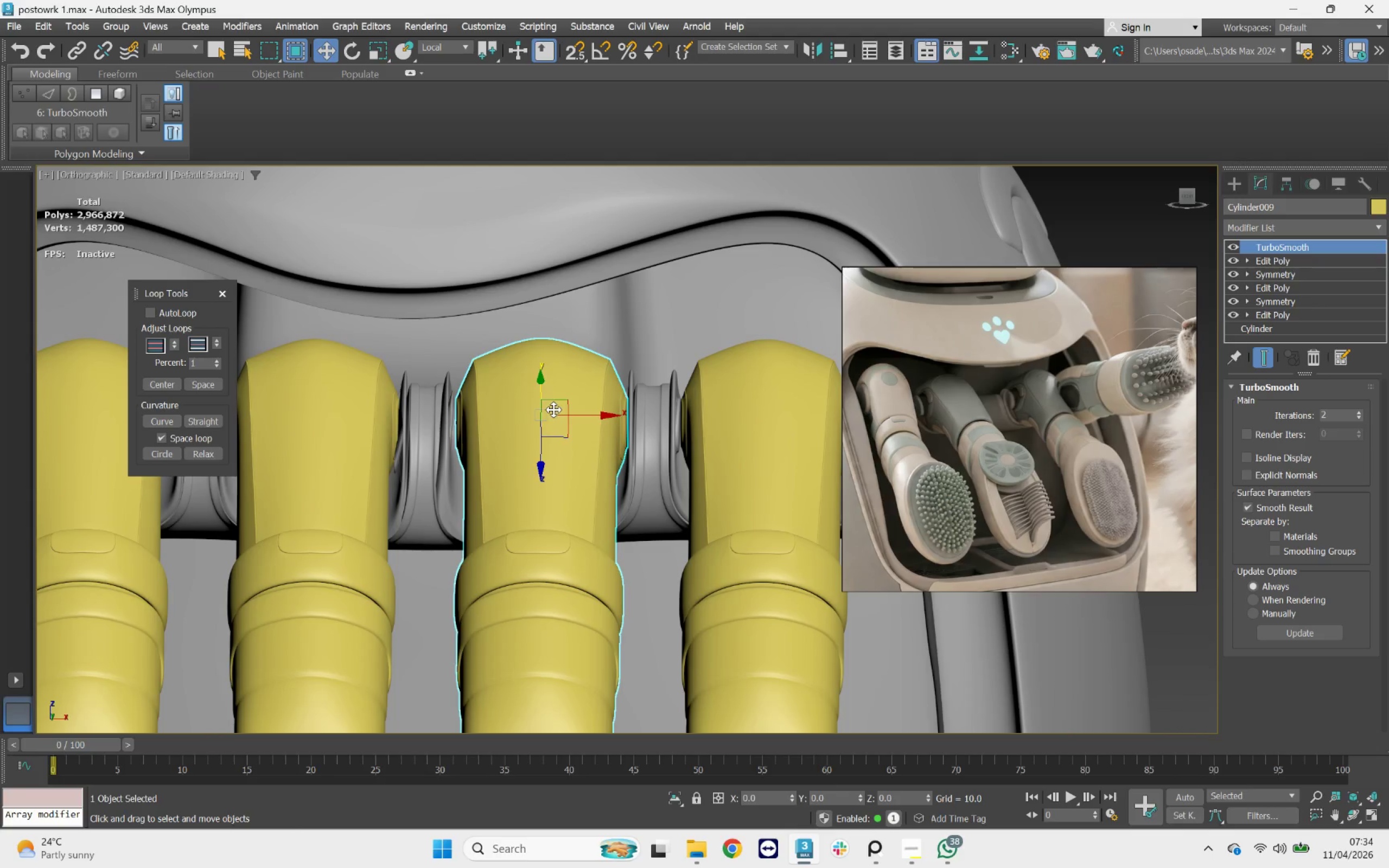 
scroll: coordinate [473, 423], scroll_direction: up, amount: 1.0
 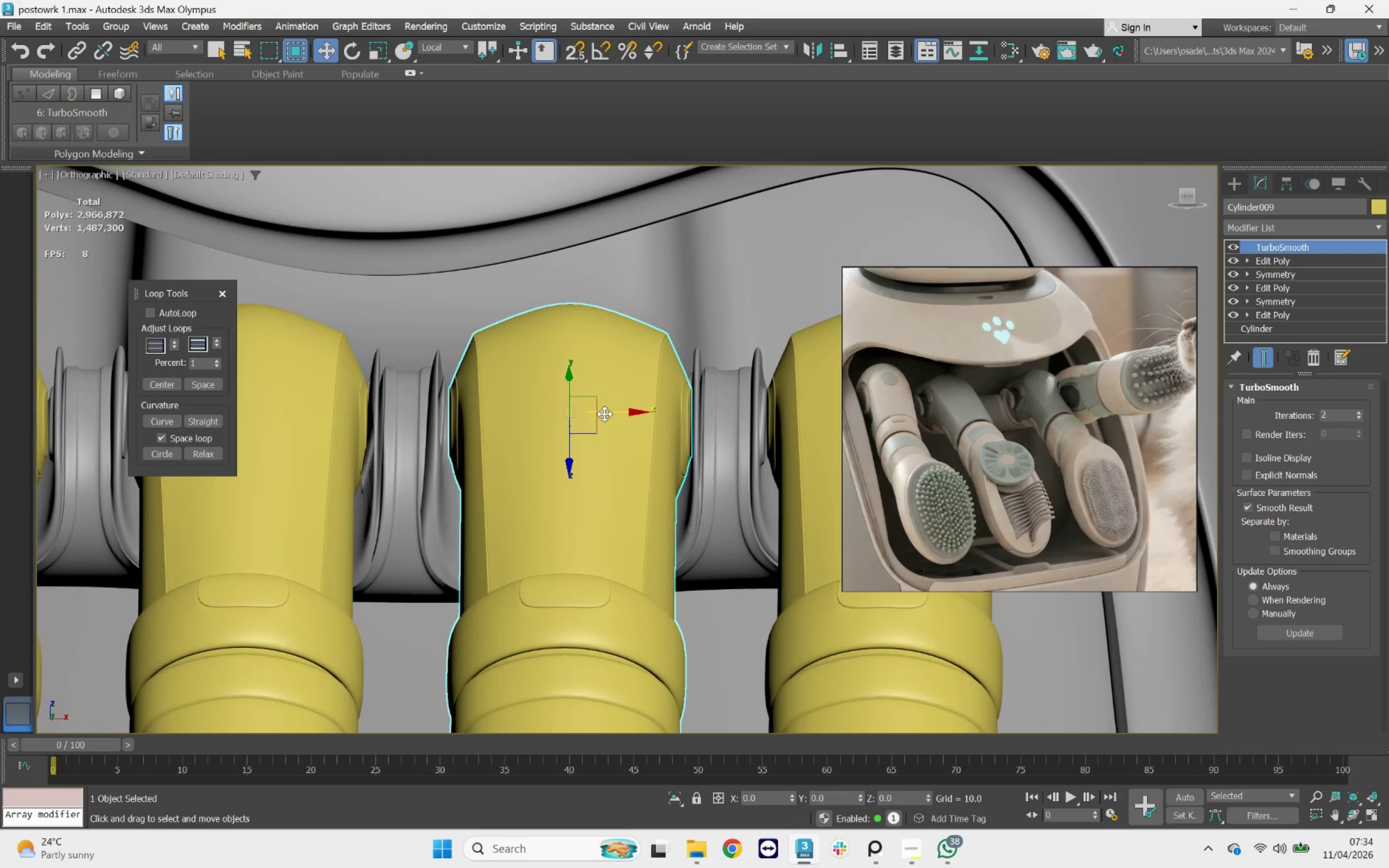 
left_click_drag(start_coordinate=[610, 413], to_coordinate=[604, 410])
 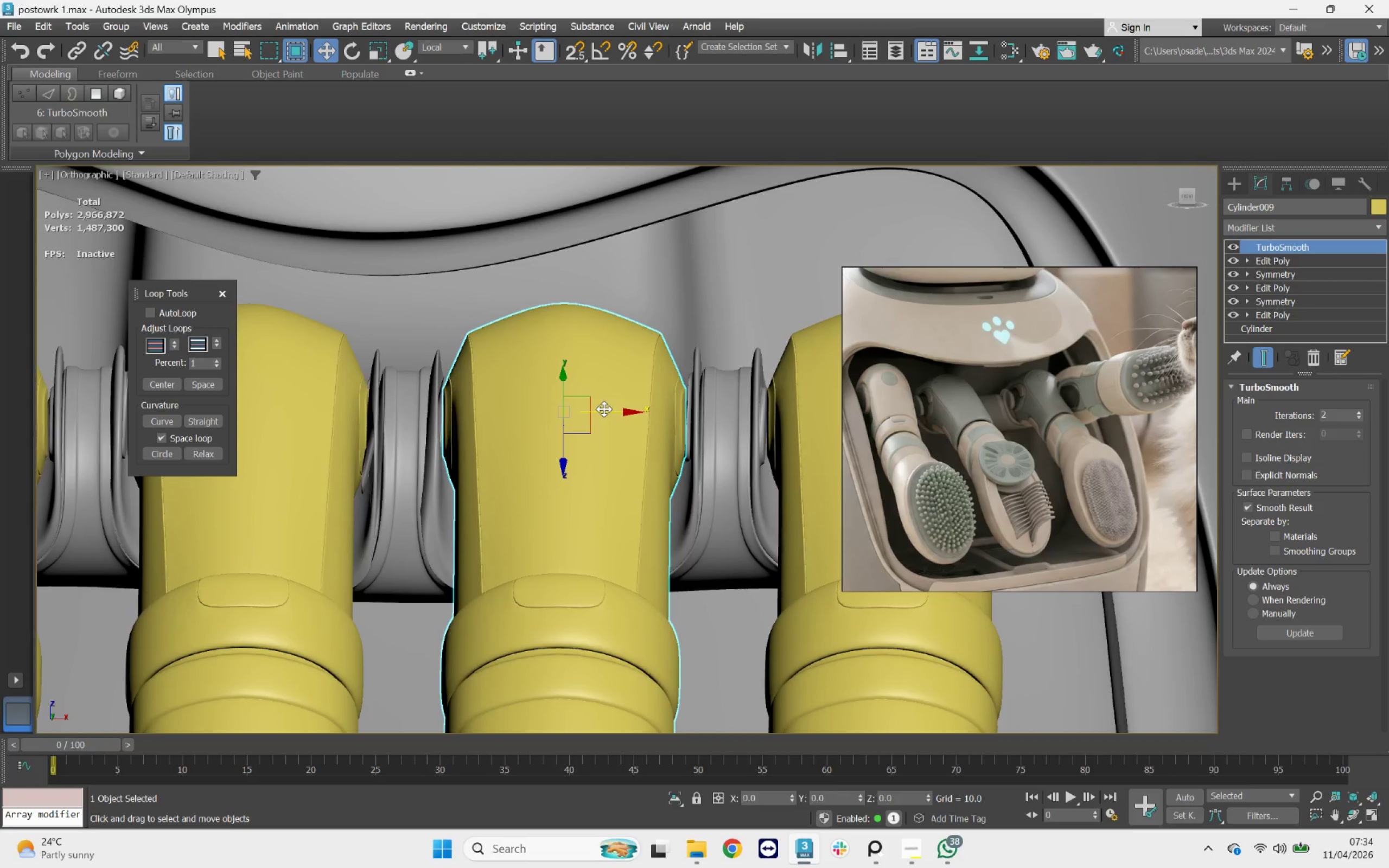 
scroll: coordinate [604, 409], scroll_direction: down, amount: 3.0
 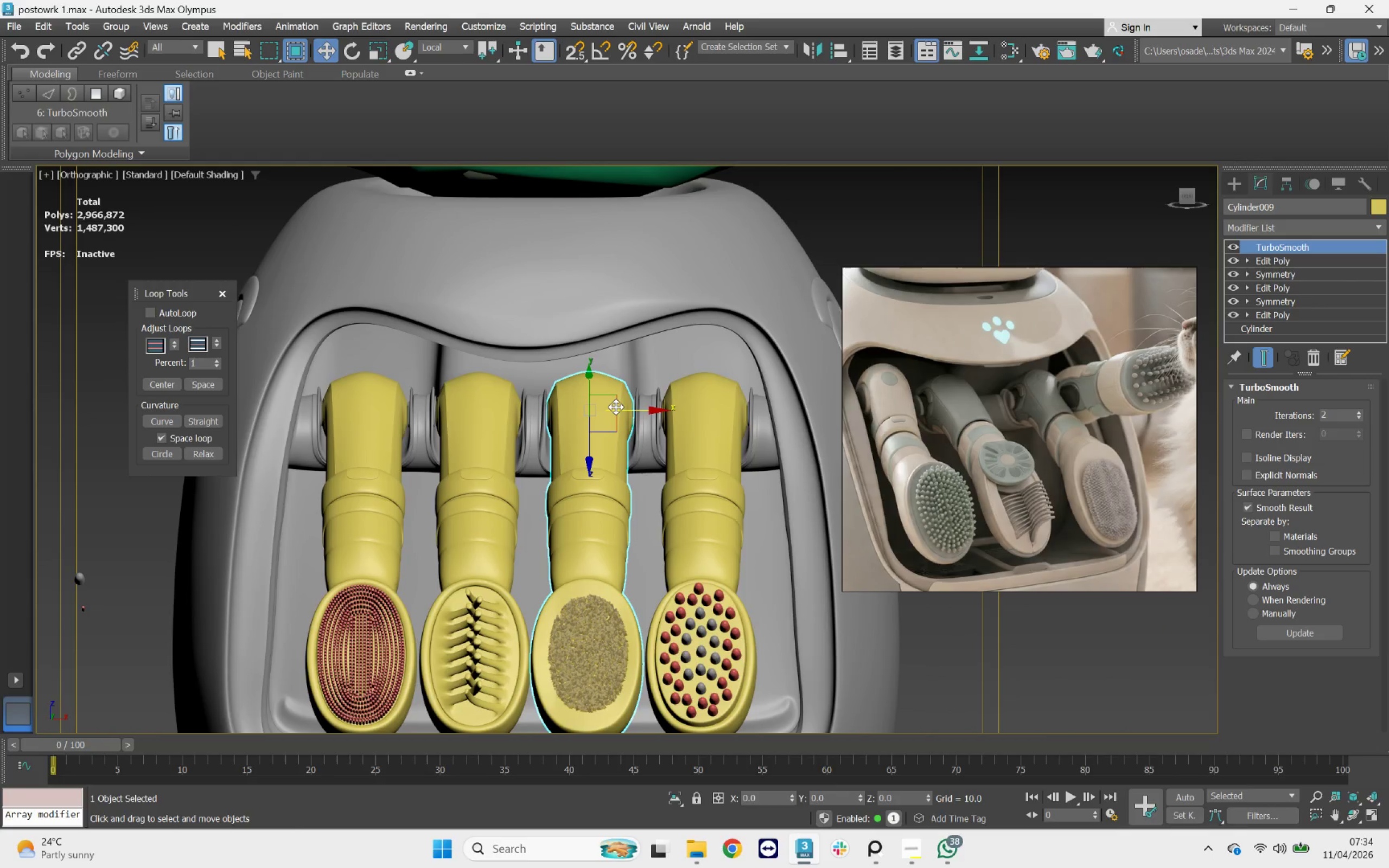 
key(Control+ControlLeft)
 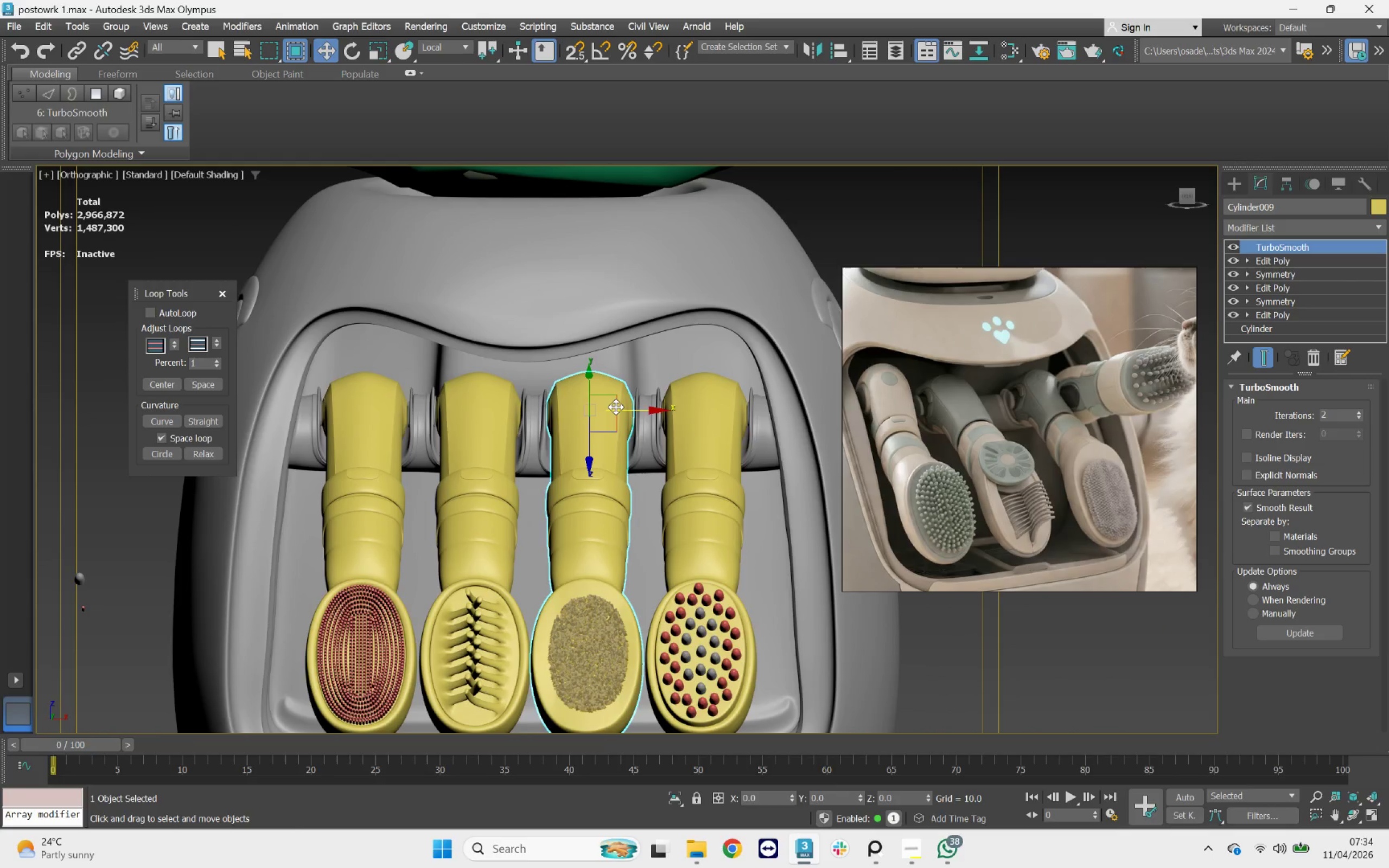 
key(Control+Z)
 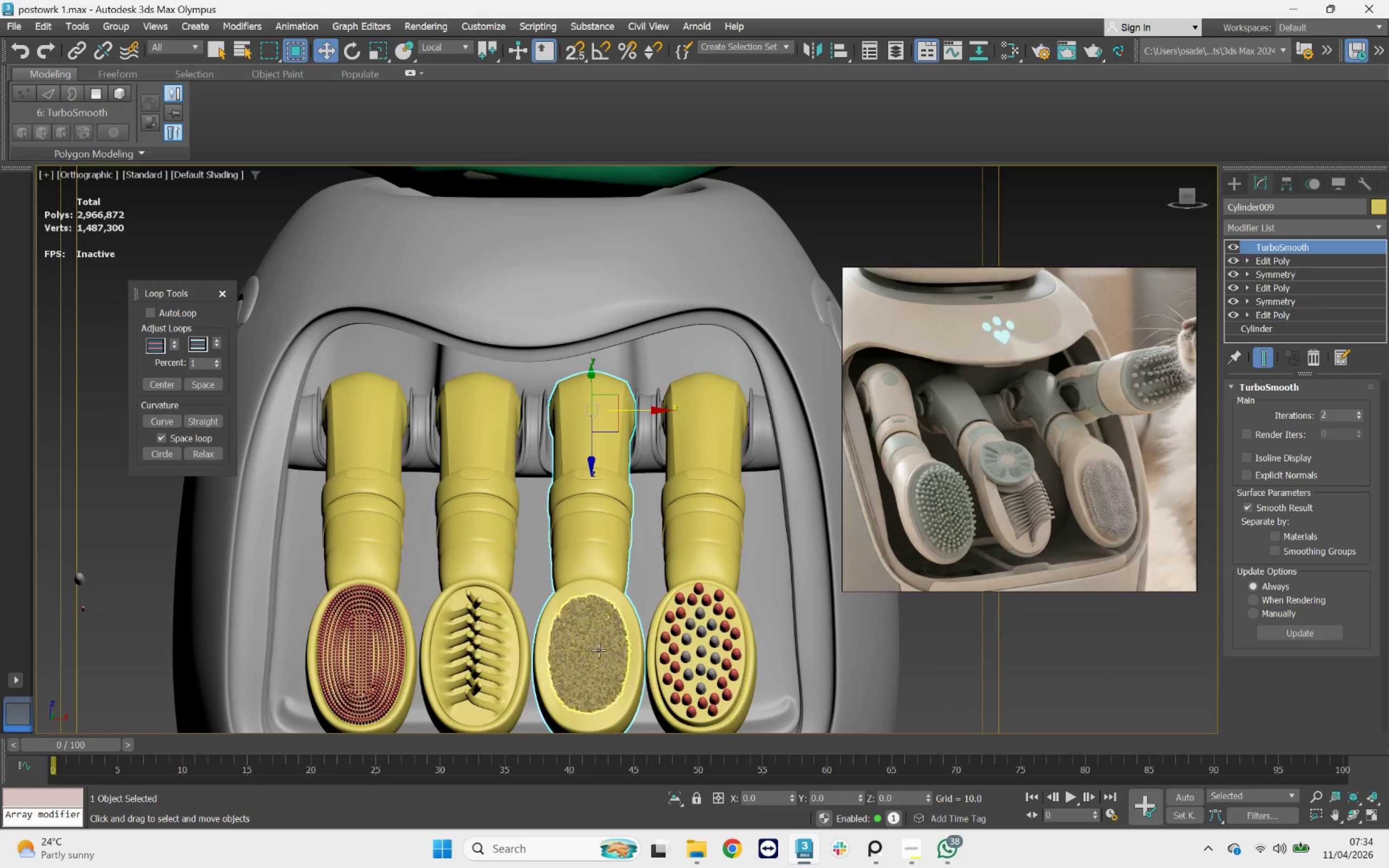 
hold_key(key=ControlLeft, duration=0.4)
left_click([598, 650])
 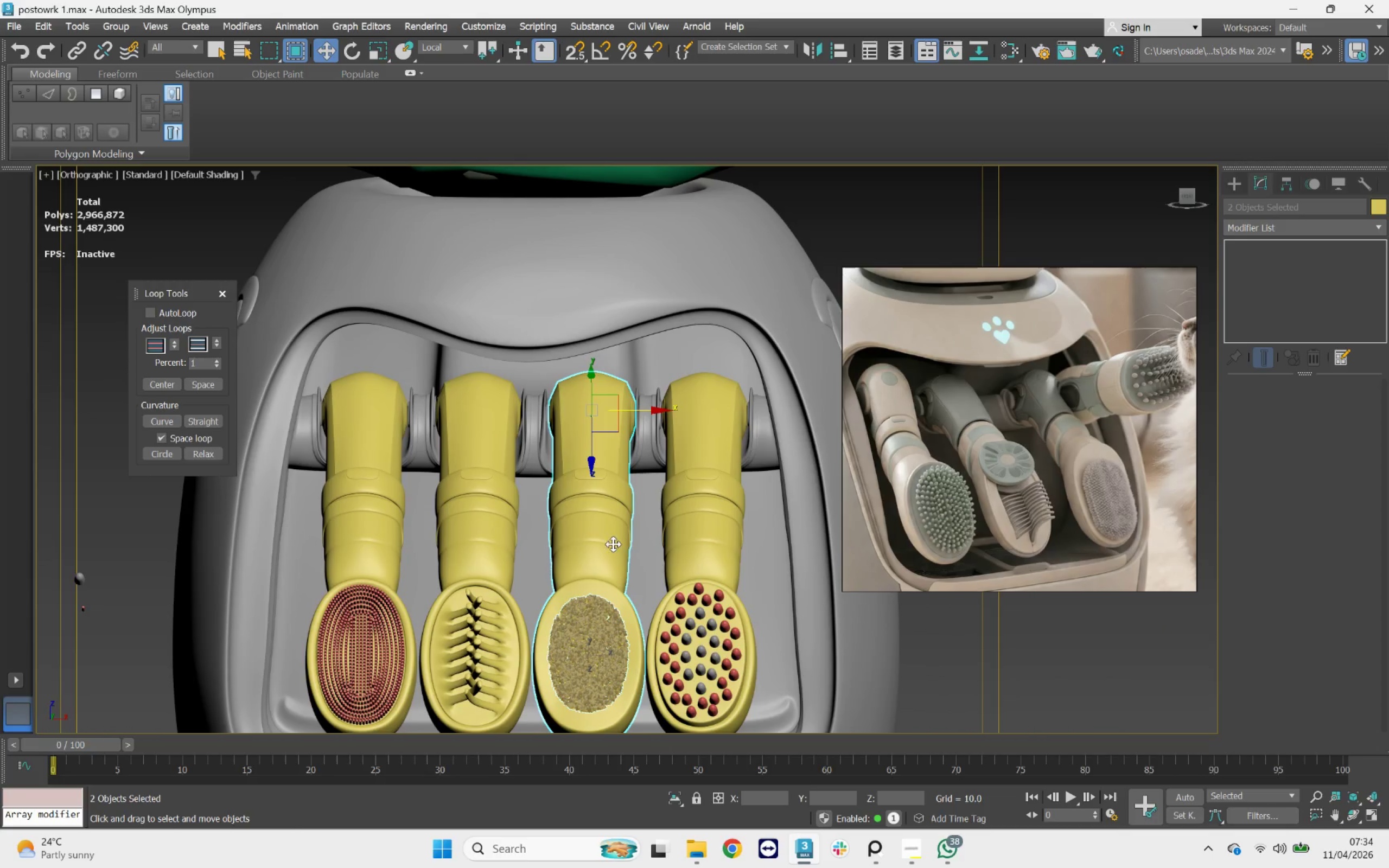 
hold_key(key=ControlLeft, duration=0.48)
 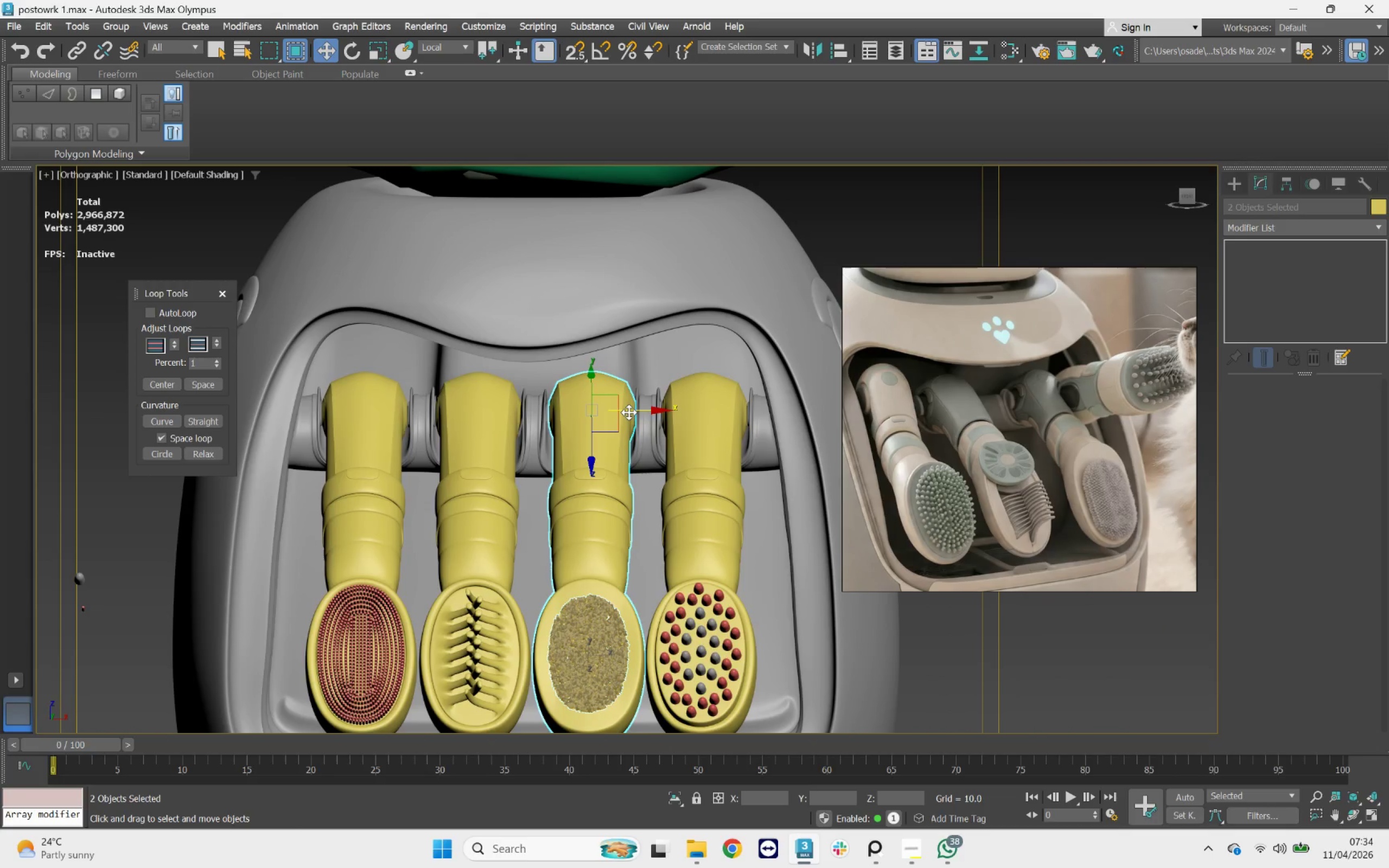 
left_click_drag(start_coordinate=[629, 412], to_coordinate=[628, 409])
 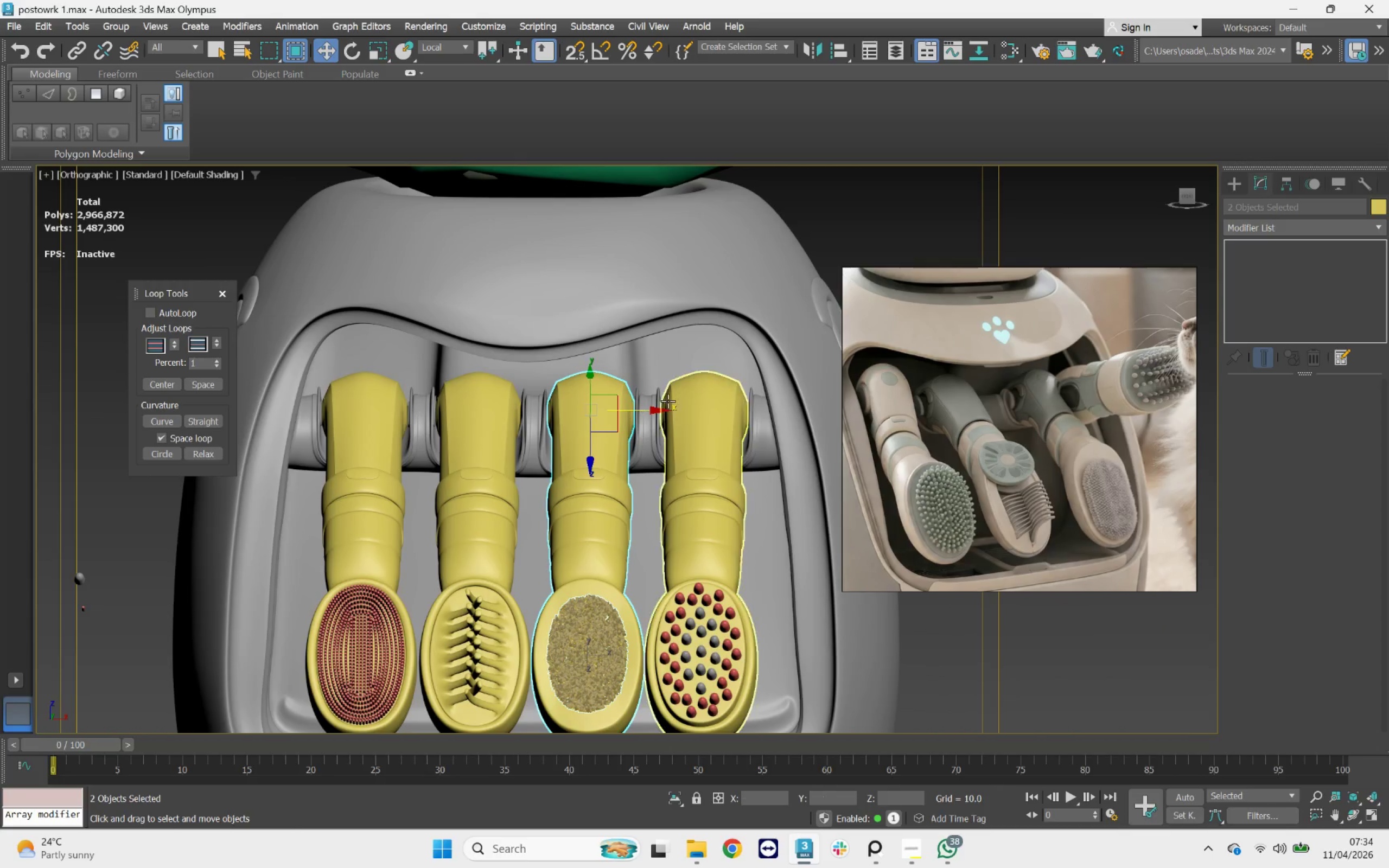 
scroll: coordinate [683, 394], scroll_direction: up, amount: 3.0
 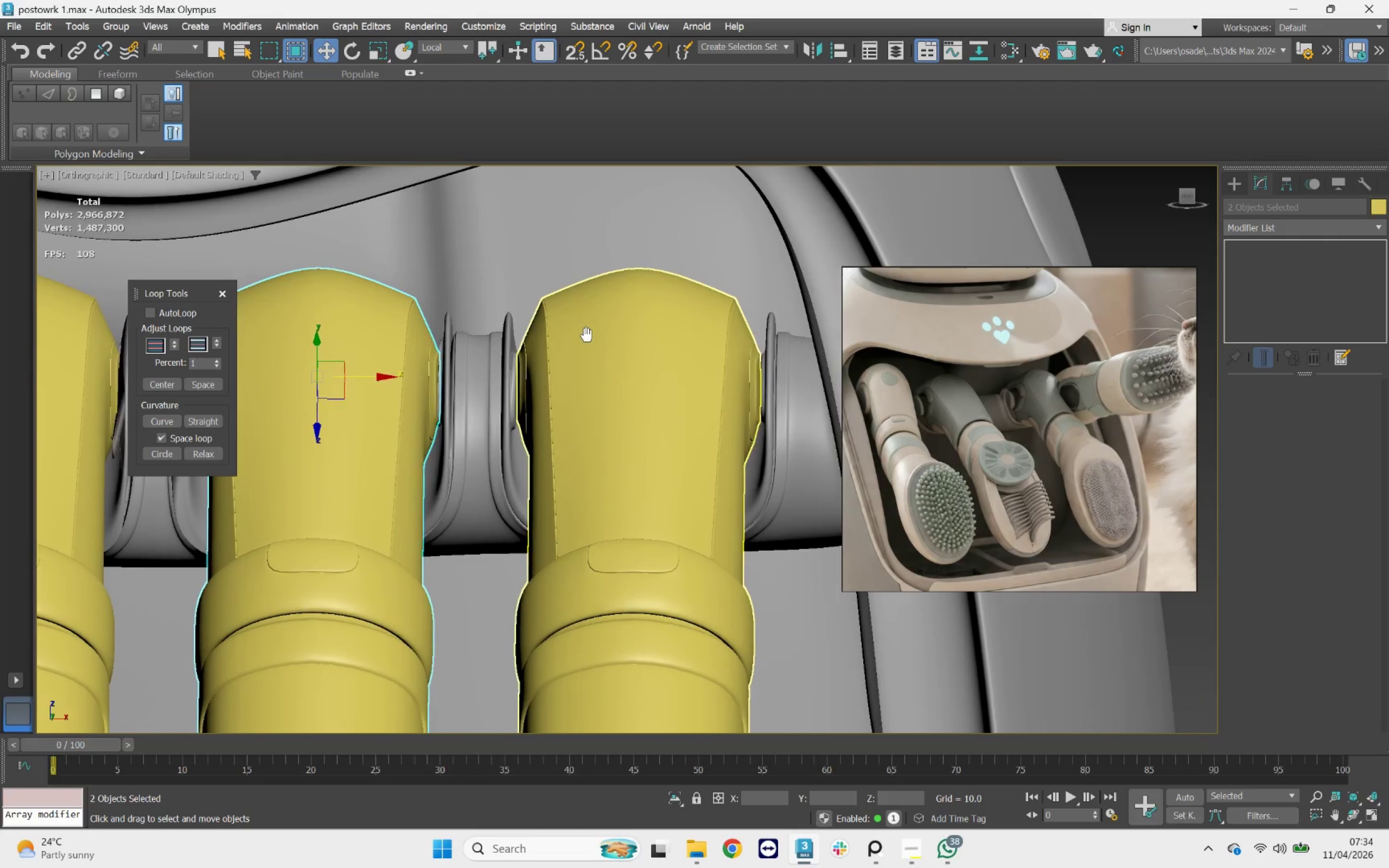 
scroll: coordinate [540, 337], scroll_direction: down, amount: 3.0
 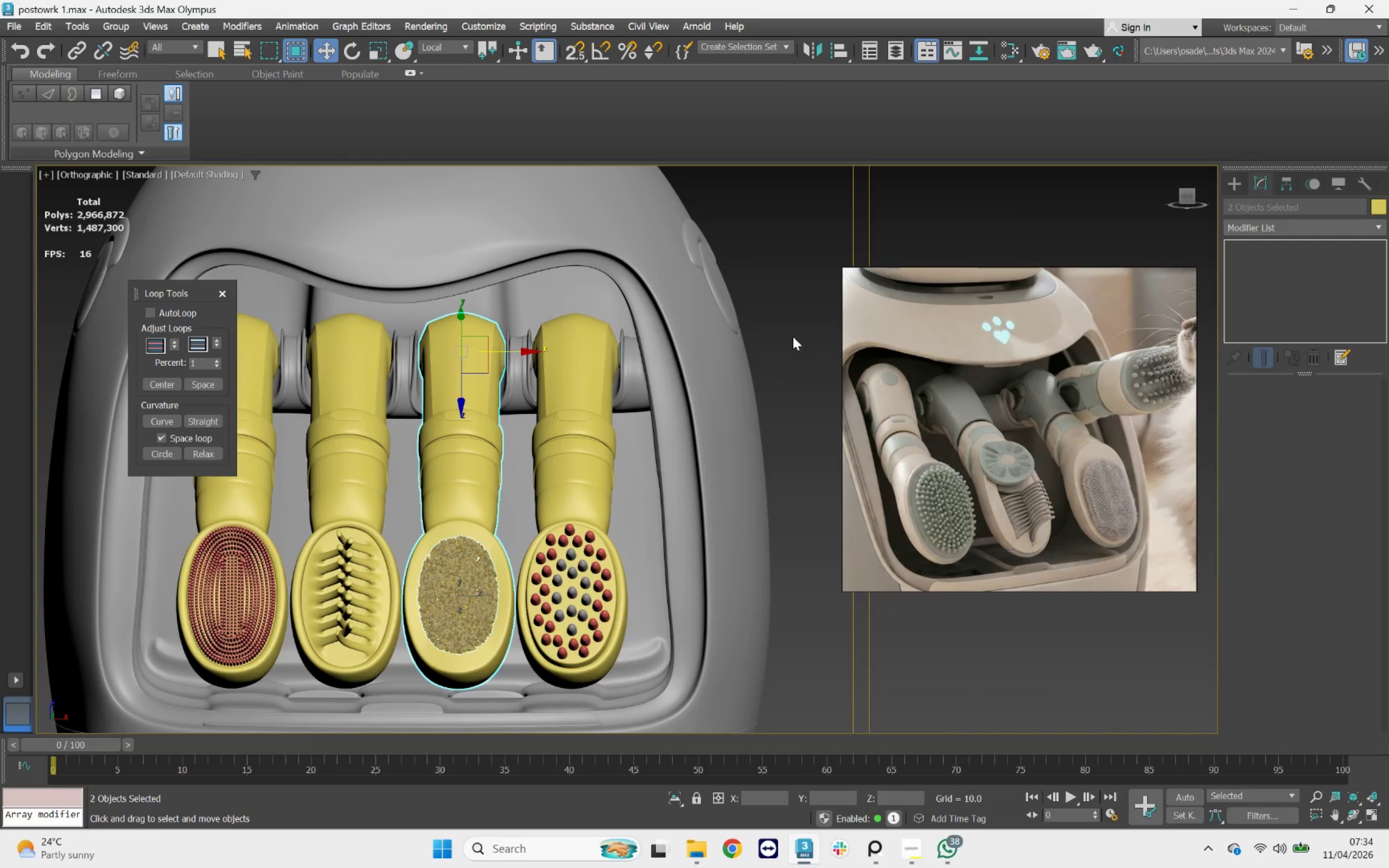 
left_click([792, 336])
 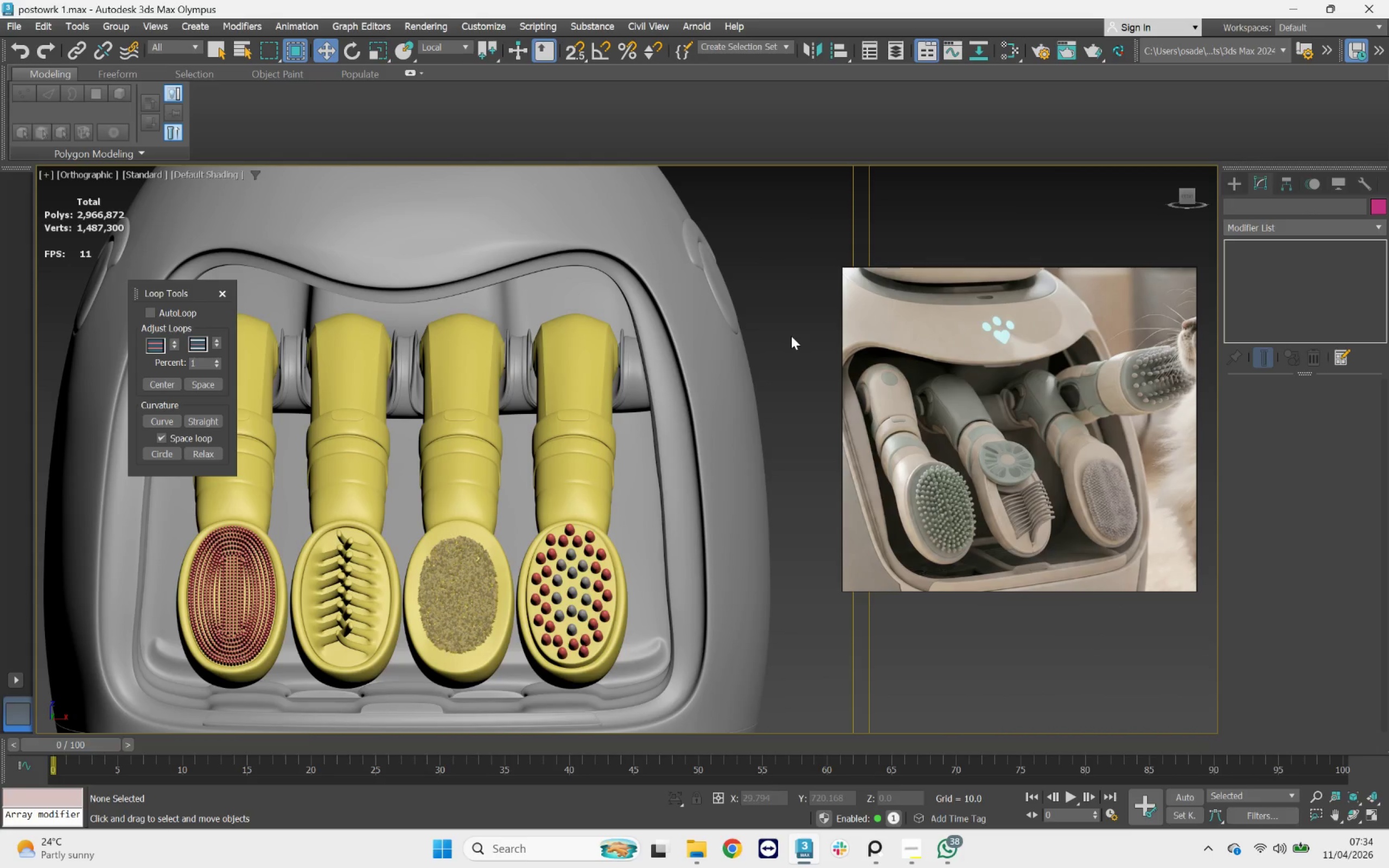 
left_click_drag(start_coordinate=[787, 315], to_coordinate=[550, 455])
 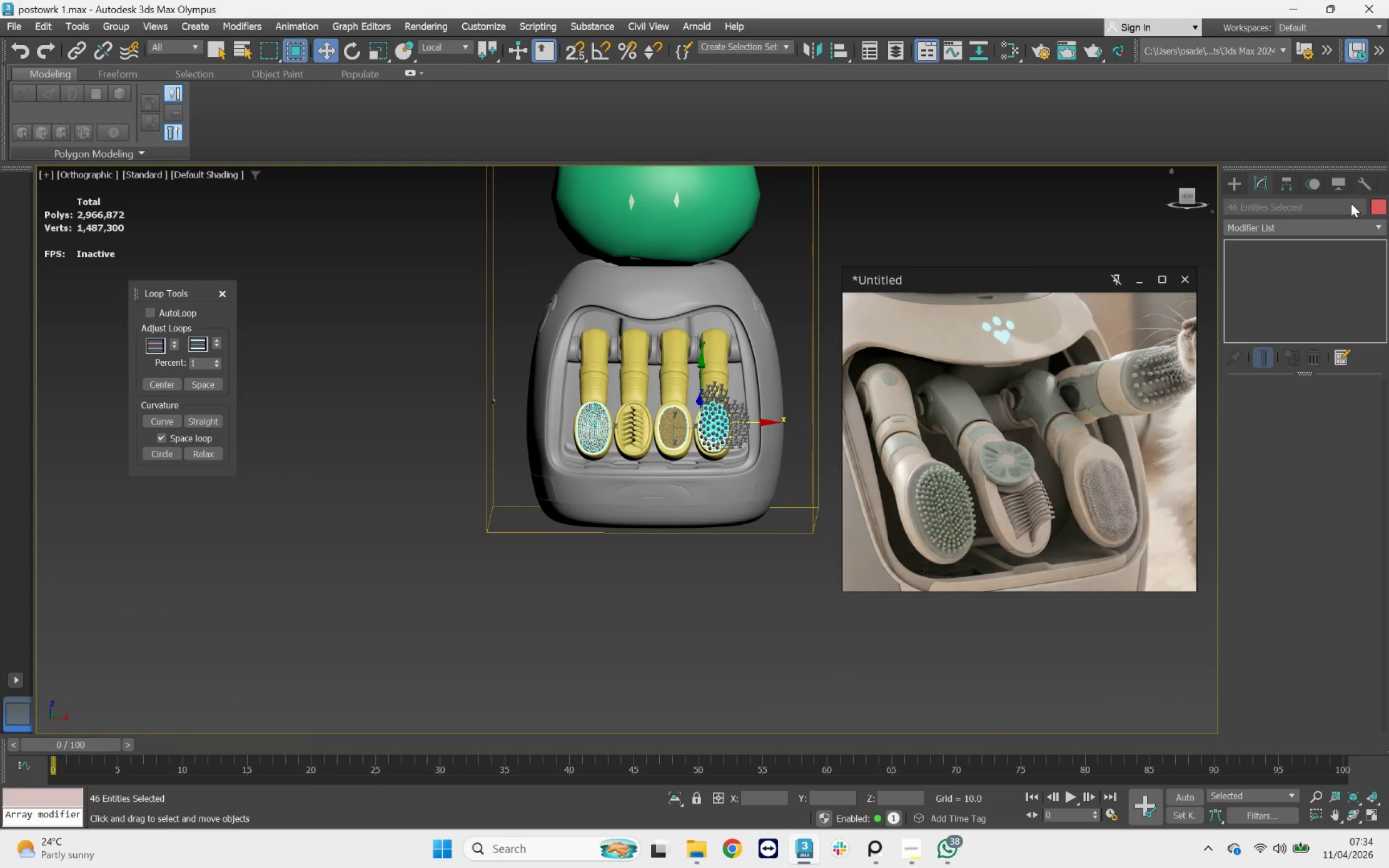 
scroll: coordinate [791, 336], scroll_direction: down, amount: 3.0
 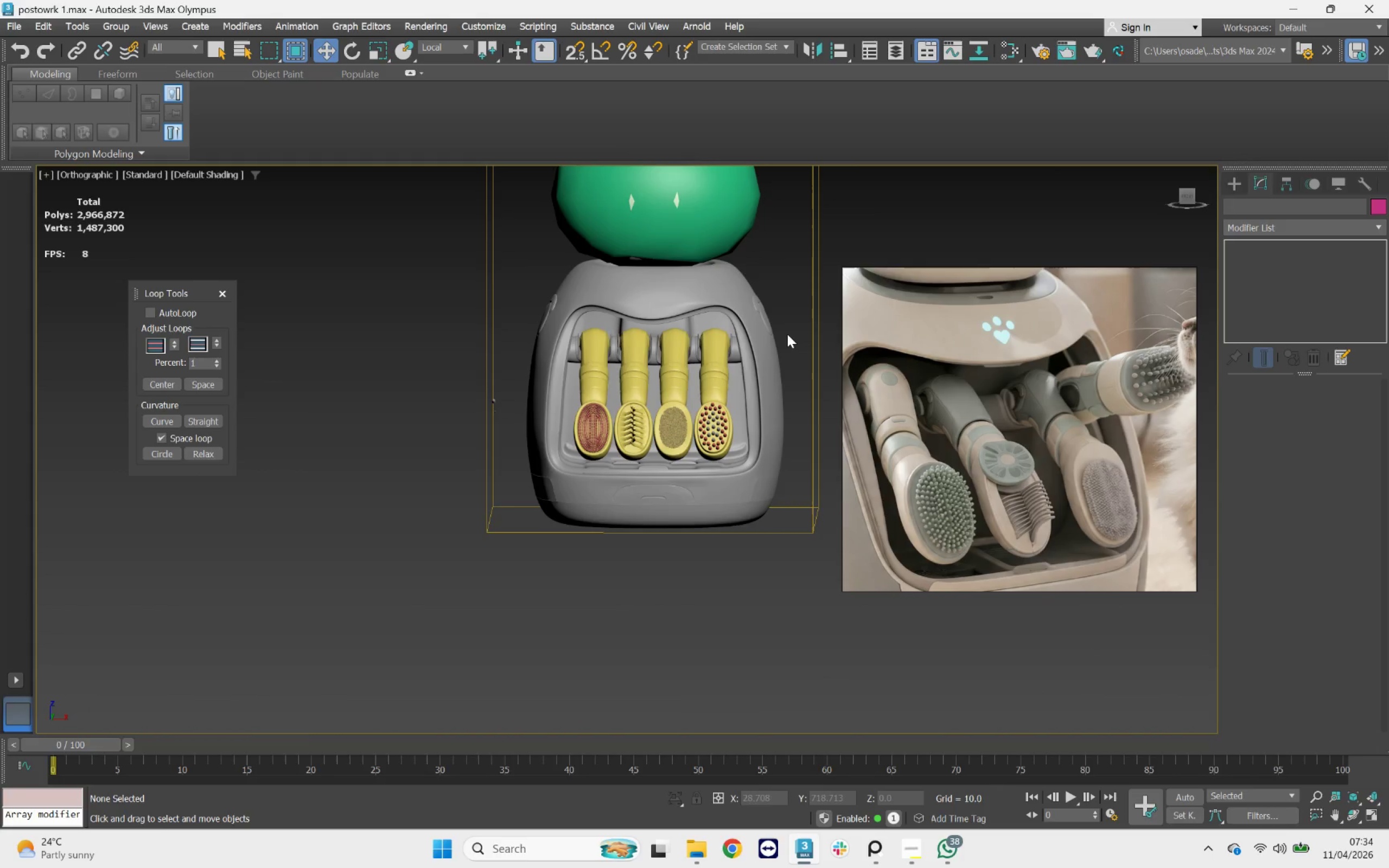 
left_click([1371, 208])
 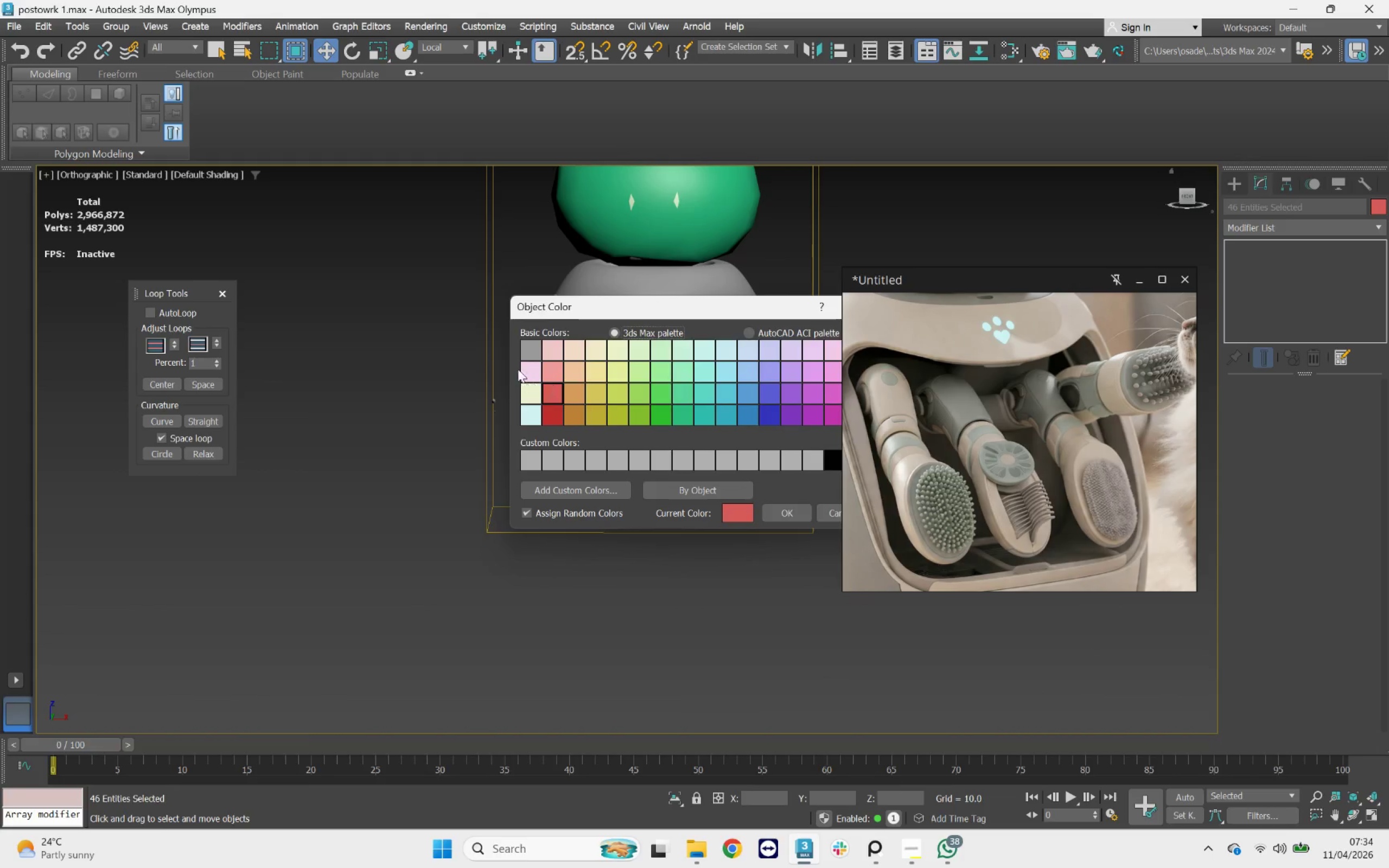 
left_click([525, 355])
 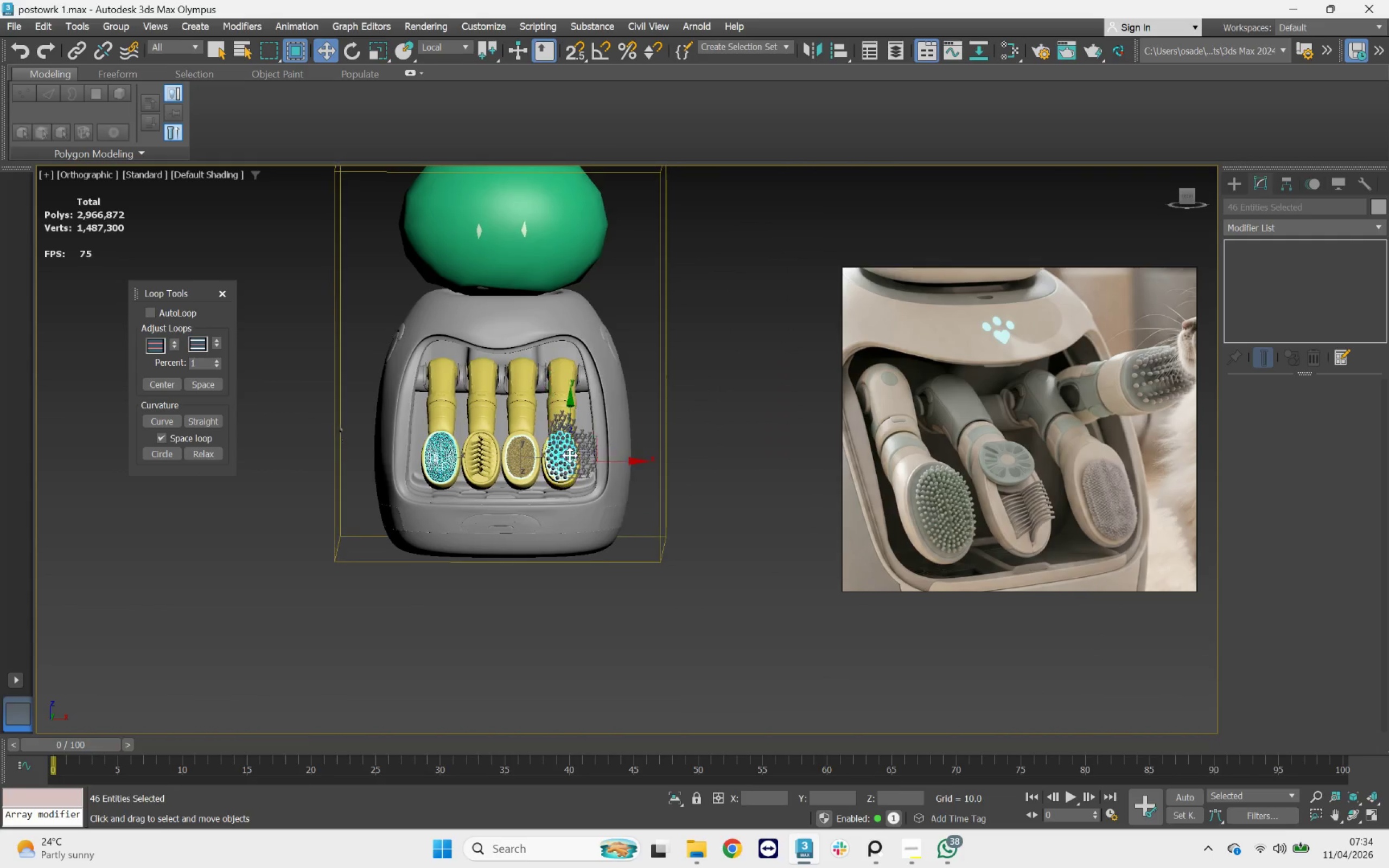 
hold_key(key=AltLeft, duration=0.45)
 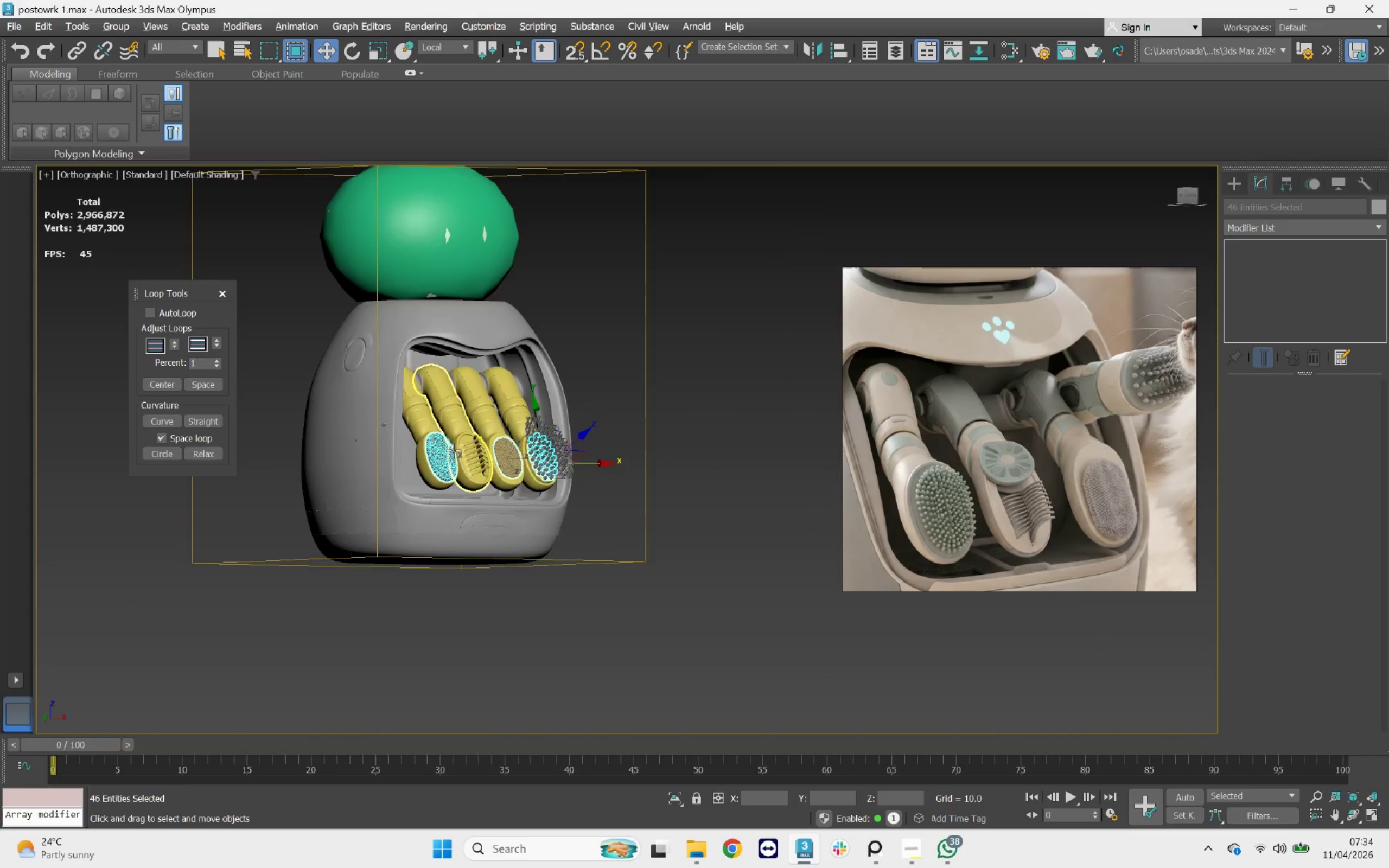 
scroll: coordinate [458, 446], scroll_direction: up, amount: 3.0
 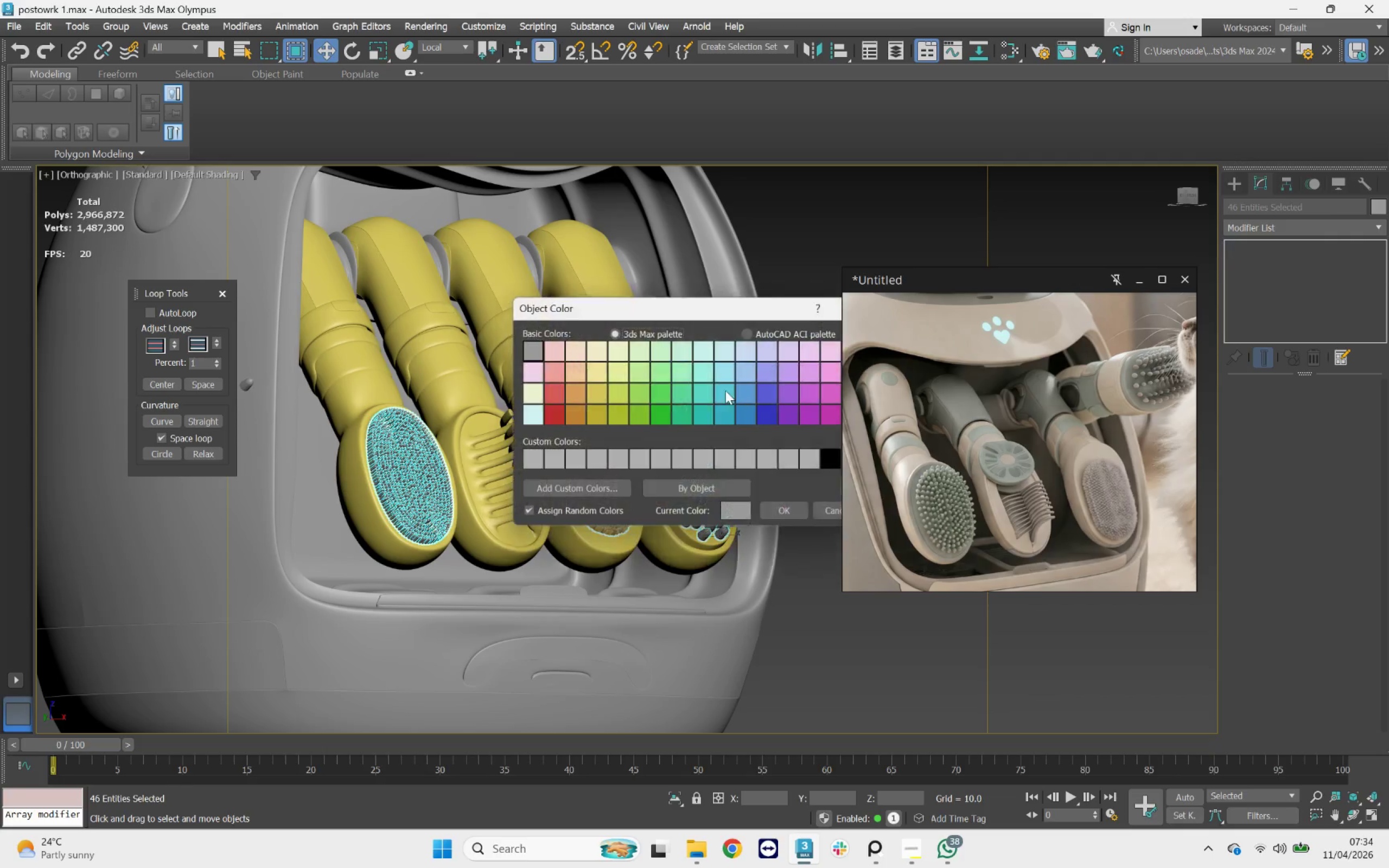 
left_click([411, 417])
 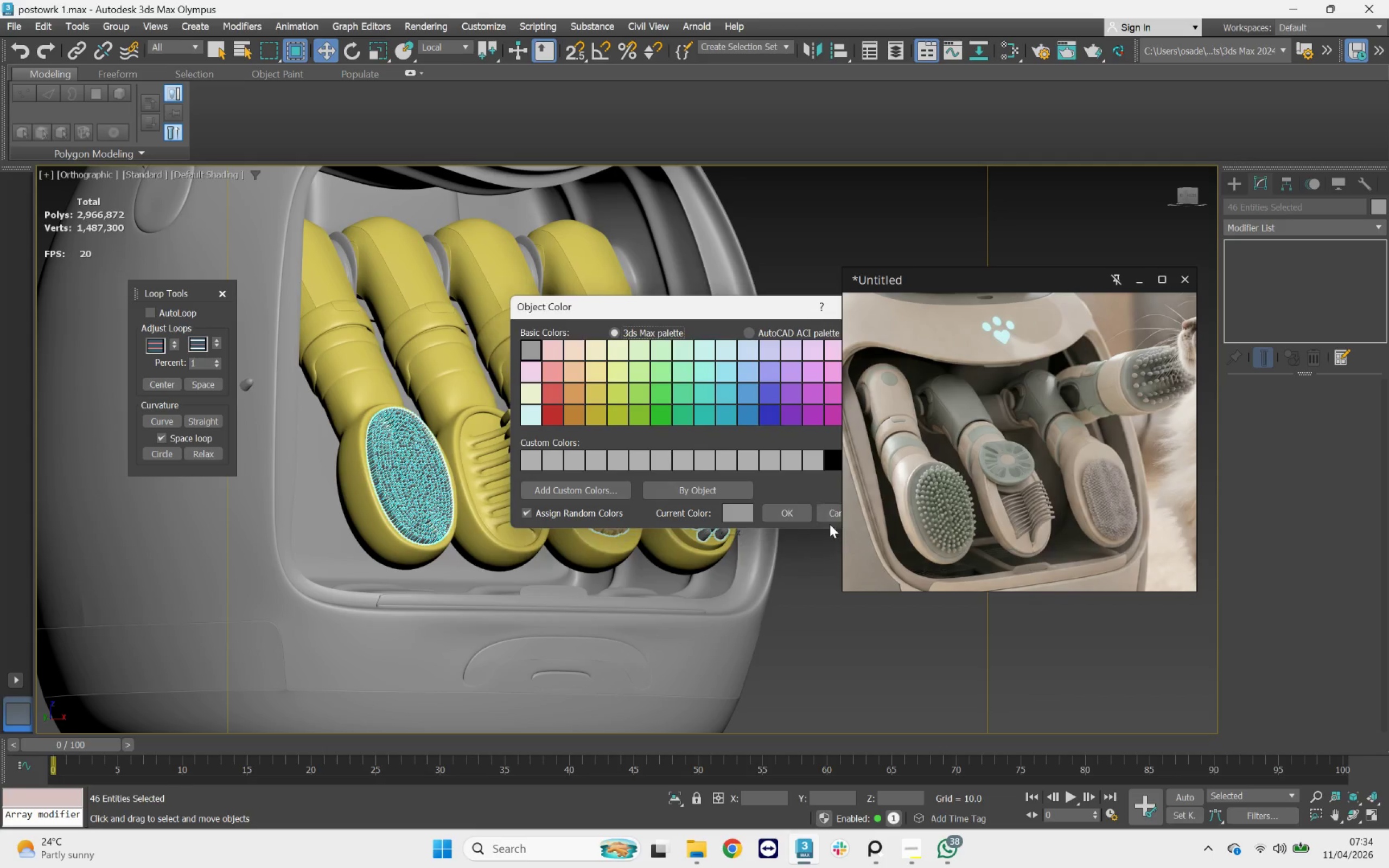 
left_click([827, 515])
 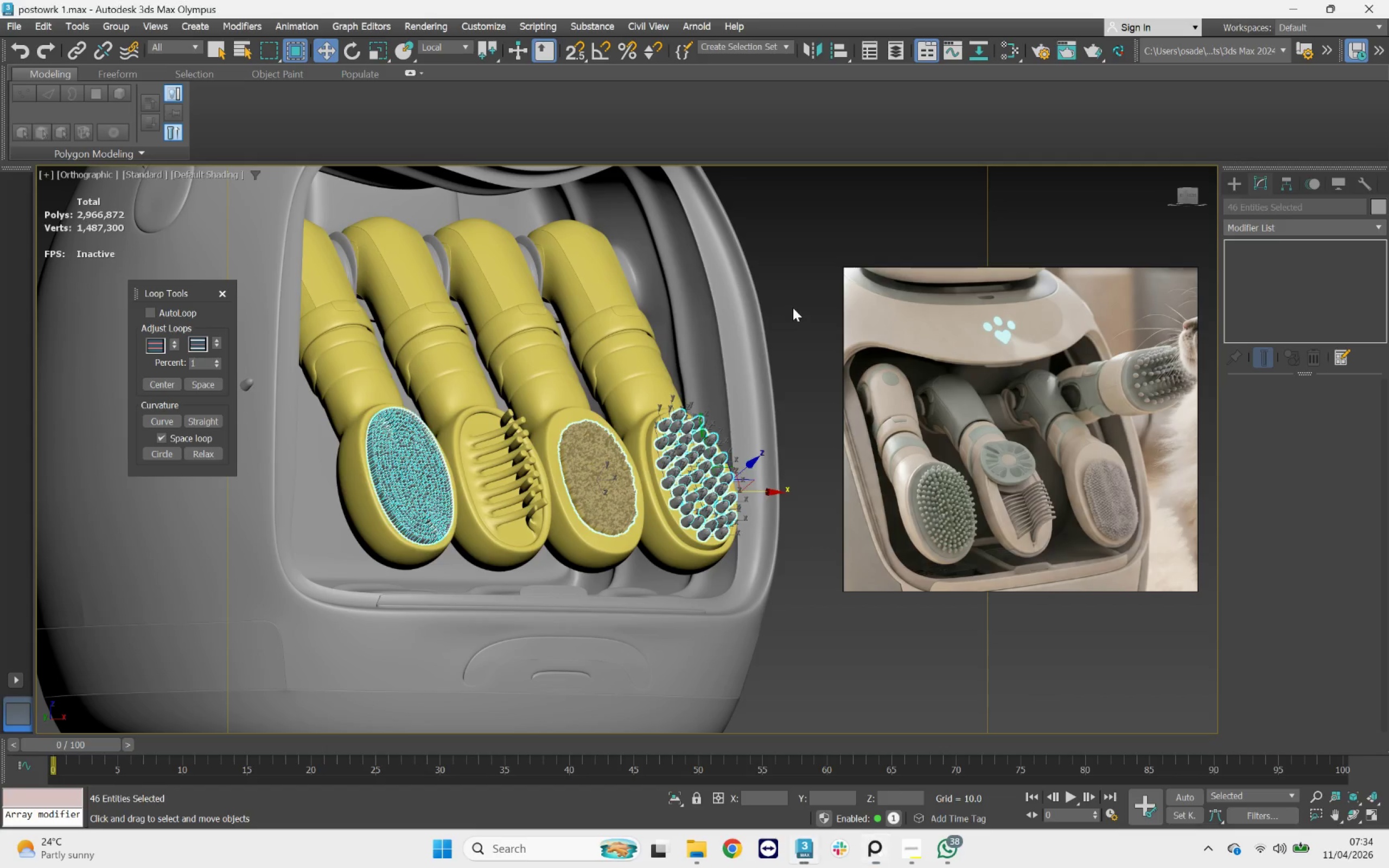 
scroll: coordinate [754, 366], scroll_direction: down, amount: 1.0
 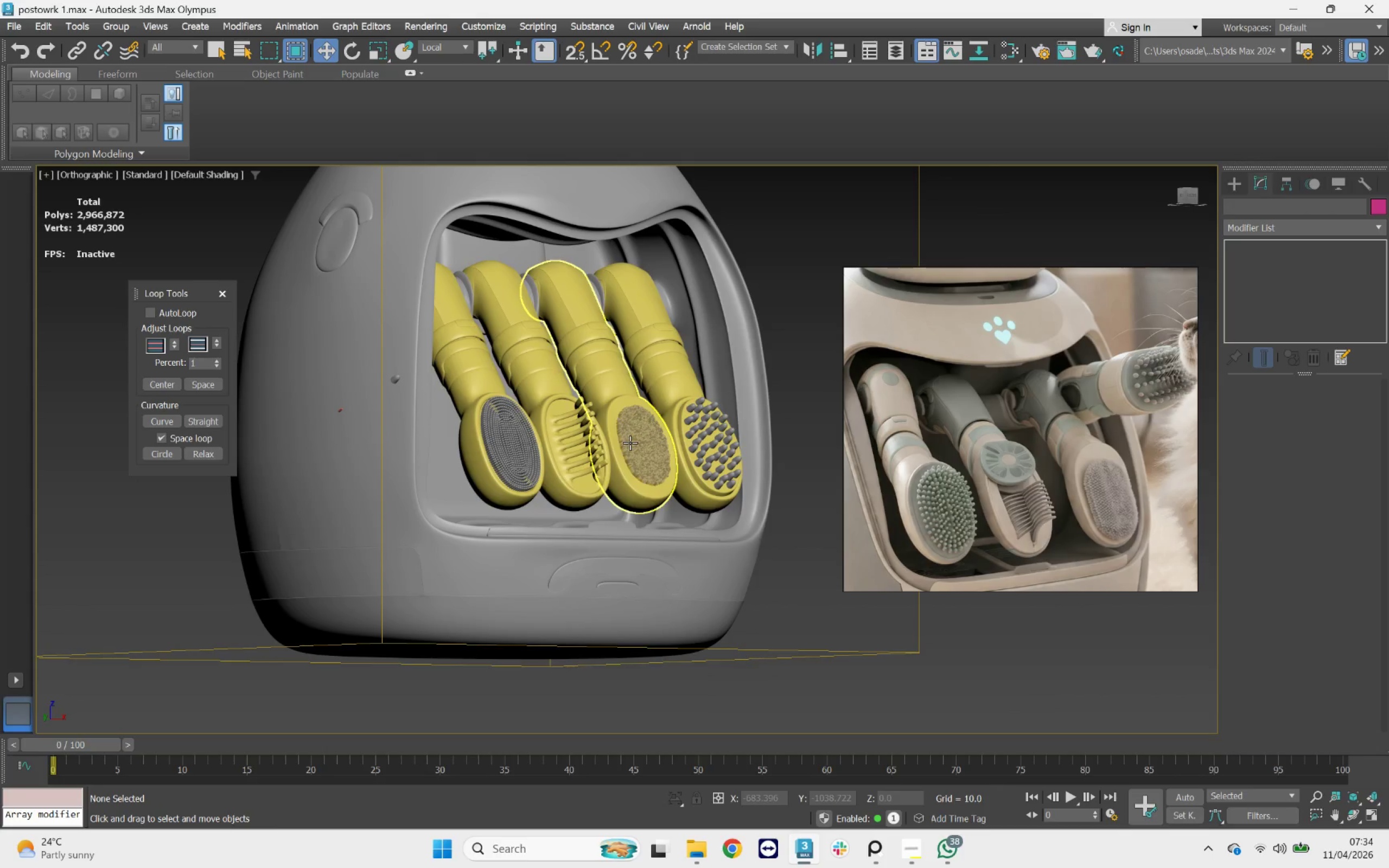 
left_click_drag(start_coordinate=[705, 330], to_coordinate=[418, 499])
 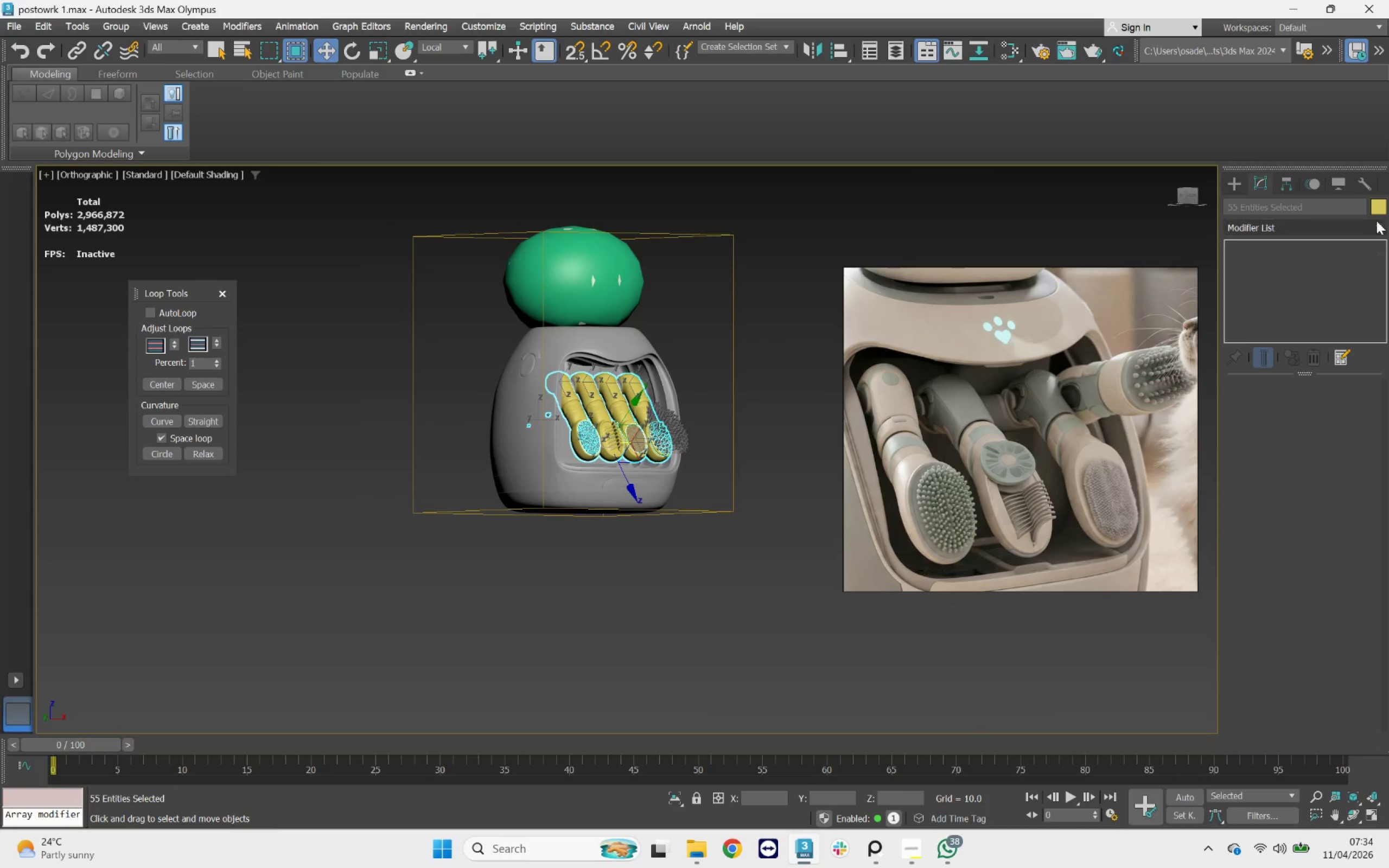 
scroll: coordinate [632, 434], scroll_direction: down, amount: 3.0
 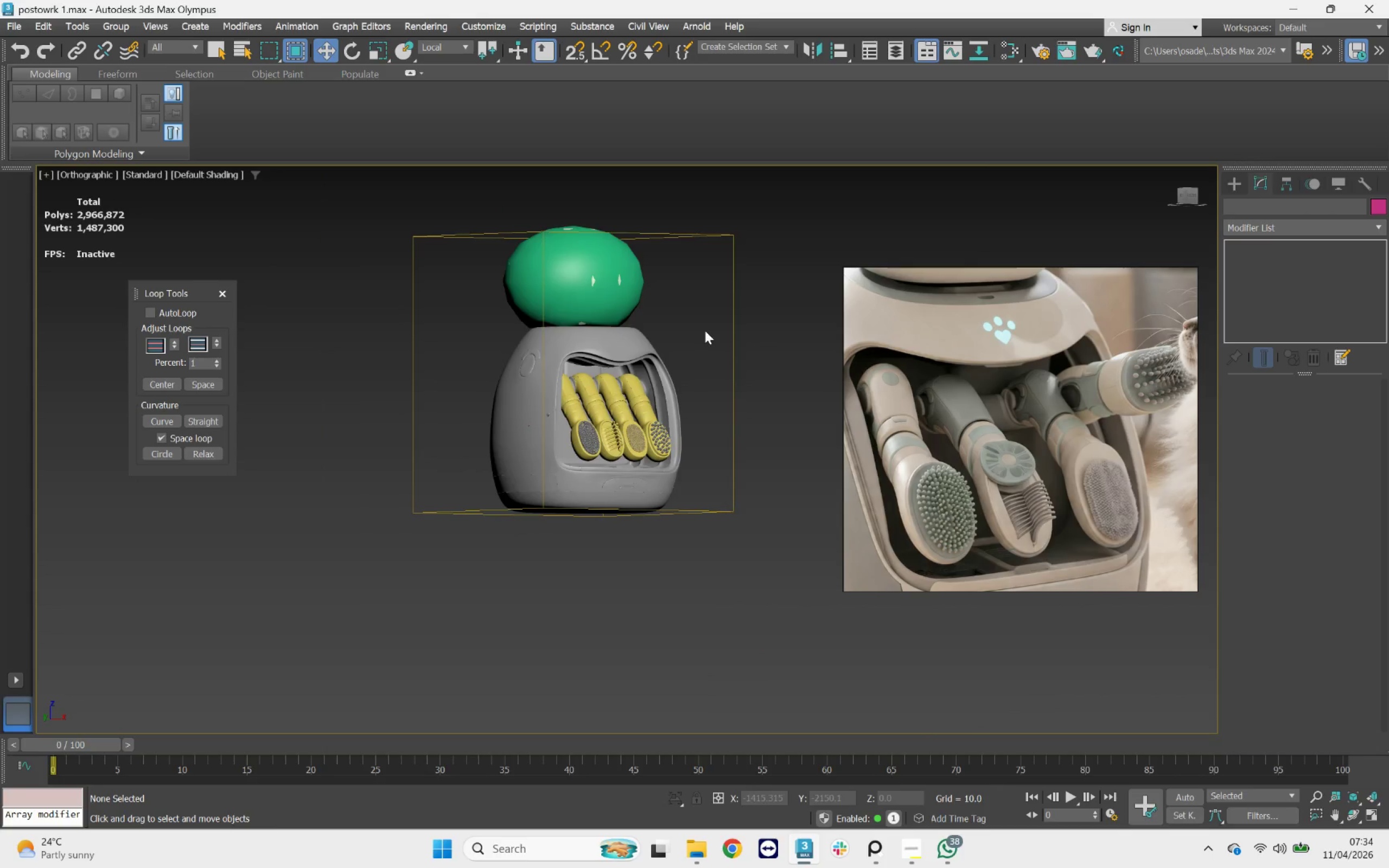 
left_click([1378, 209])
 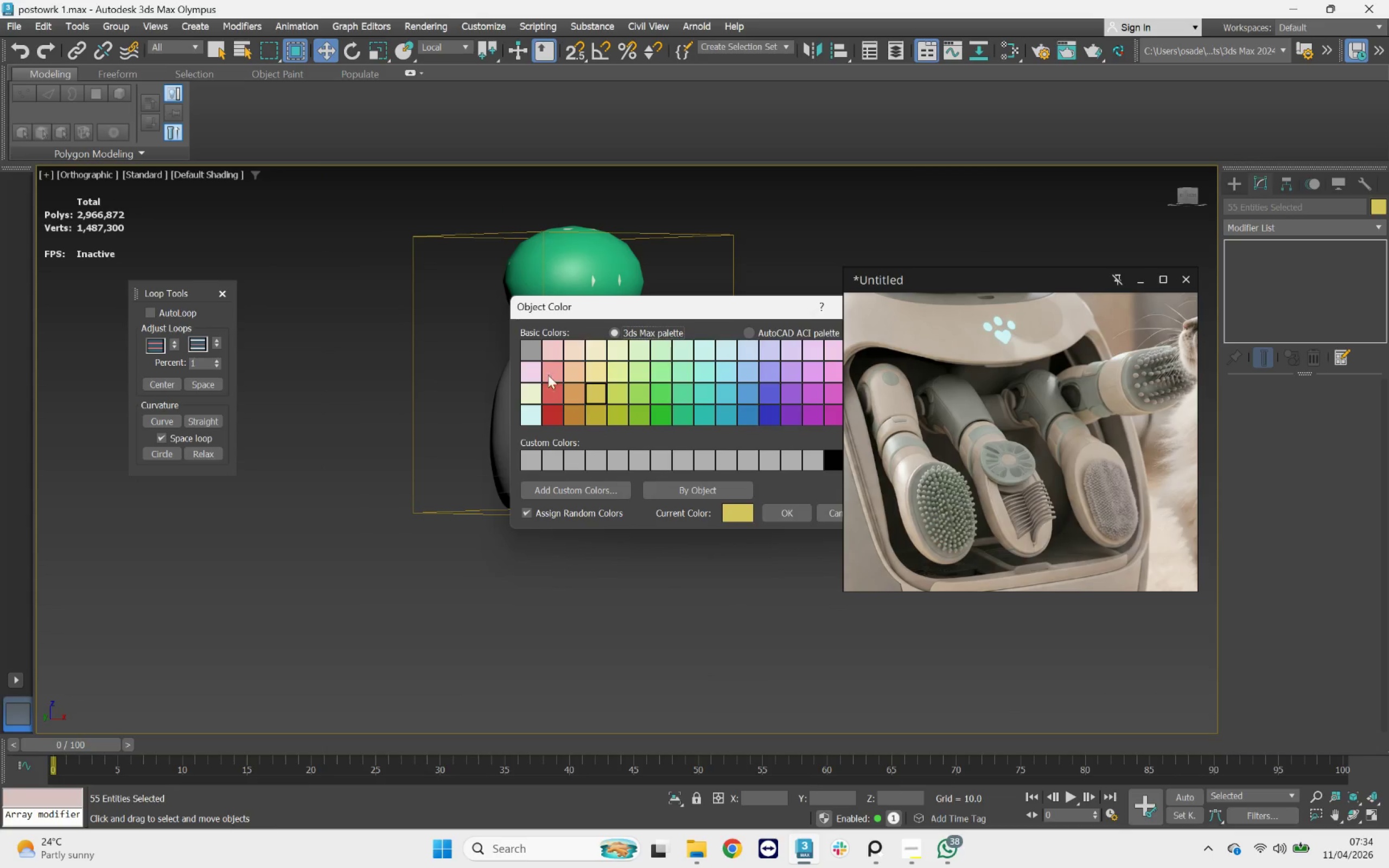 
left_click([525, 345])
 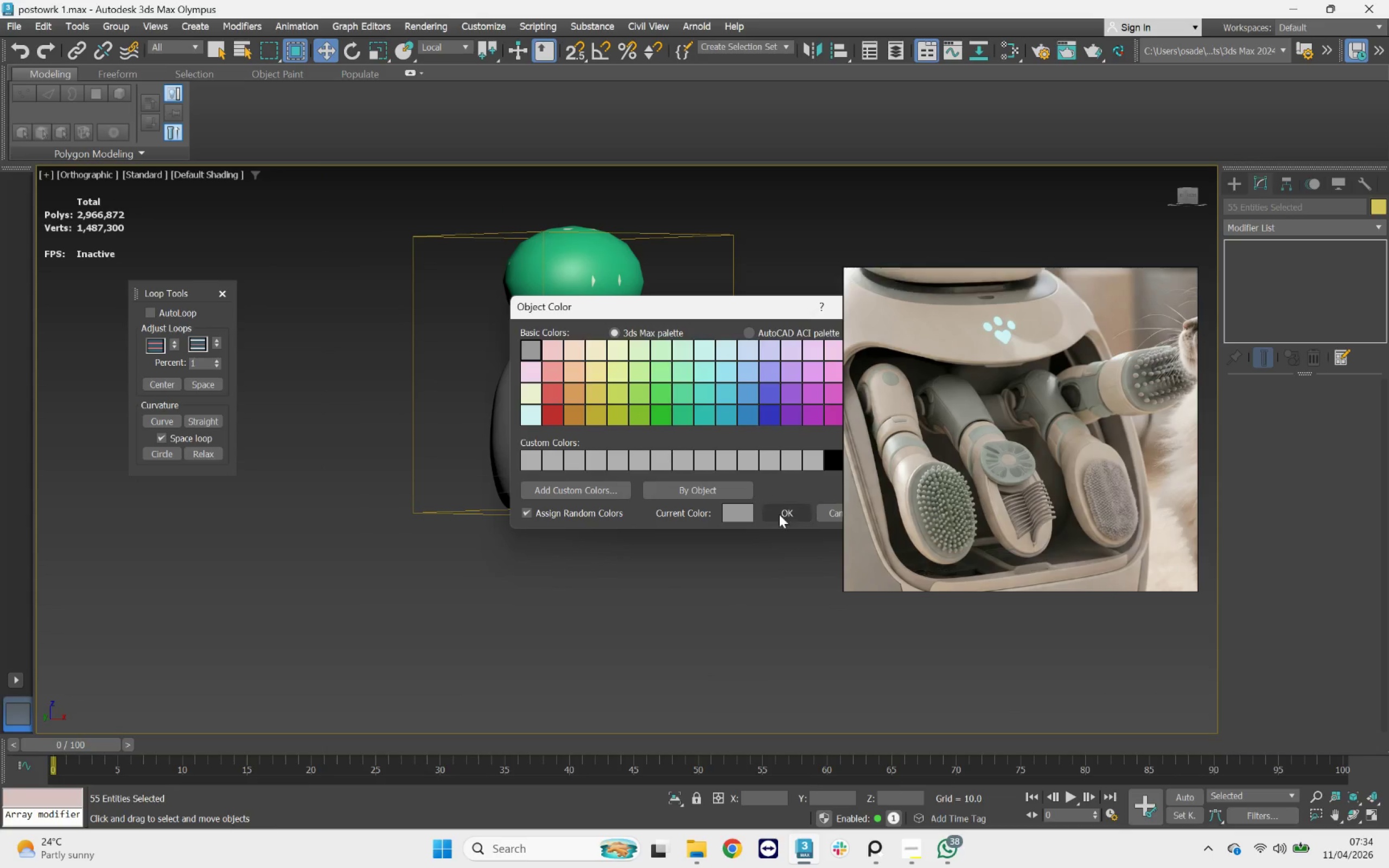 
left_click([783, 514])
 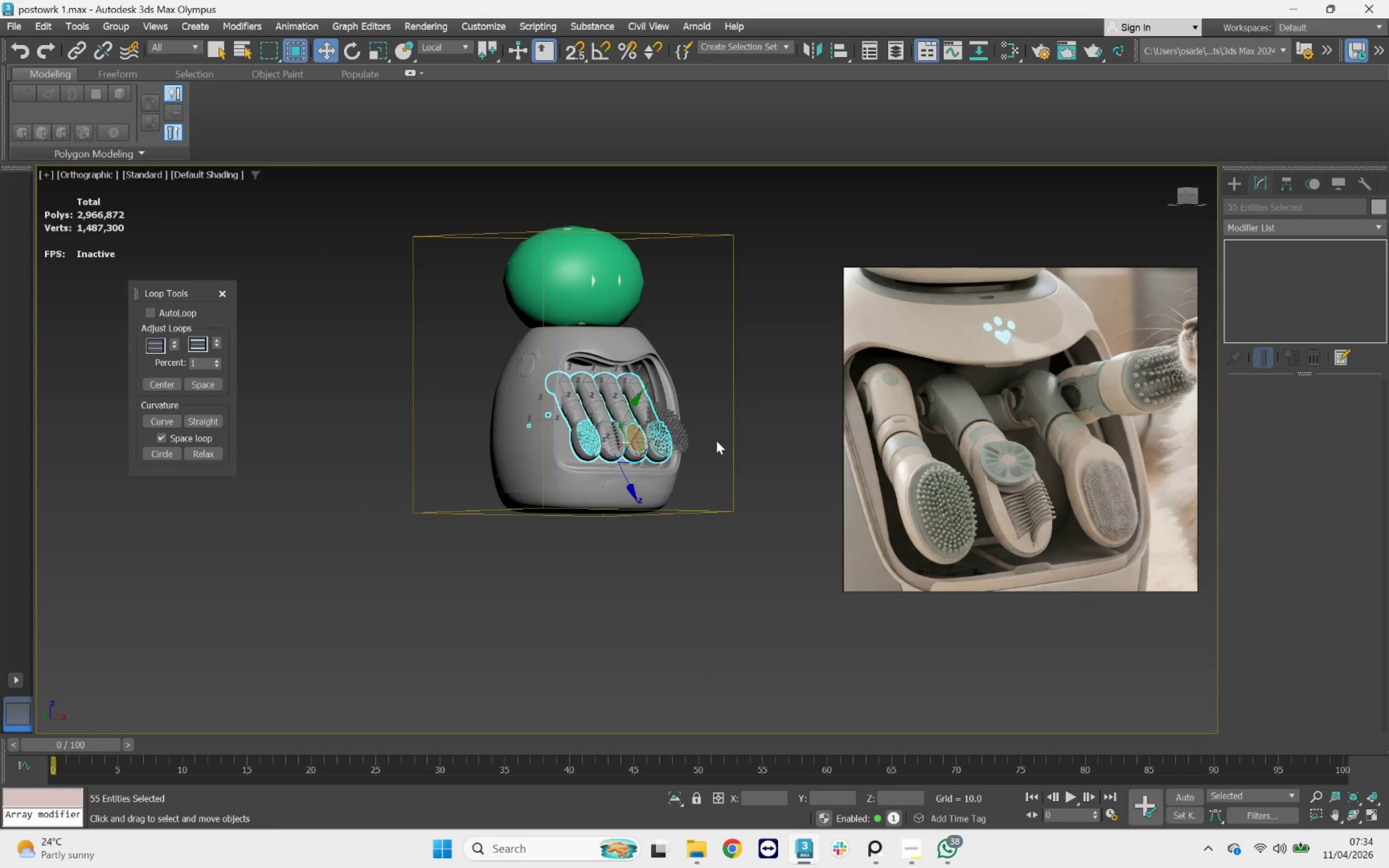 
left_click([718, 364])
 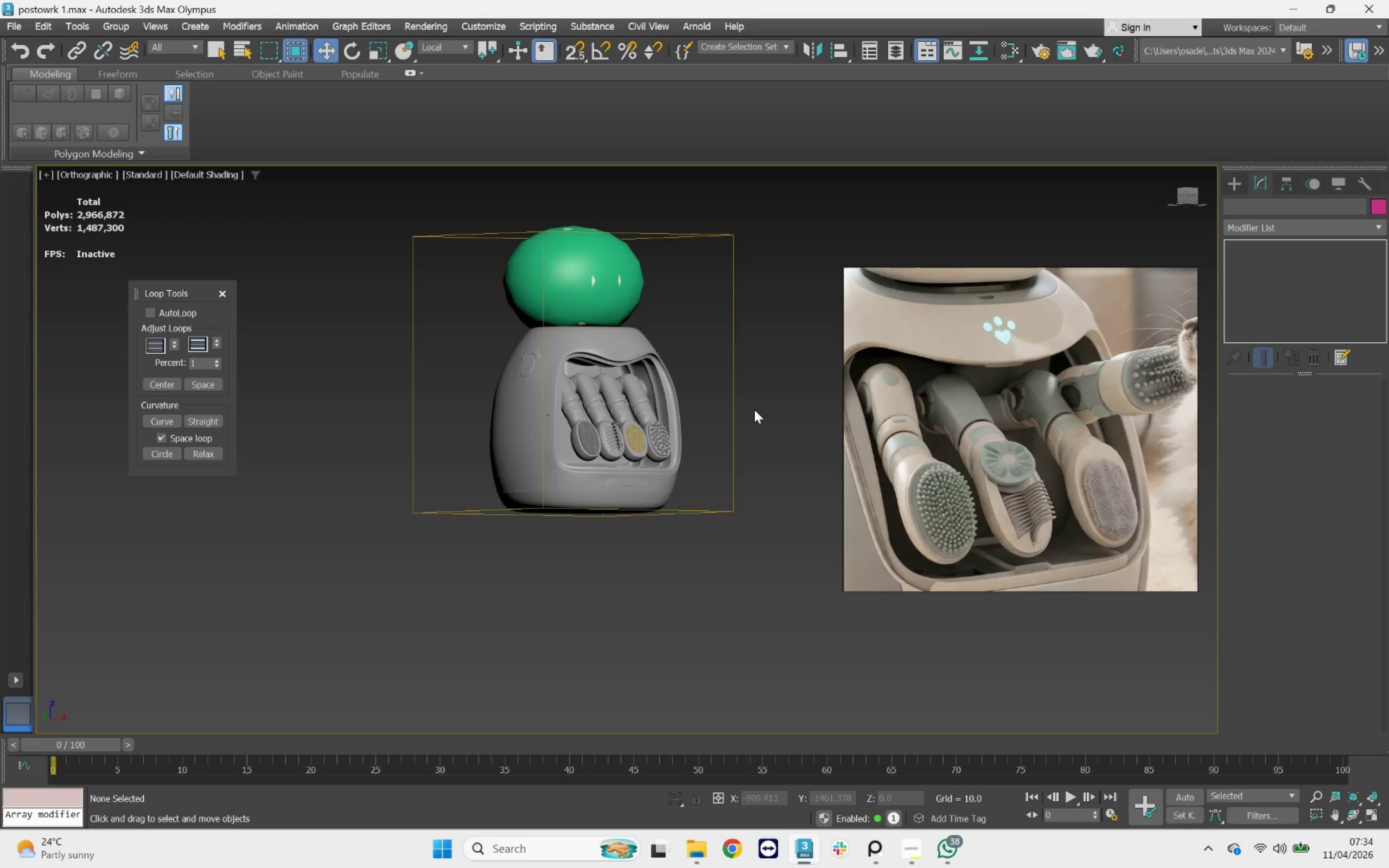 
hold_key(key=AltLeft, duration=0.42)
 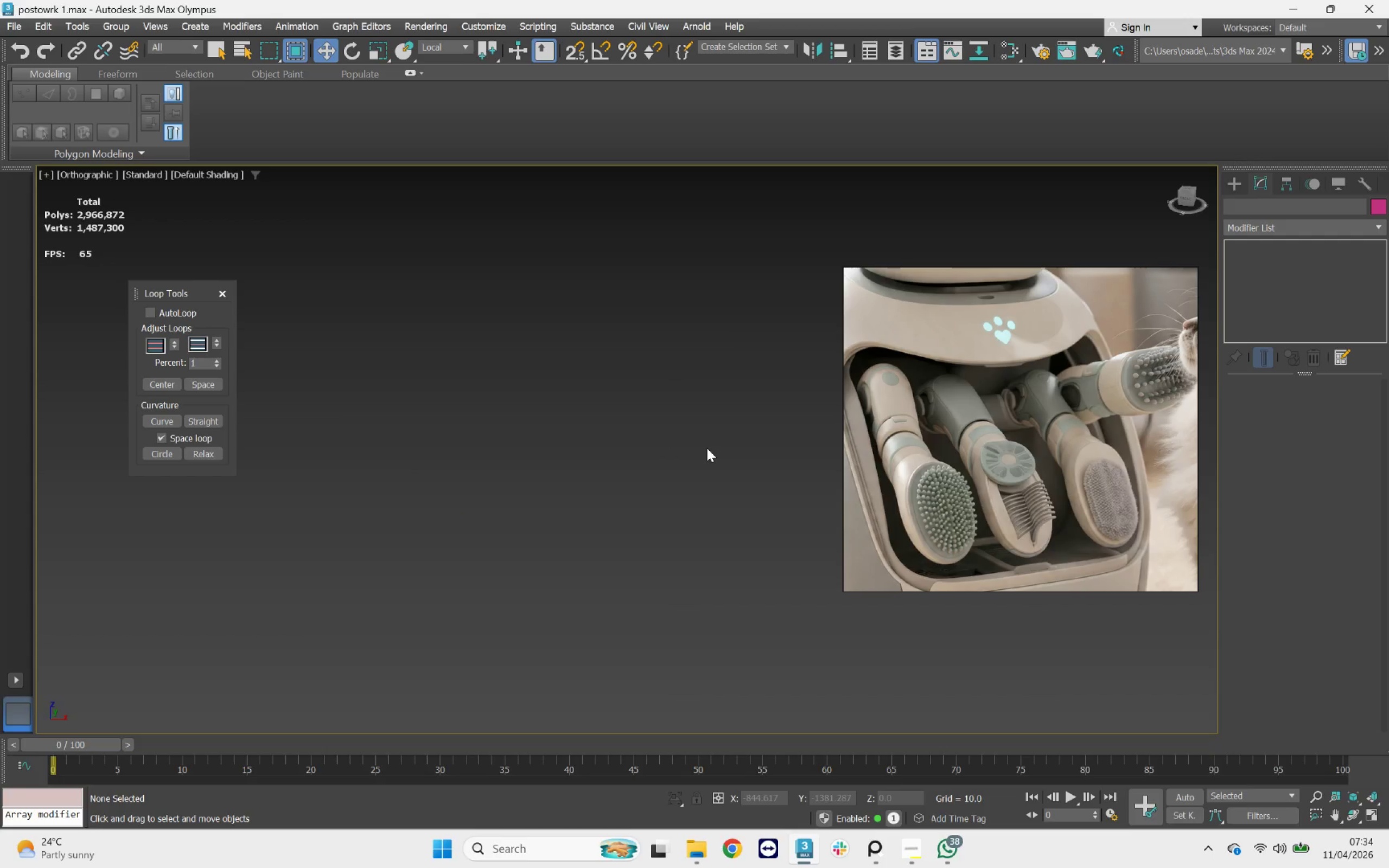 
key(Z)
 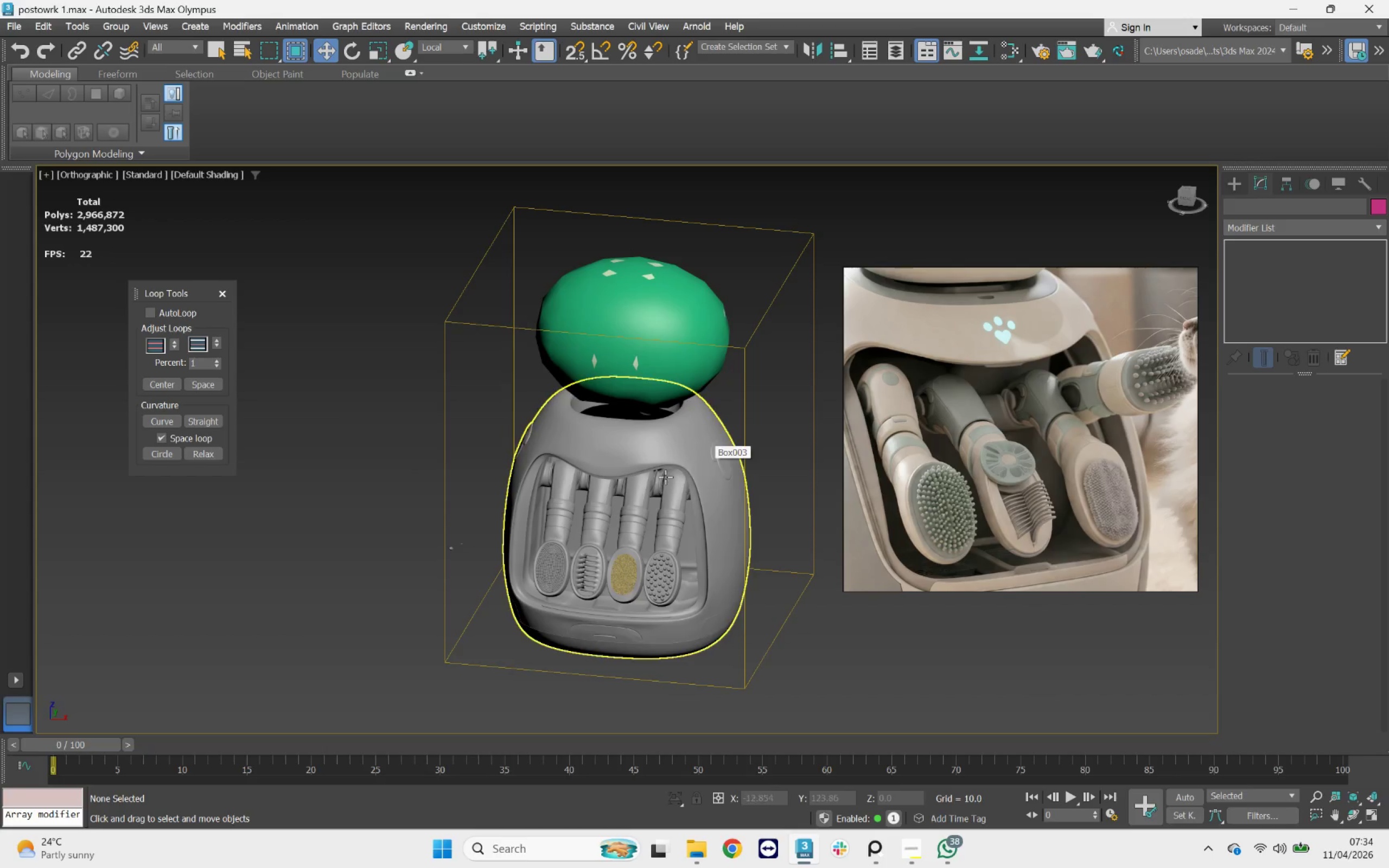 
scroll: coordinate [660, 498], scroll_direction: up, amount: 2.0
 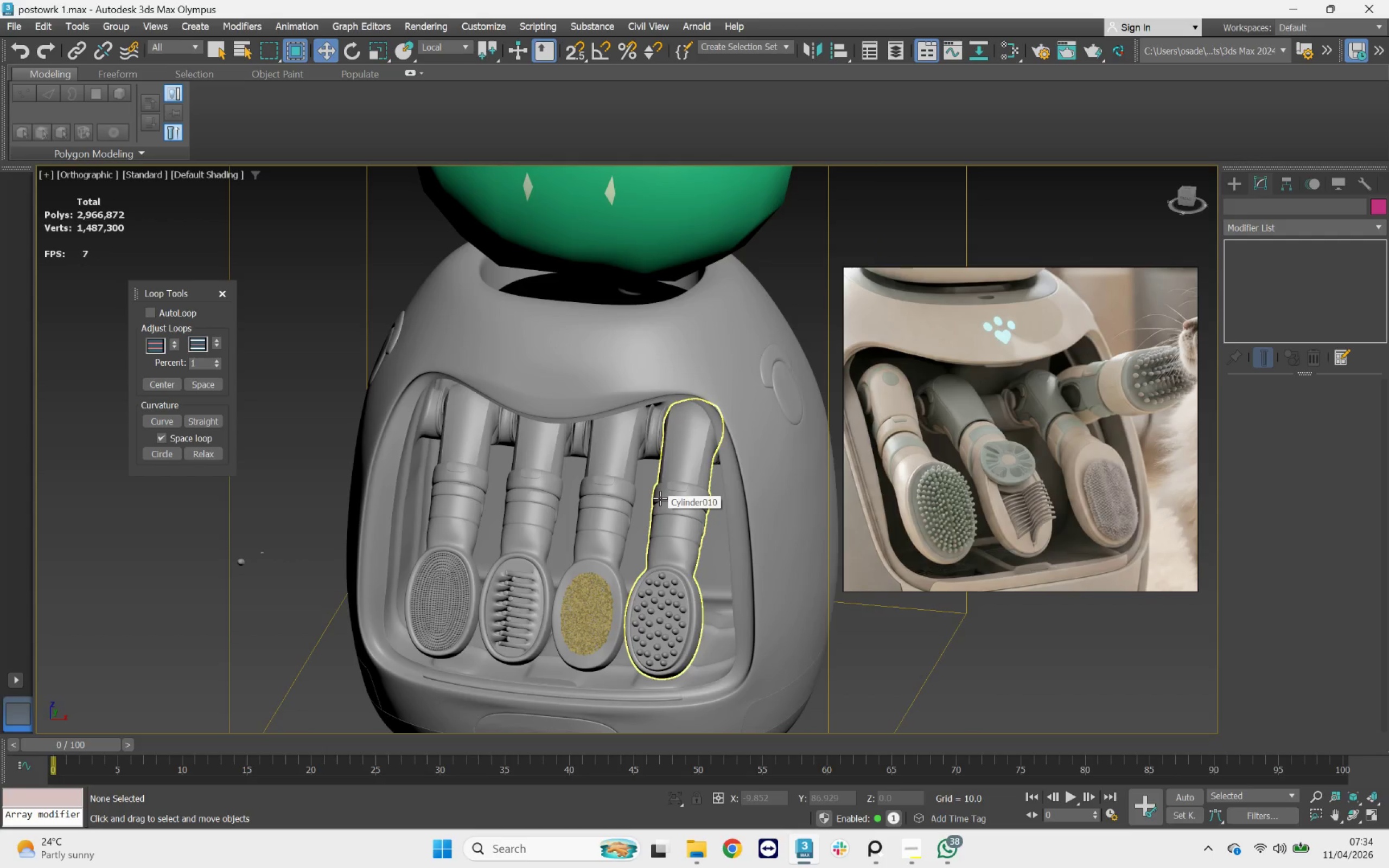 
left_click([660, 498])
 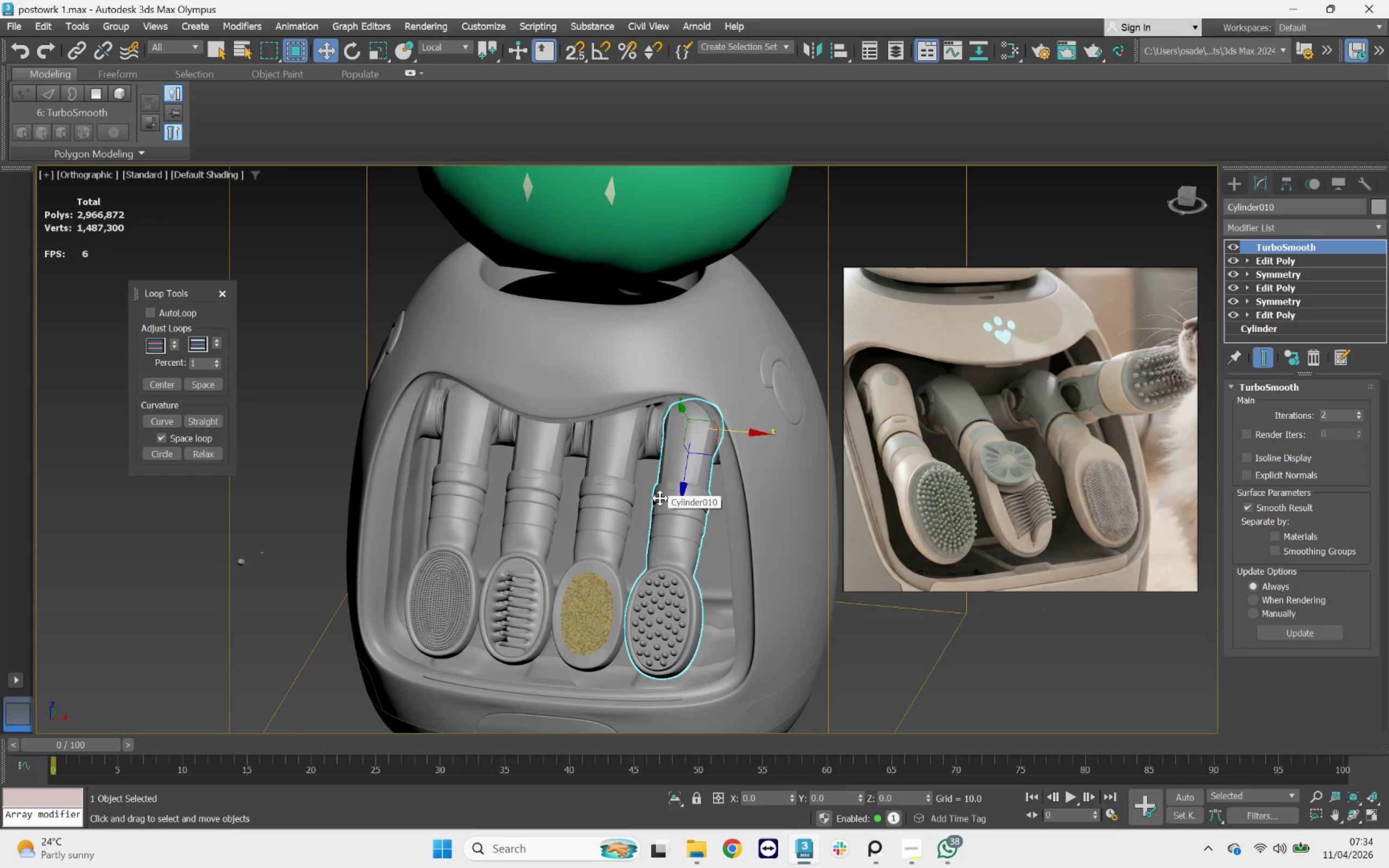 
scroll: coordinate [660, 498], scroll_direction: down, amount: 1.0
 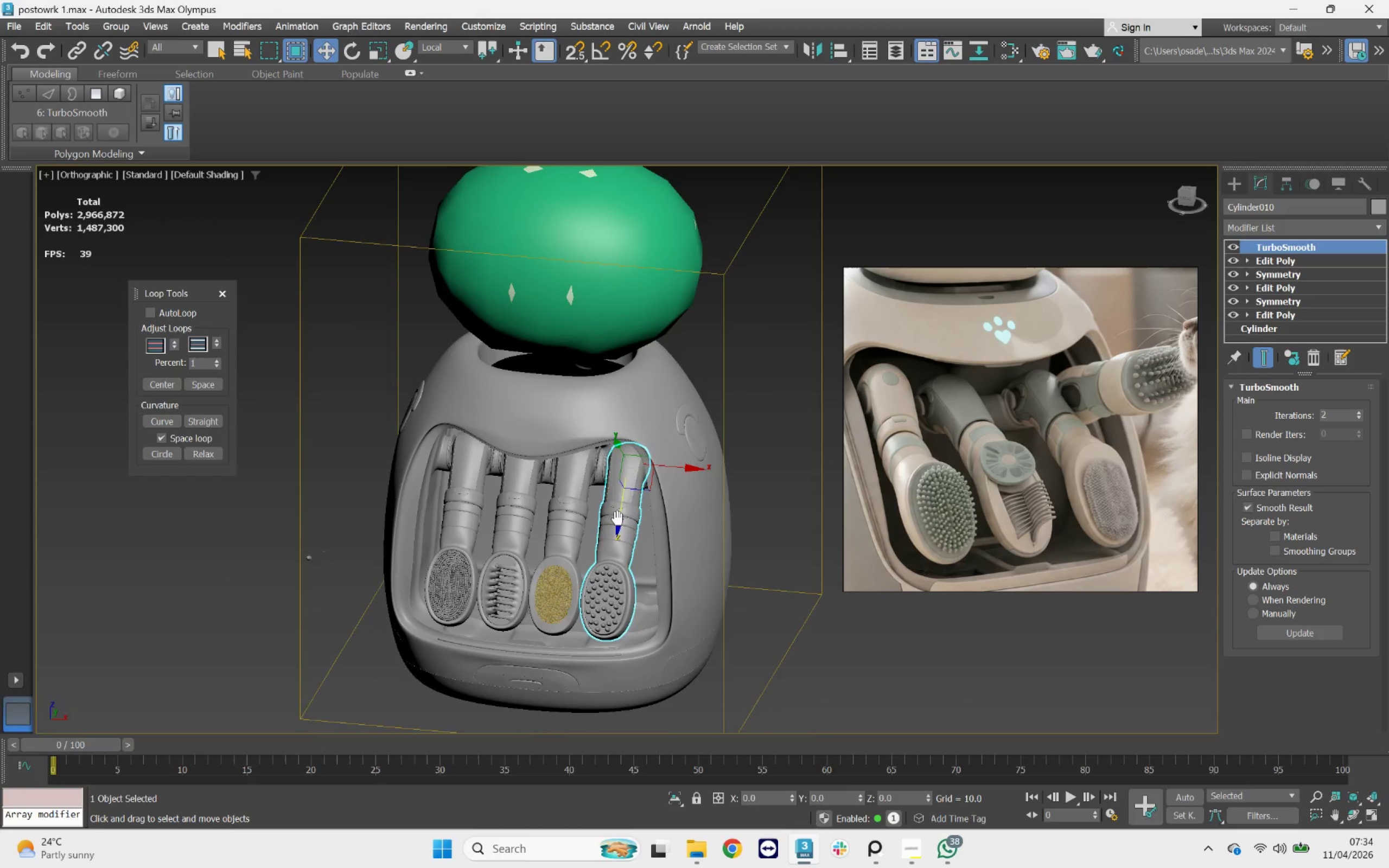 
hold_key(key=AltLeft, duration=2.58)
 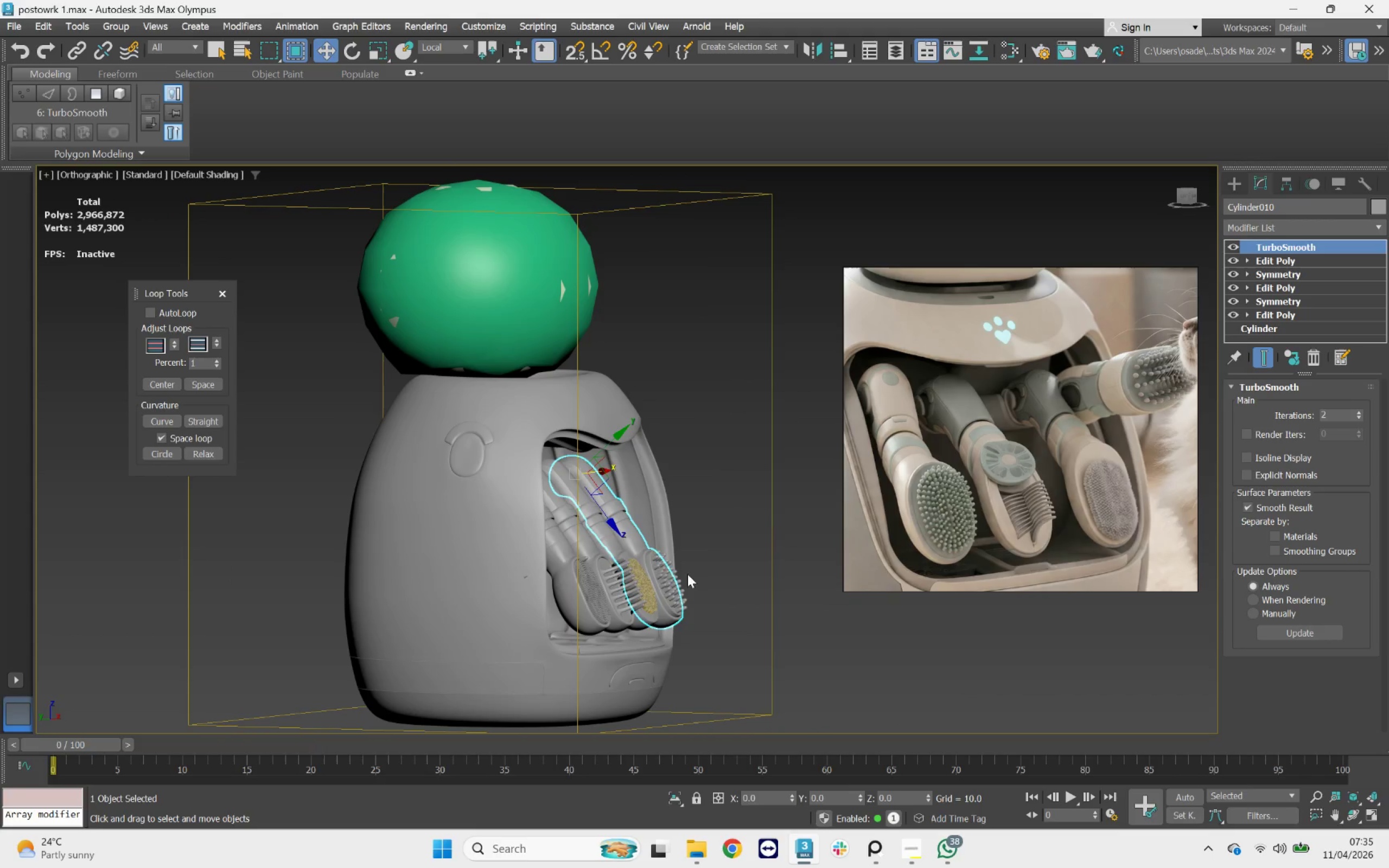 
scroll: coordinate [570, 516], scroll_direction: none, amount: 0.0
 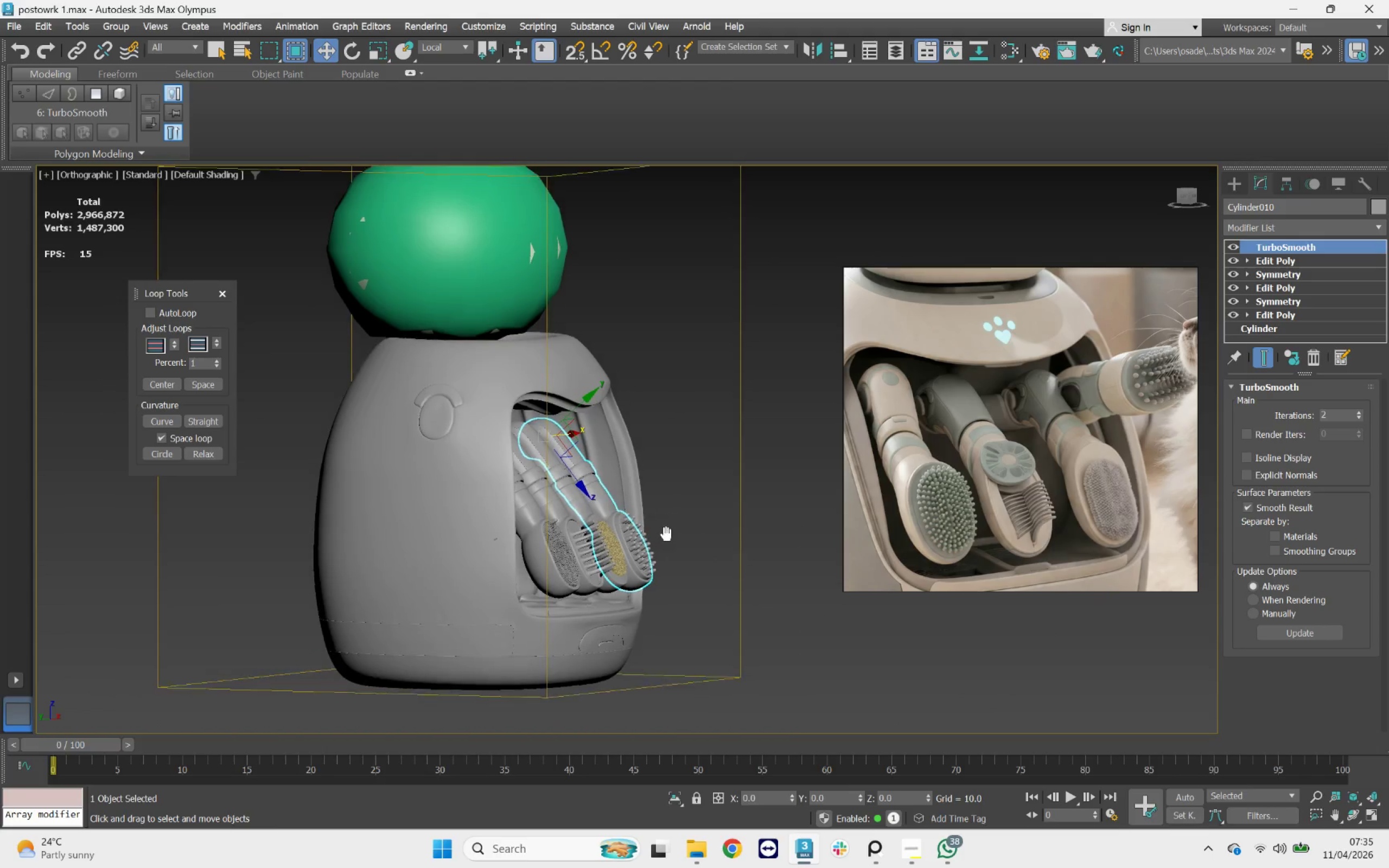 
hold_key(key=AltLeft, duration=1.37)
 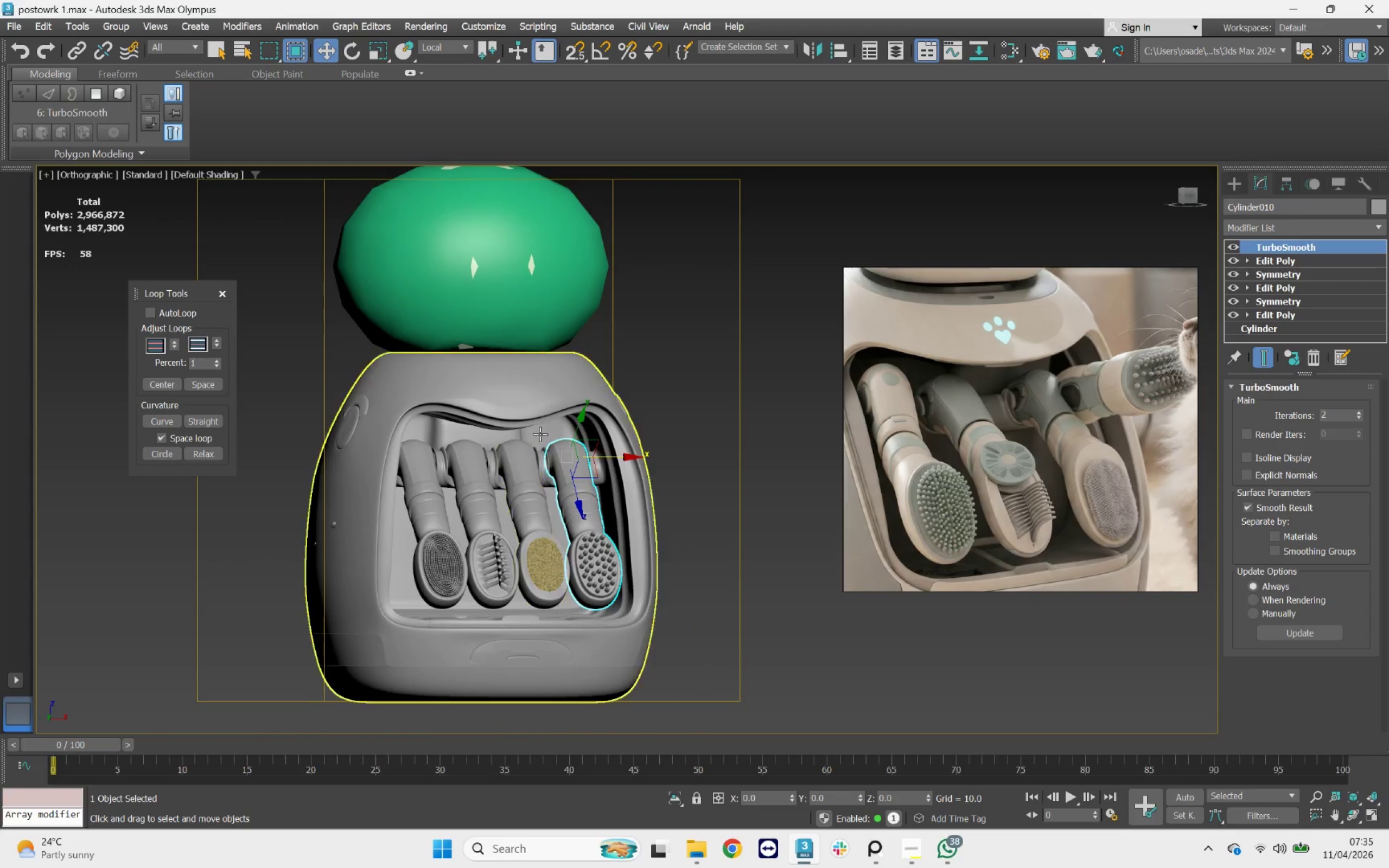 
hold_key(key=AltLeft, duration=1.57)
 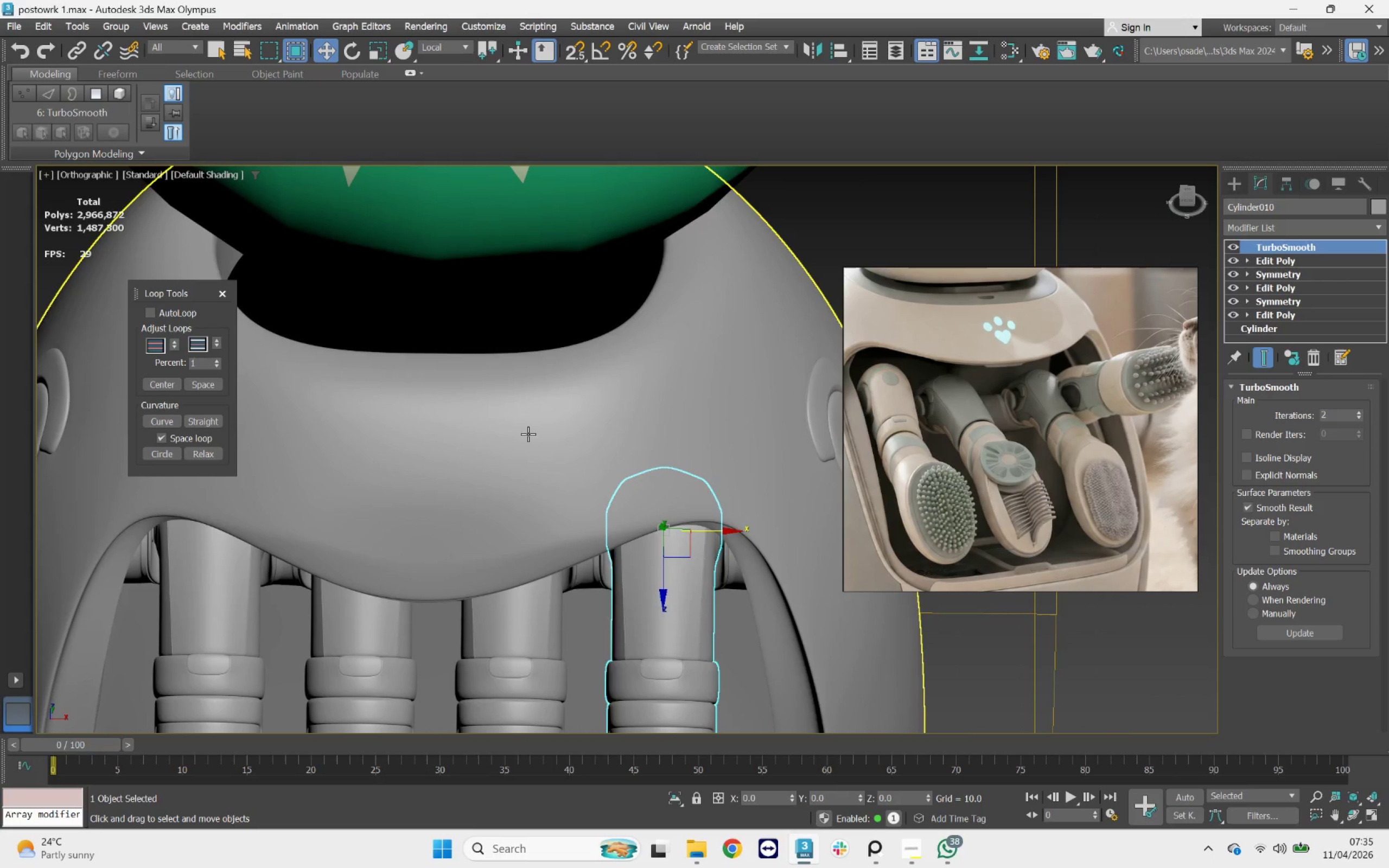 
scroll: coordinate [536, 393], scroll_direction: up, amount: 3.0
 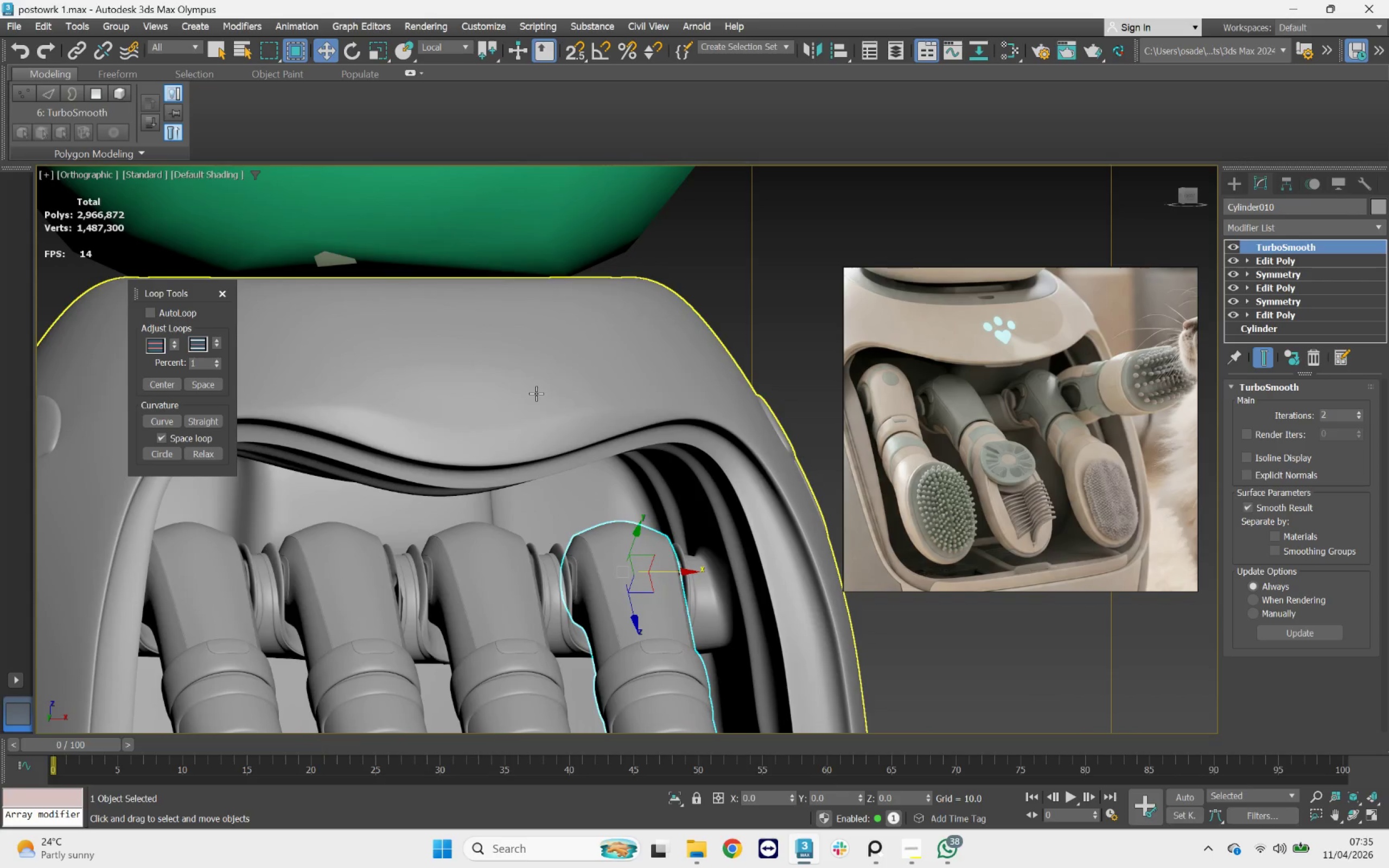 
key(F4)
 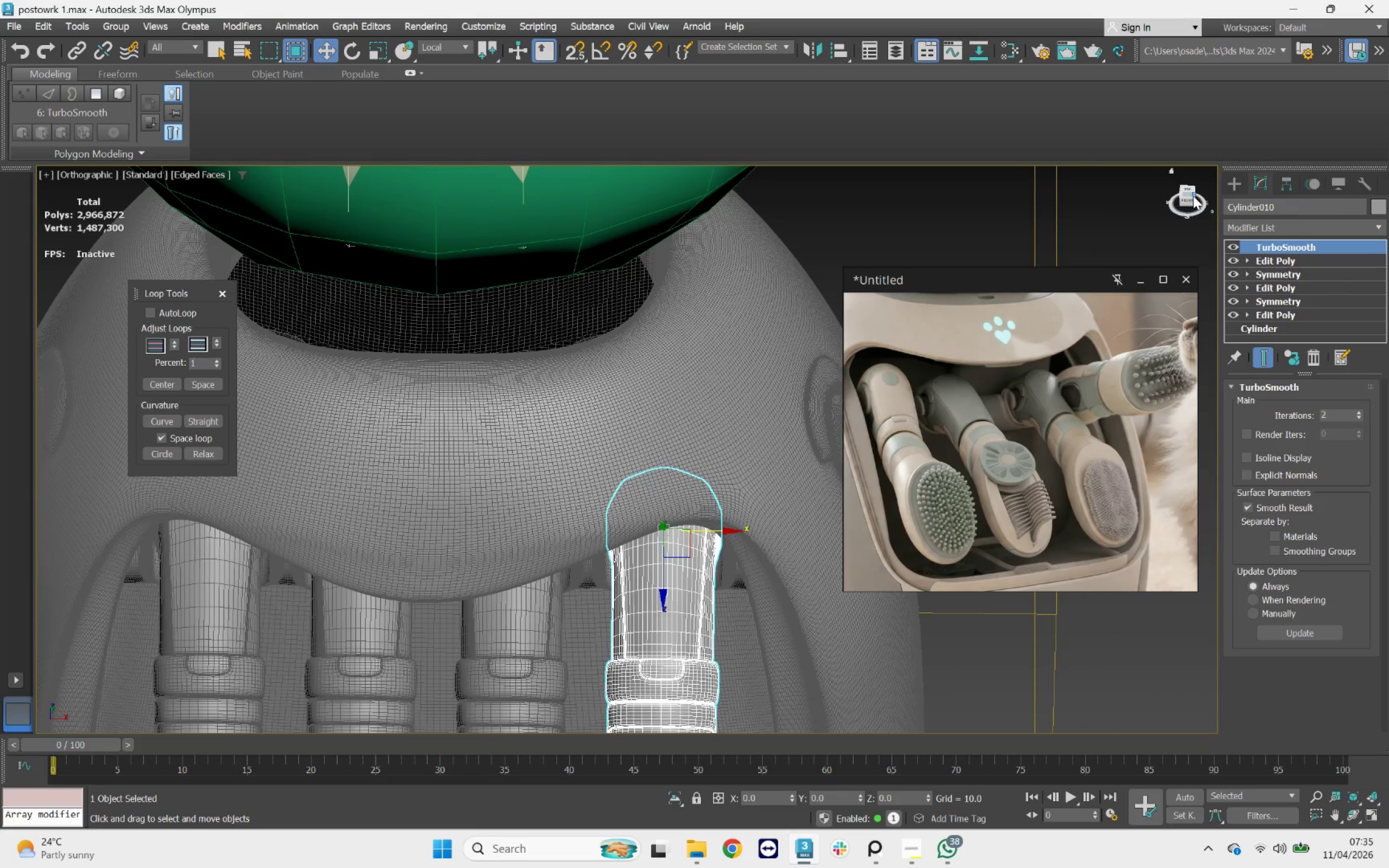 
left_click([1268, 260])
 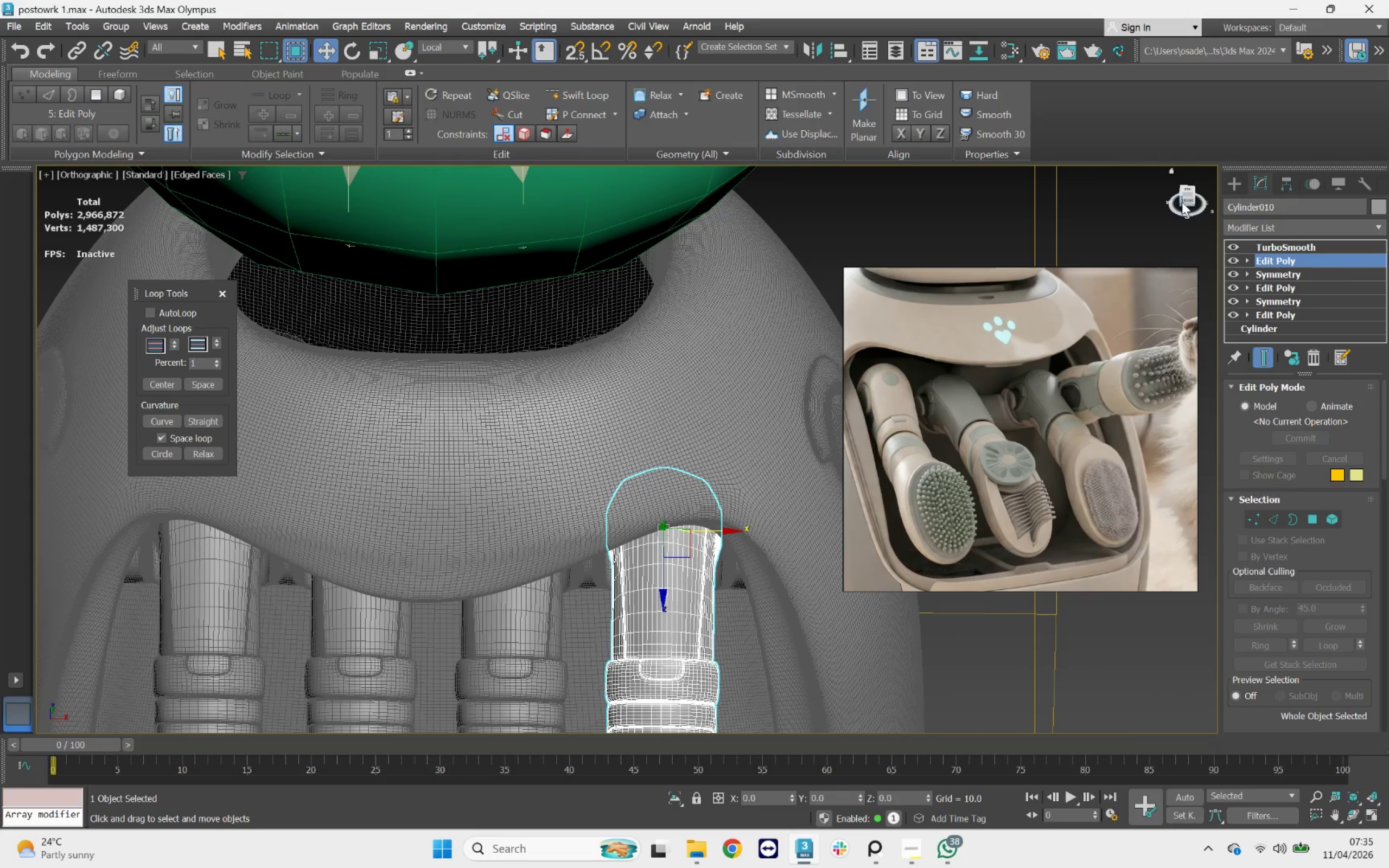 
left_click([1182, 201])
 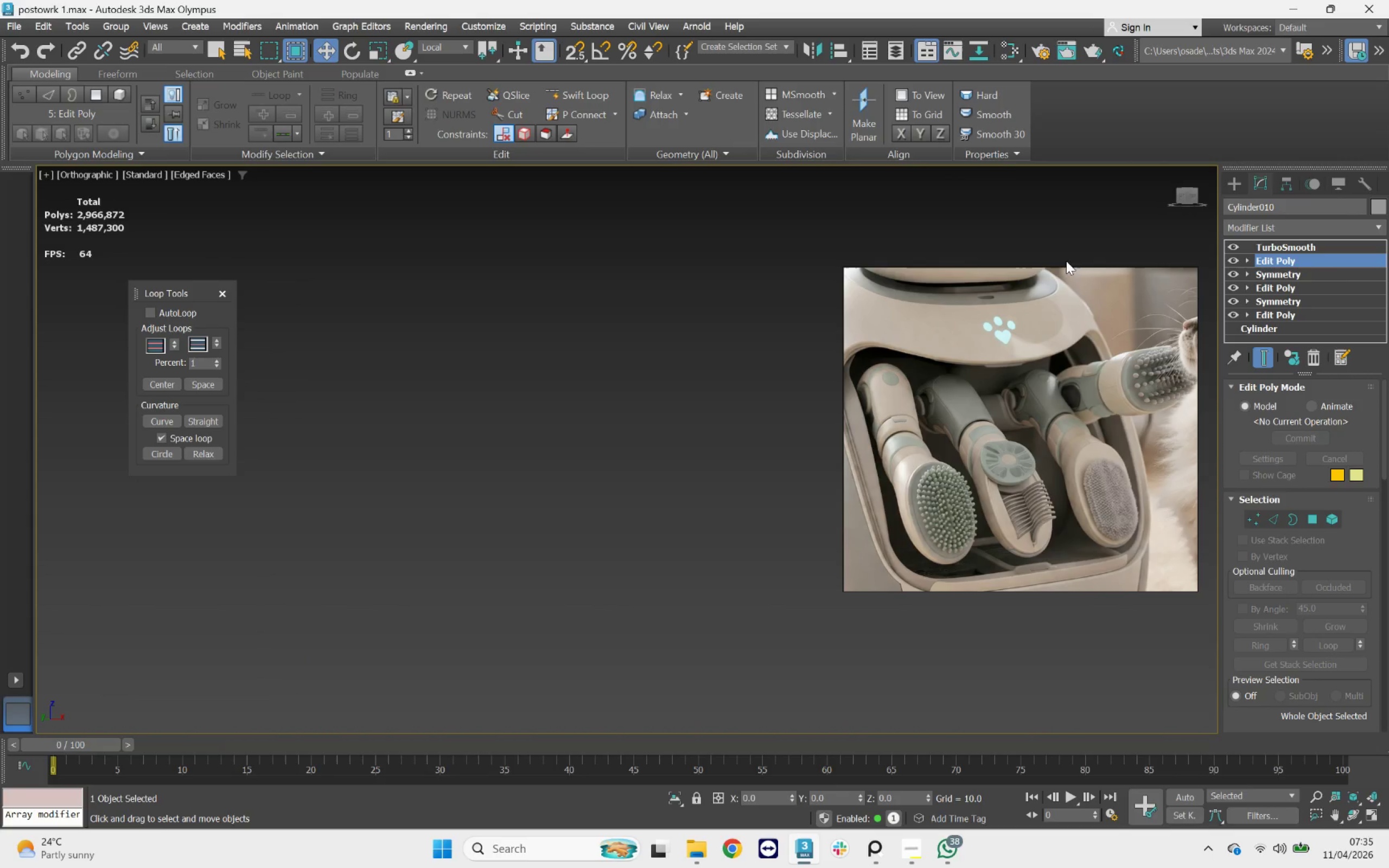 
key(Z)
 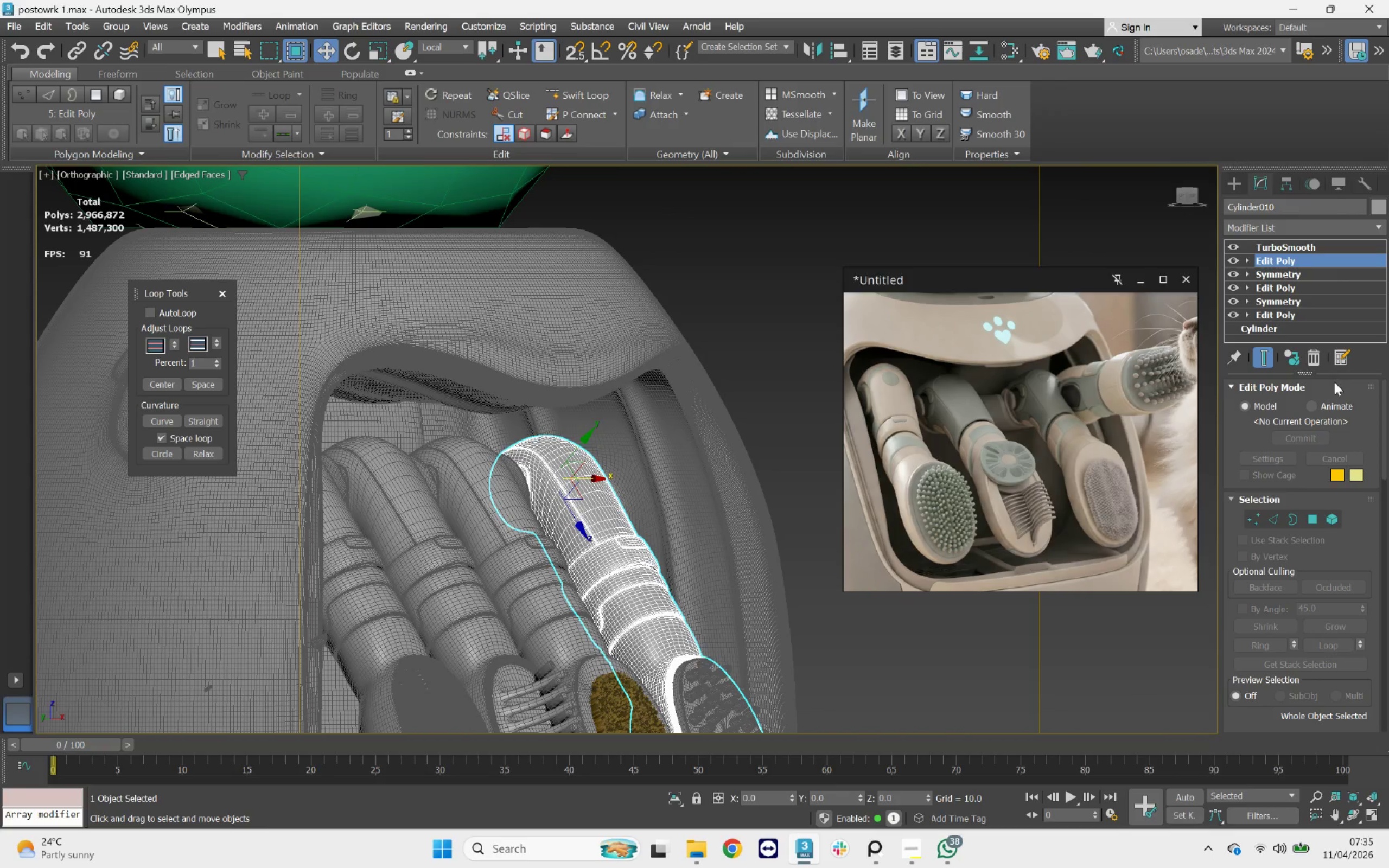 
left_click([1265, 361])
 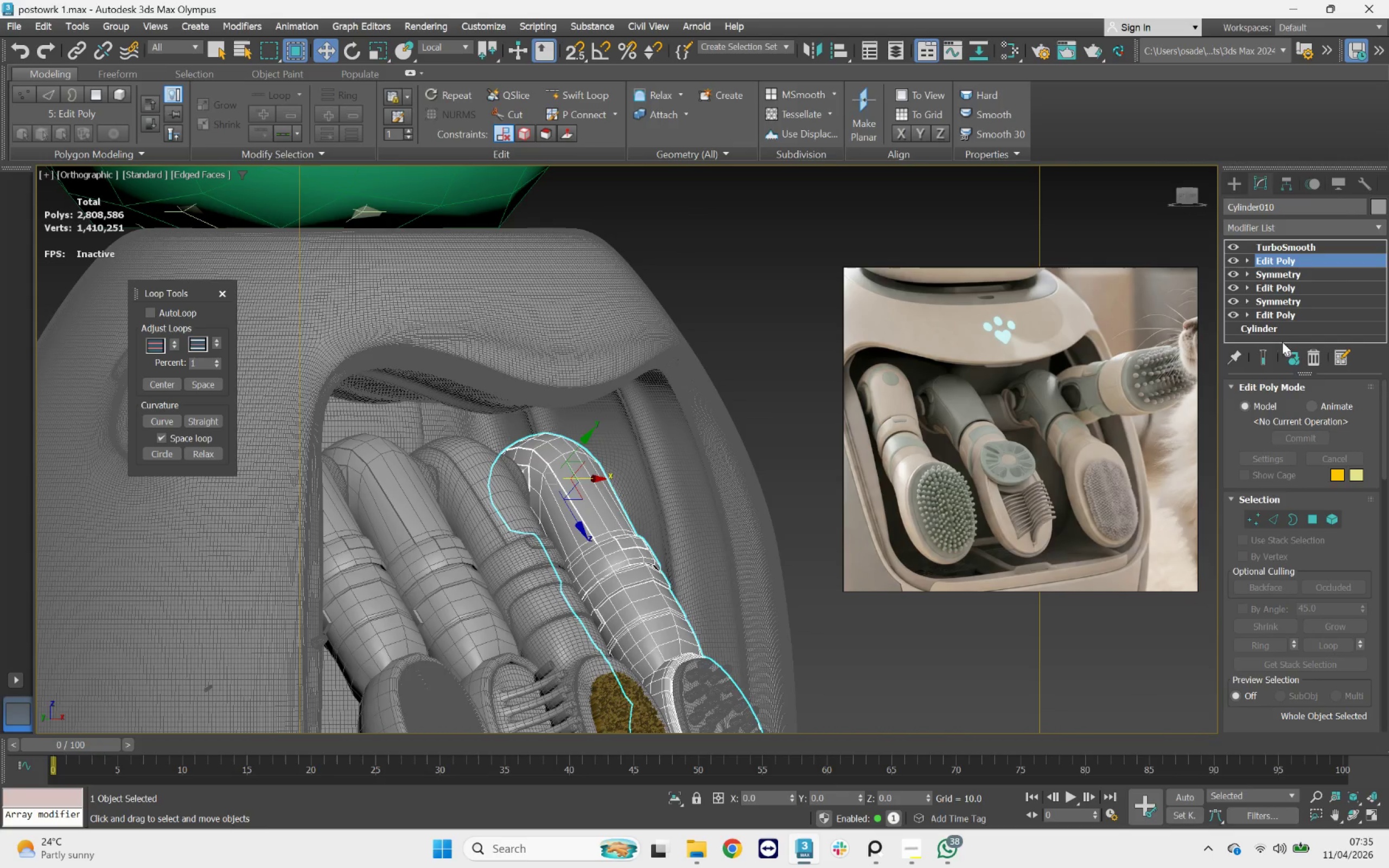 
left_click([1265, 356])
 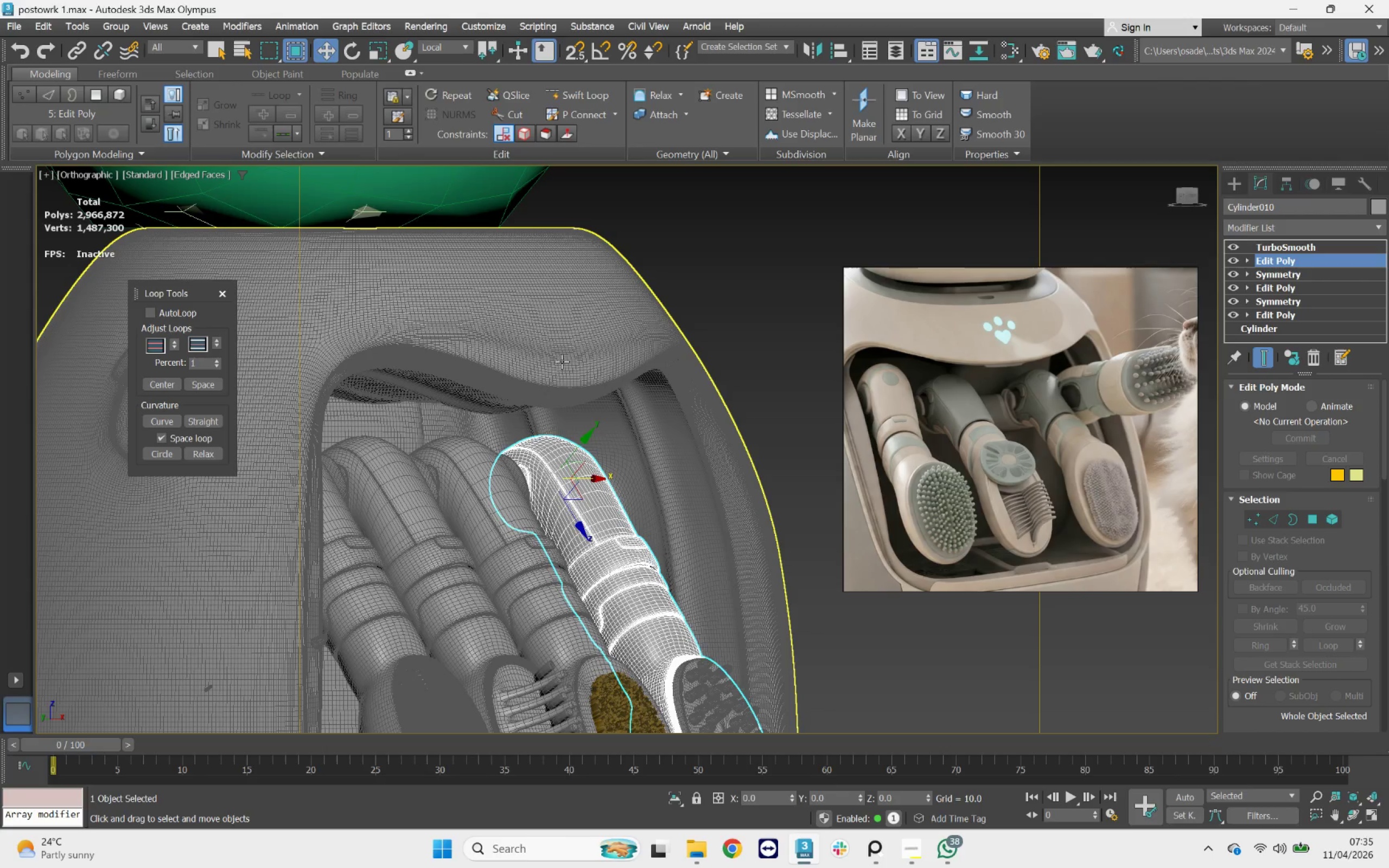 
left_click([557, 354])
 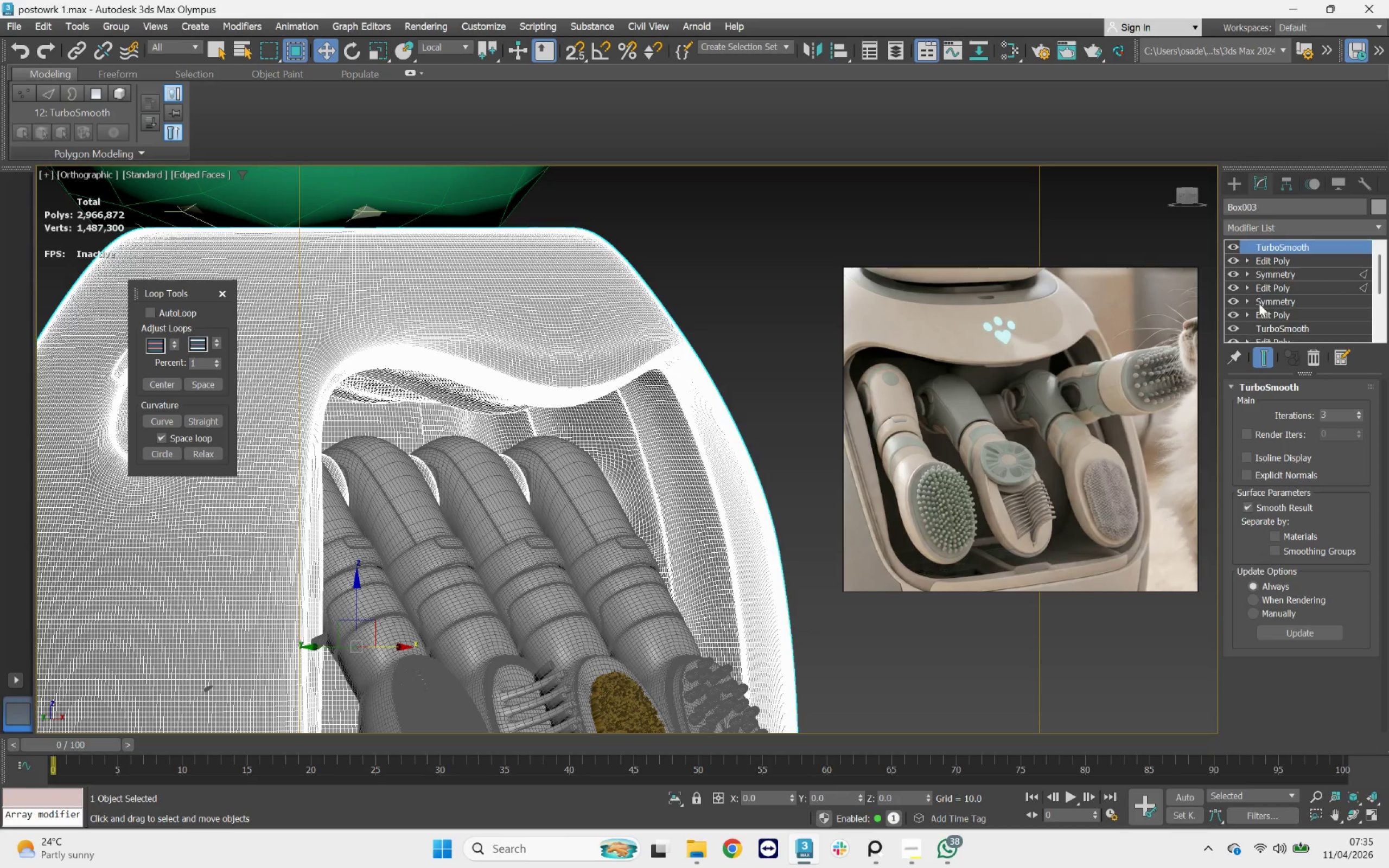 
left_click([1267, 264])
 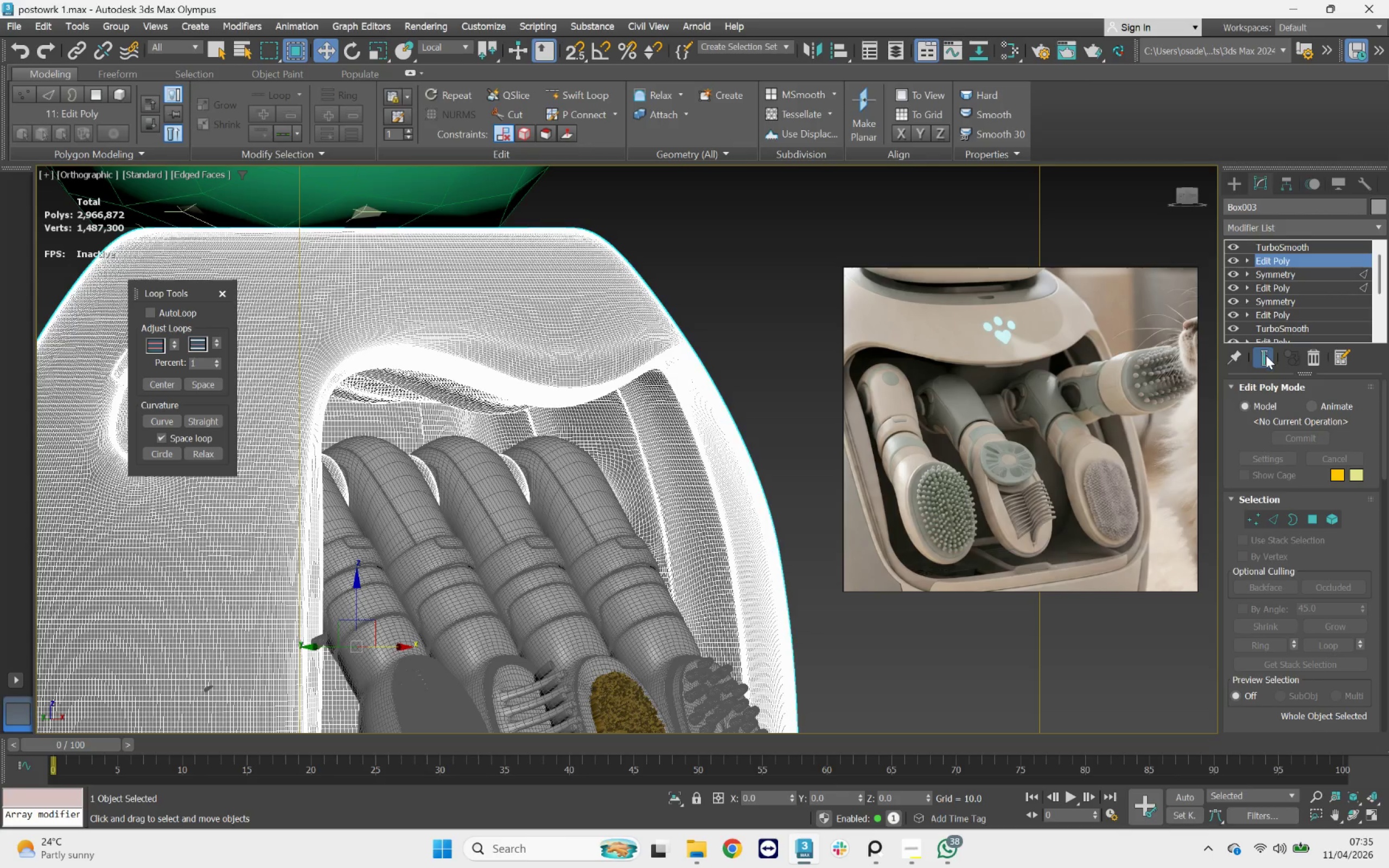 
left_click([1266, 357])
 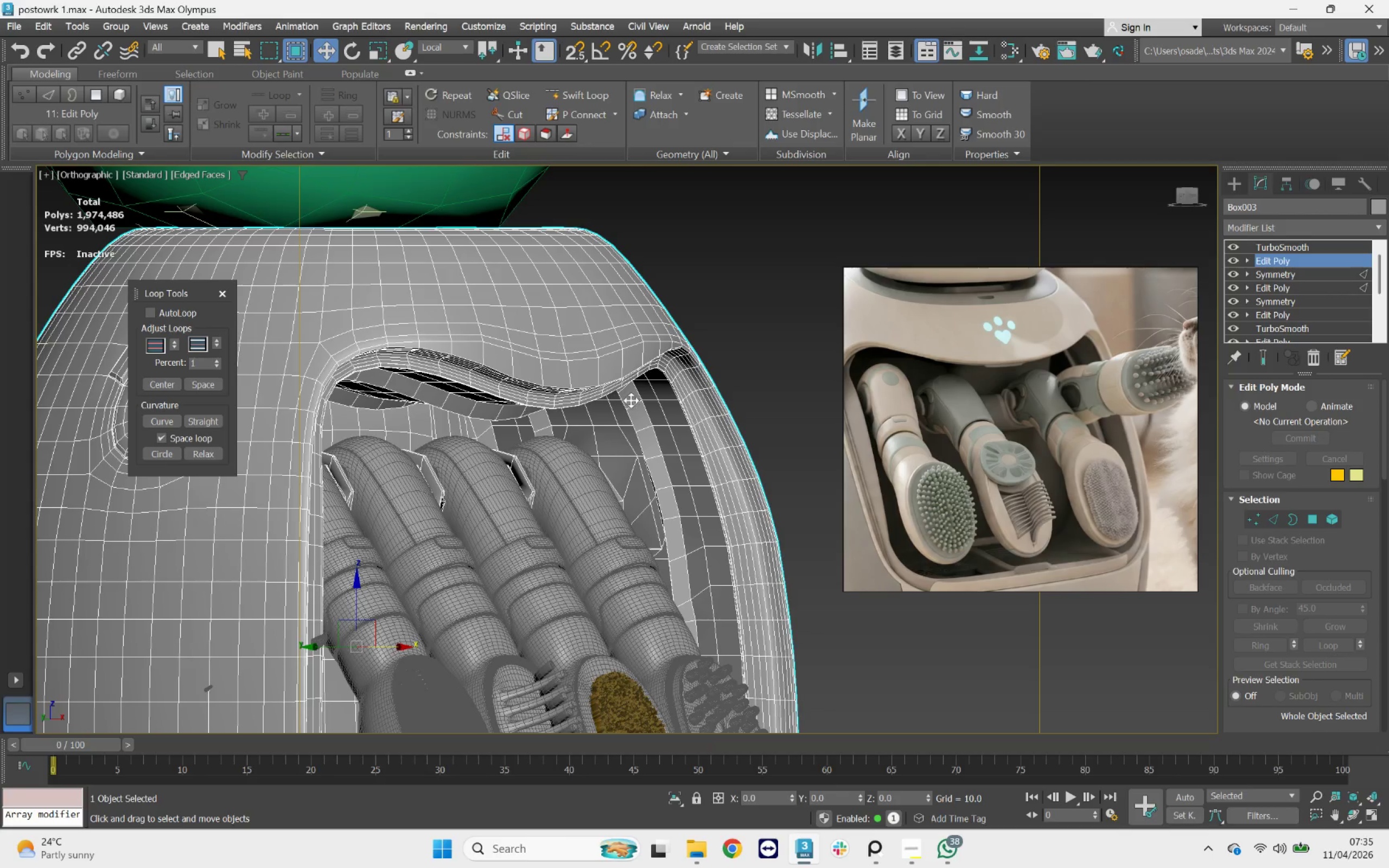 
hold_key(key=AltLeft, duration=0.78)
 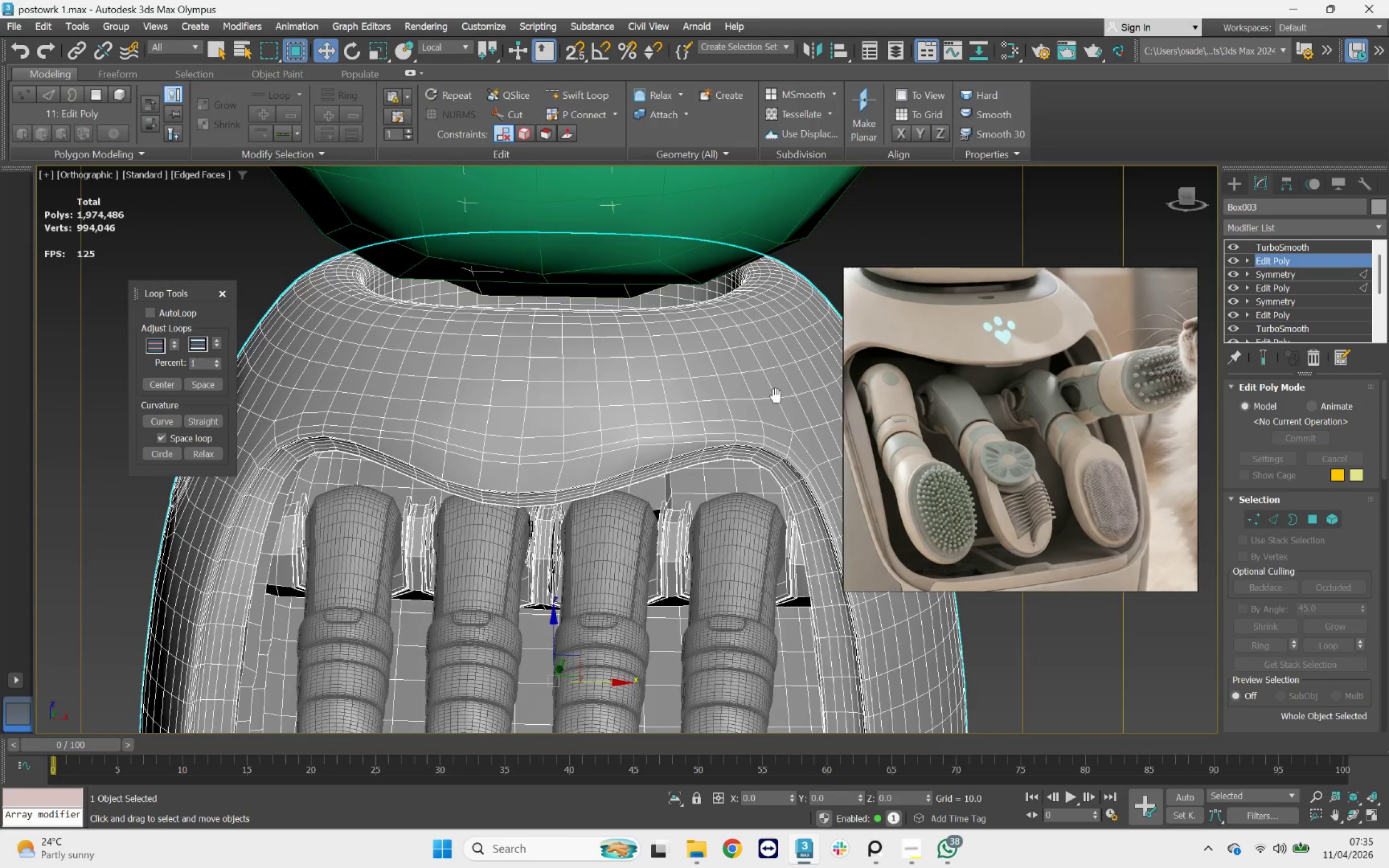 
scroll: coordinate [546, 357], scroll_direction: up, amount: 2.0
 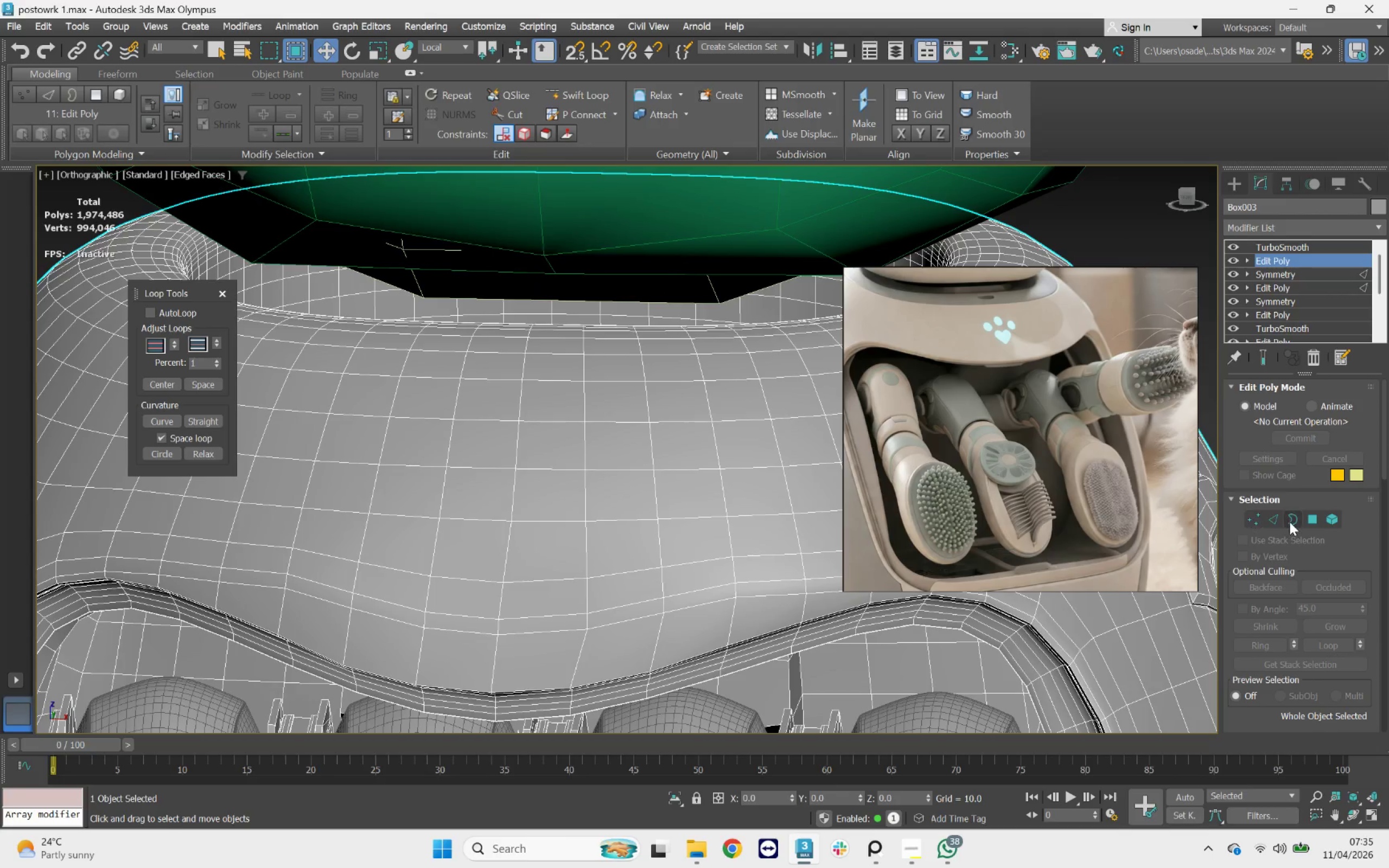 
left_click([1305, 519])
 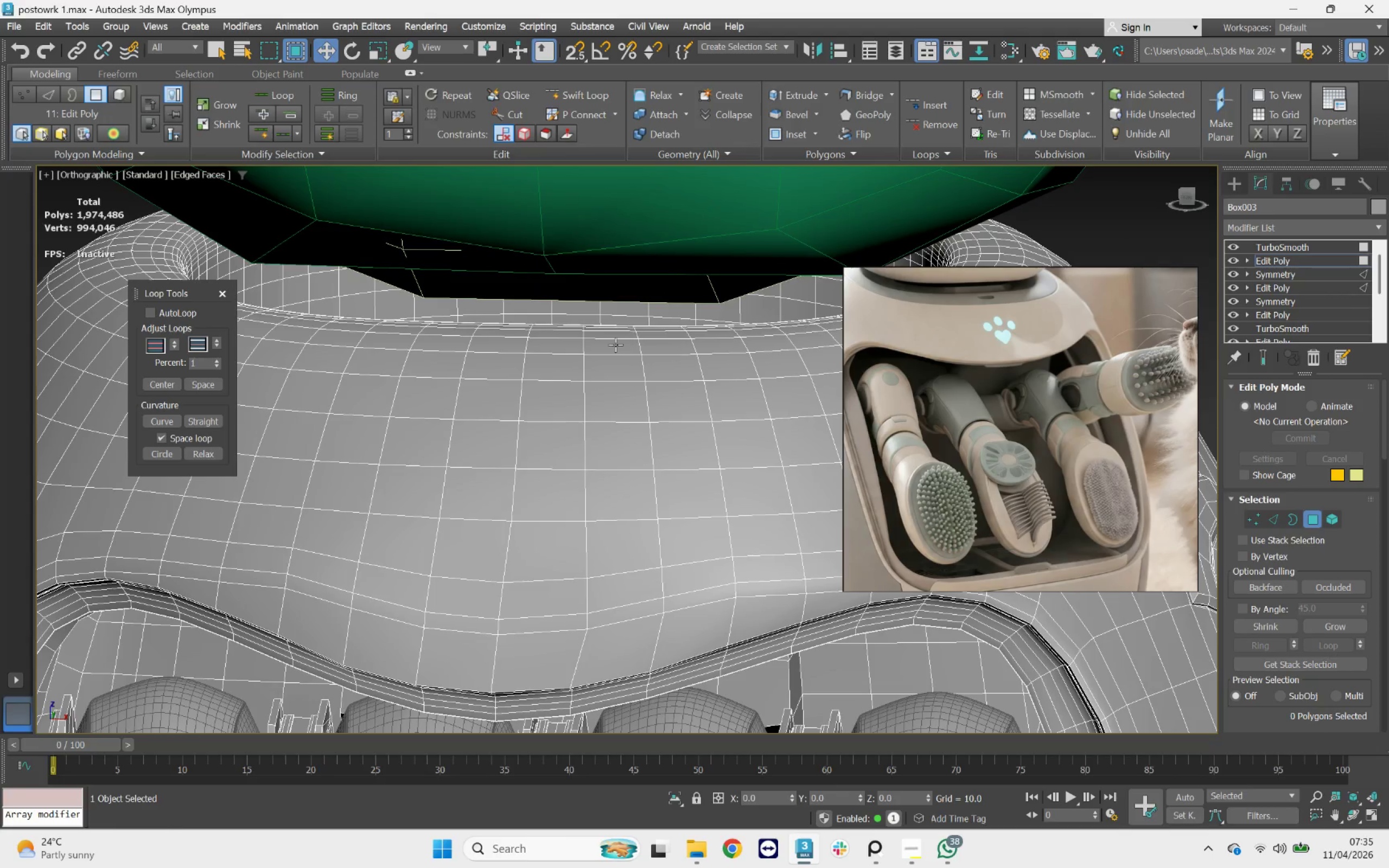 
left_click([571, 344])
 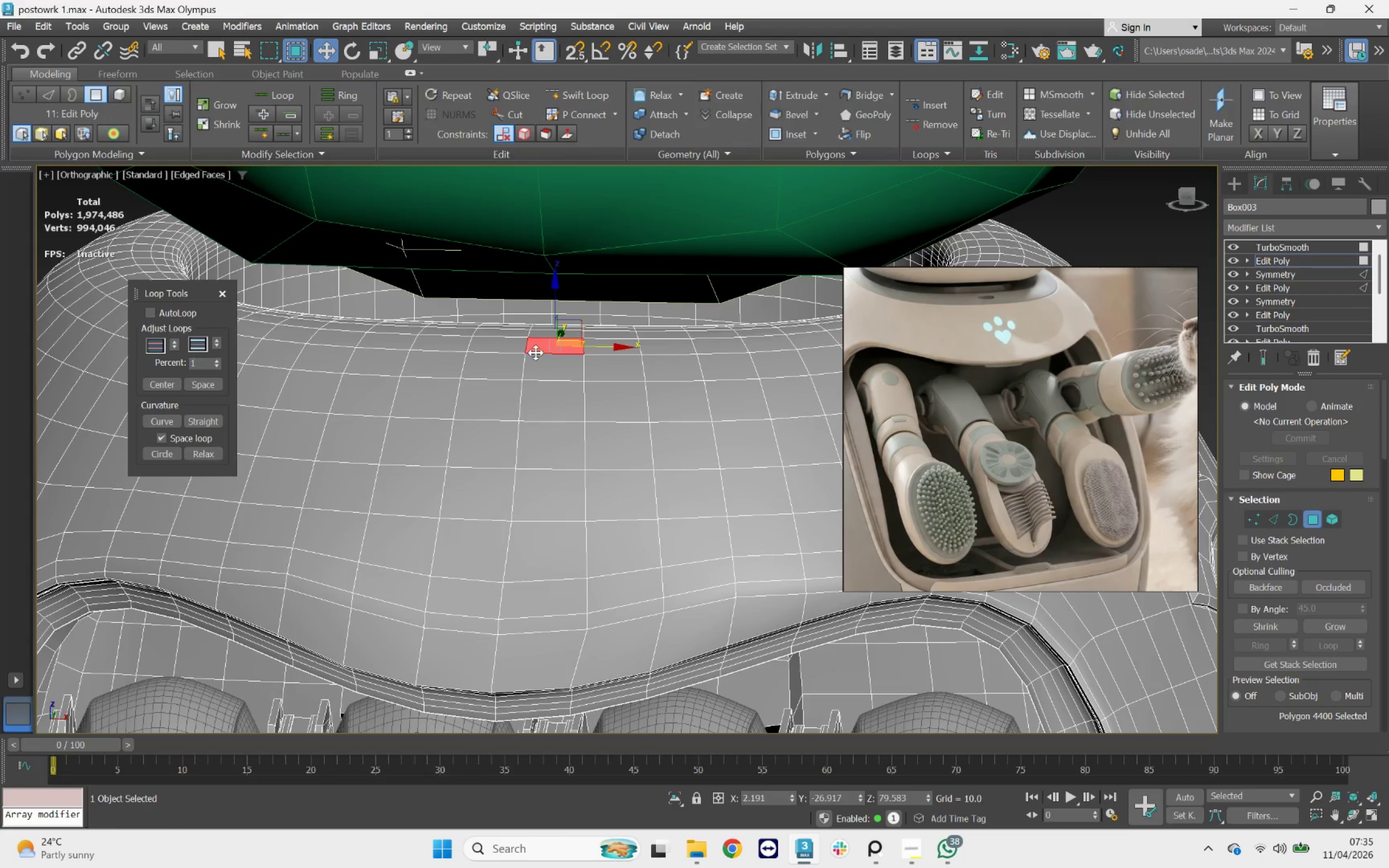 
hold_key(key=AltLeft, duration=0.49)
 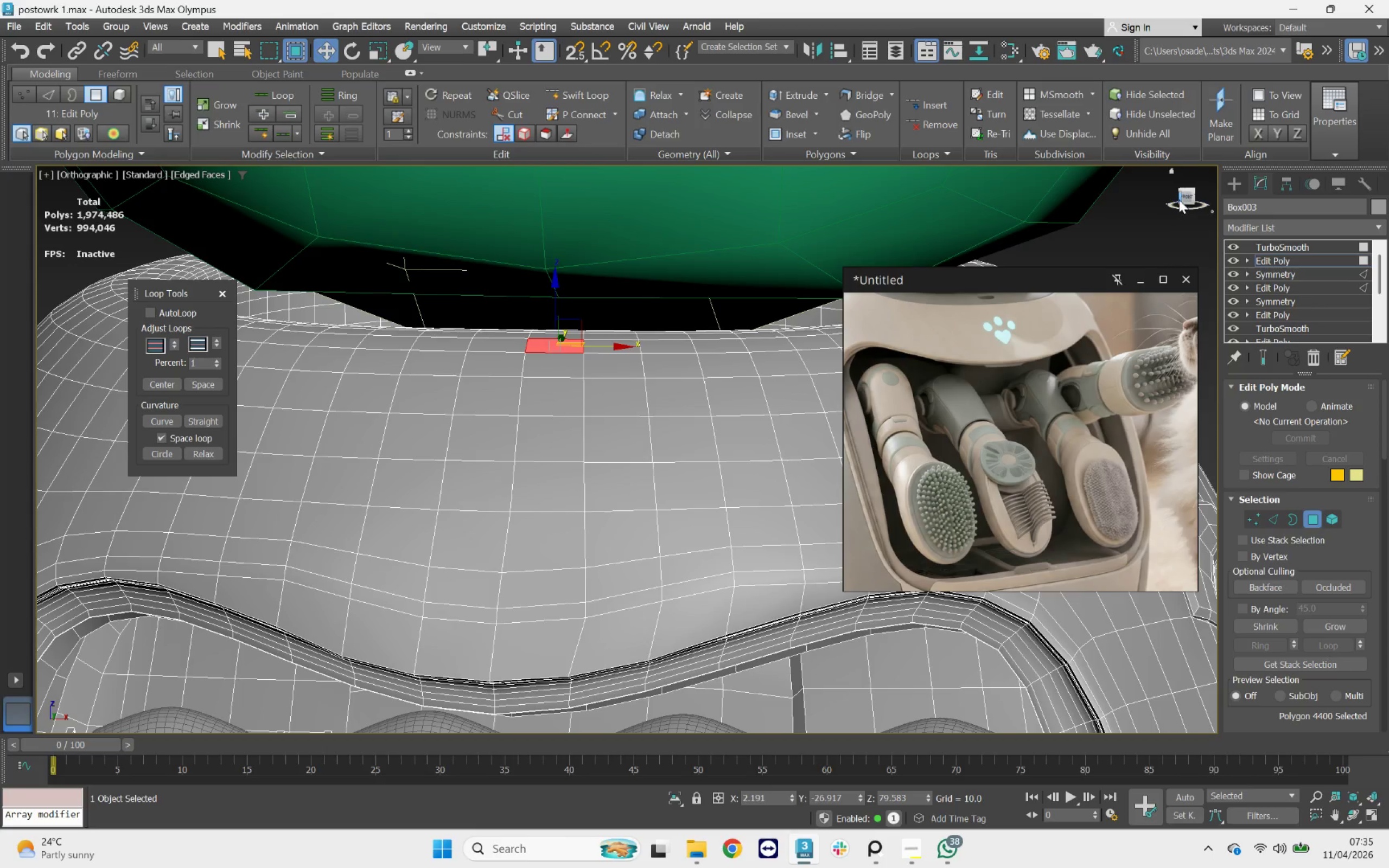 
left_click([1184, 197])
 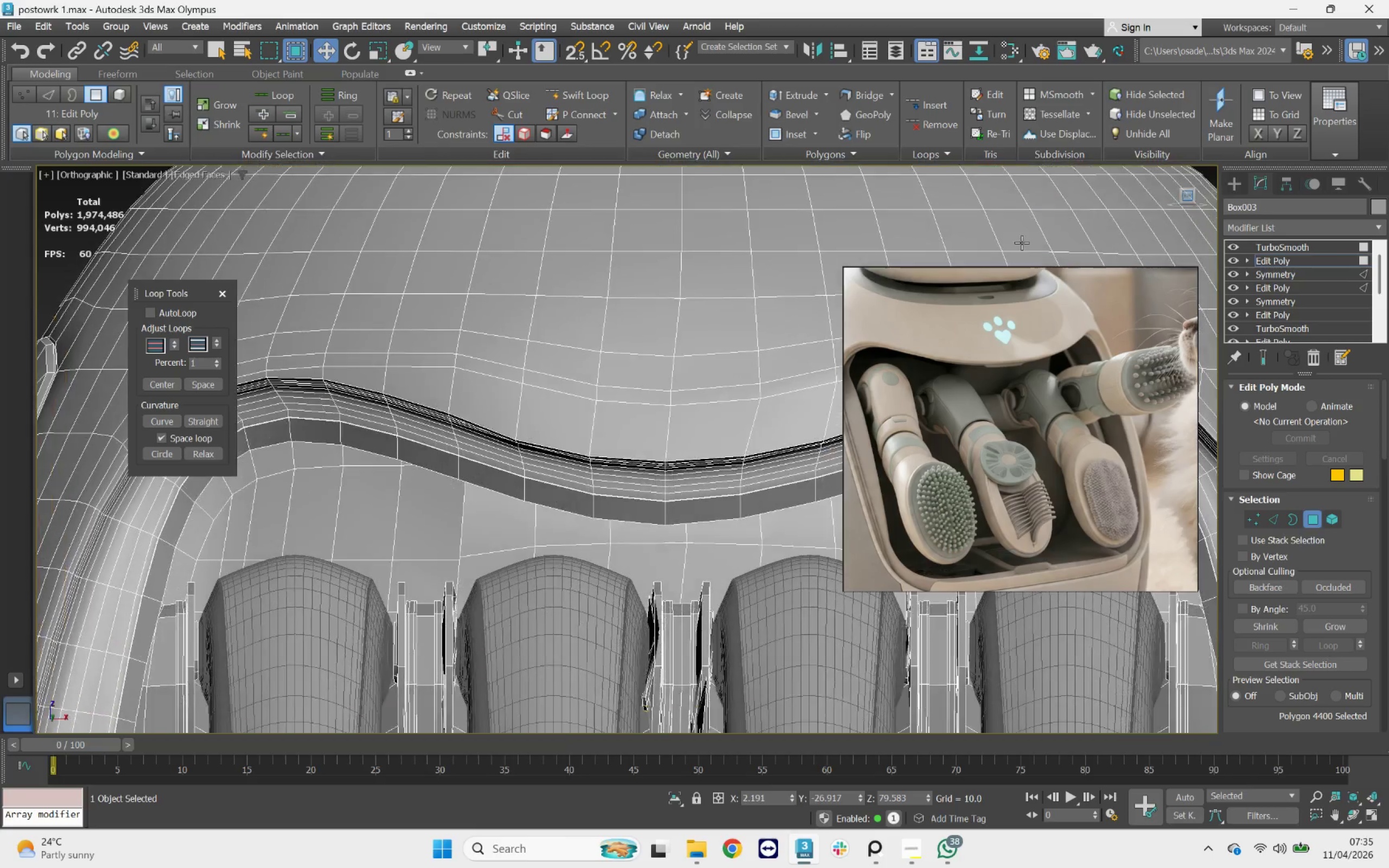 
scroll: coordinate [629, 288], scroll_direction: down, amount: 1.0
 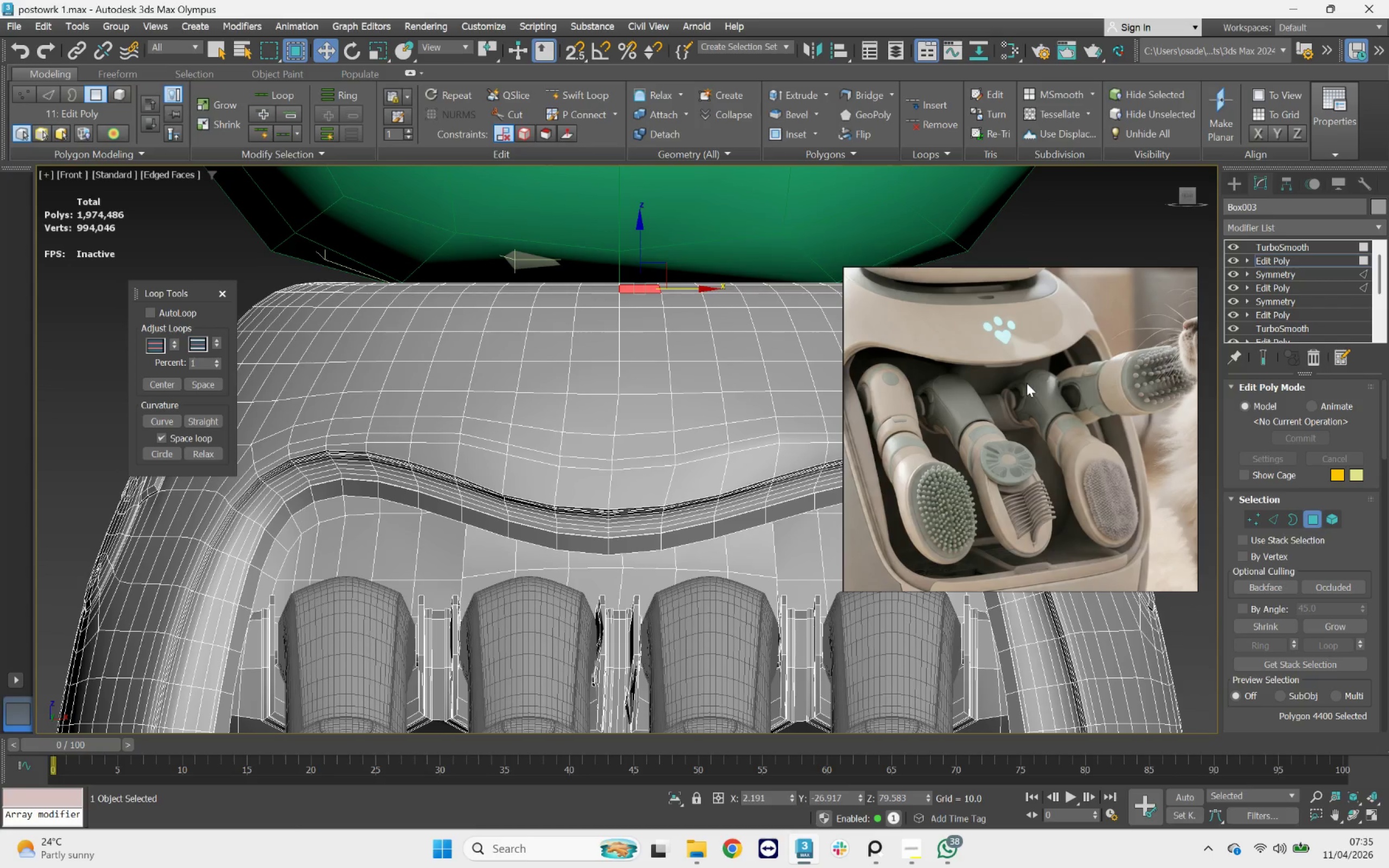 
scroll: coordinate [629, 396], scroll_direction: up, amount: 5.0
 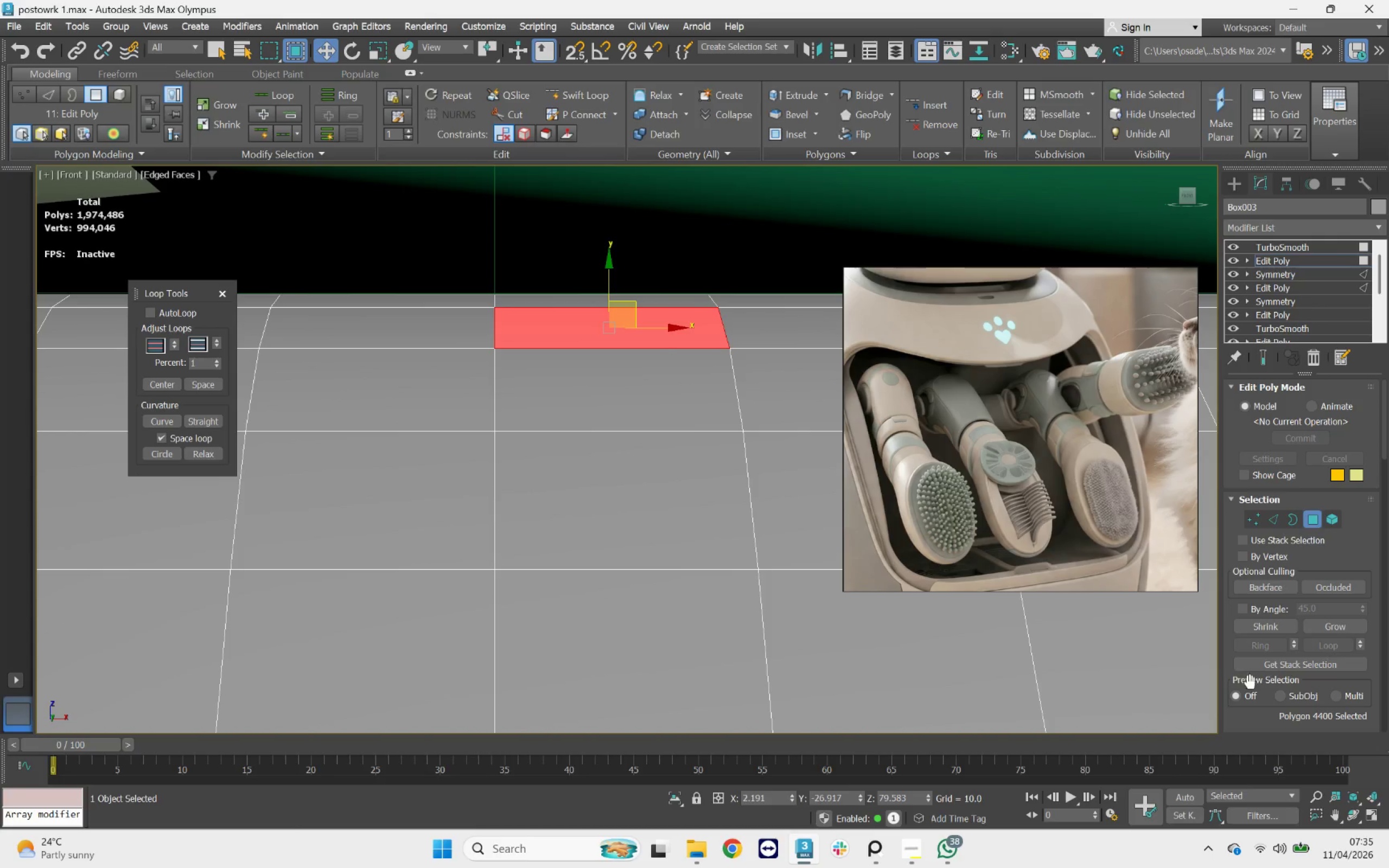 
scroll: coordinate [1282, 675], scroll_direction: down, amount: 7.0
 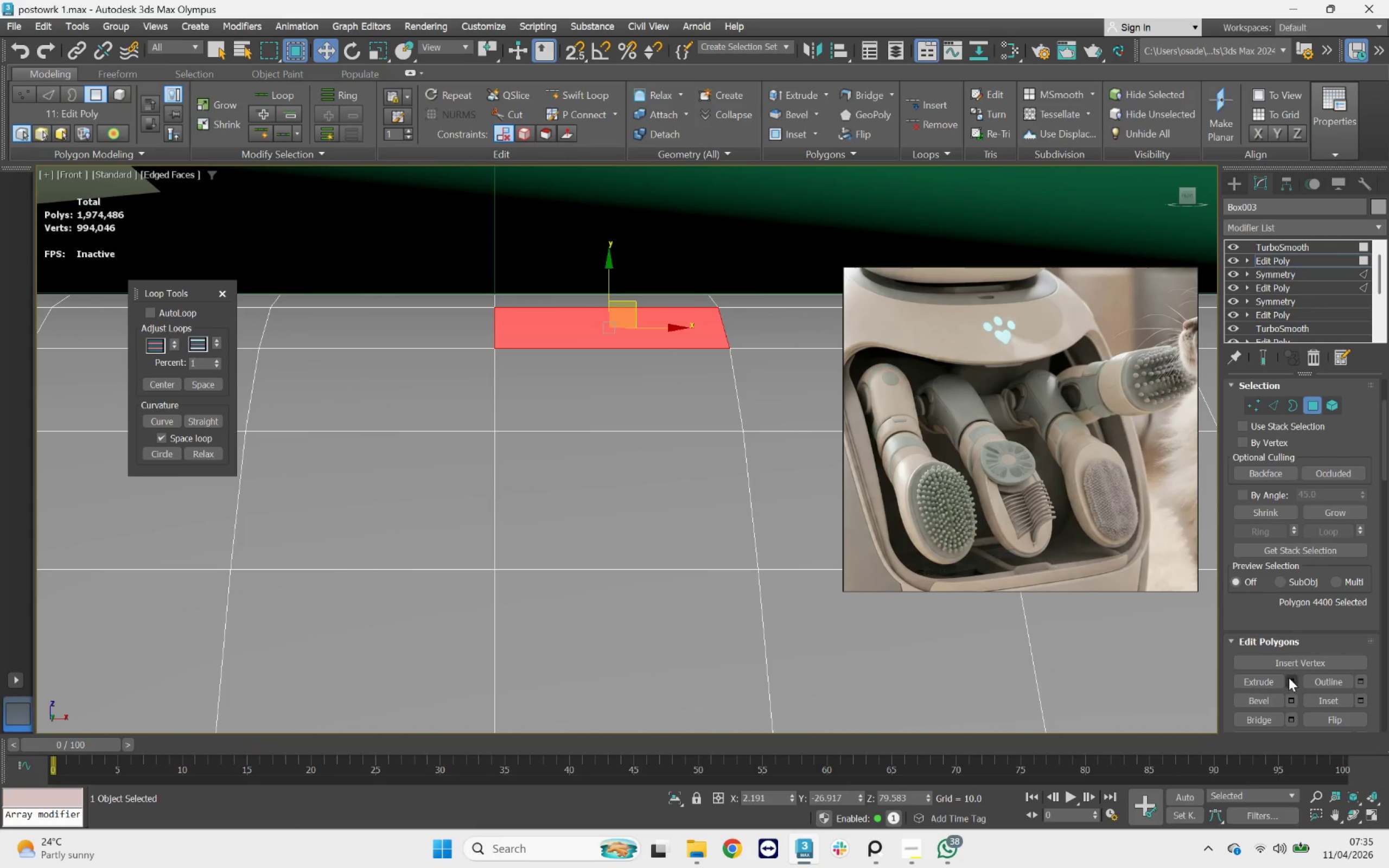 
left_click([1289, 678])
 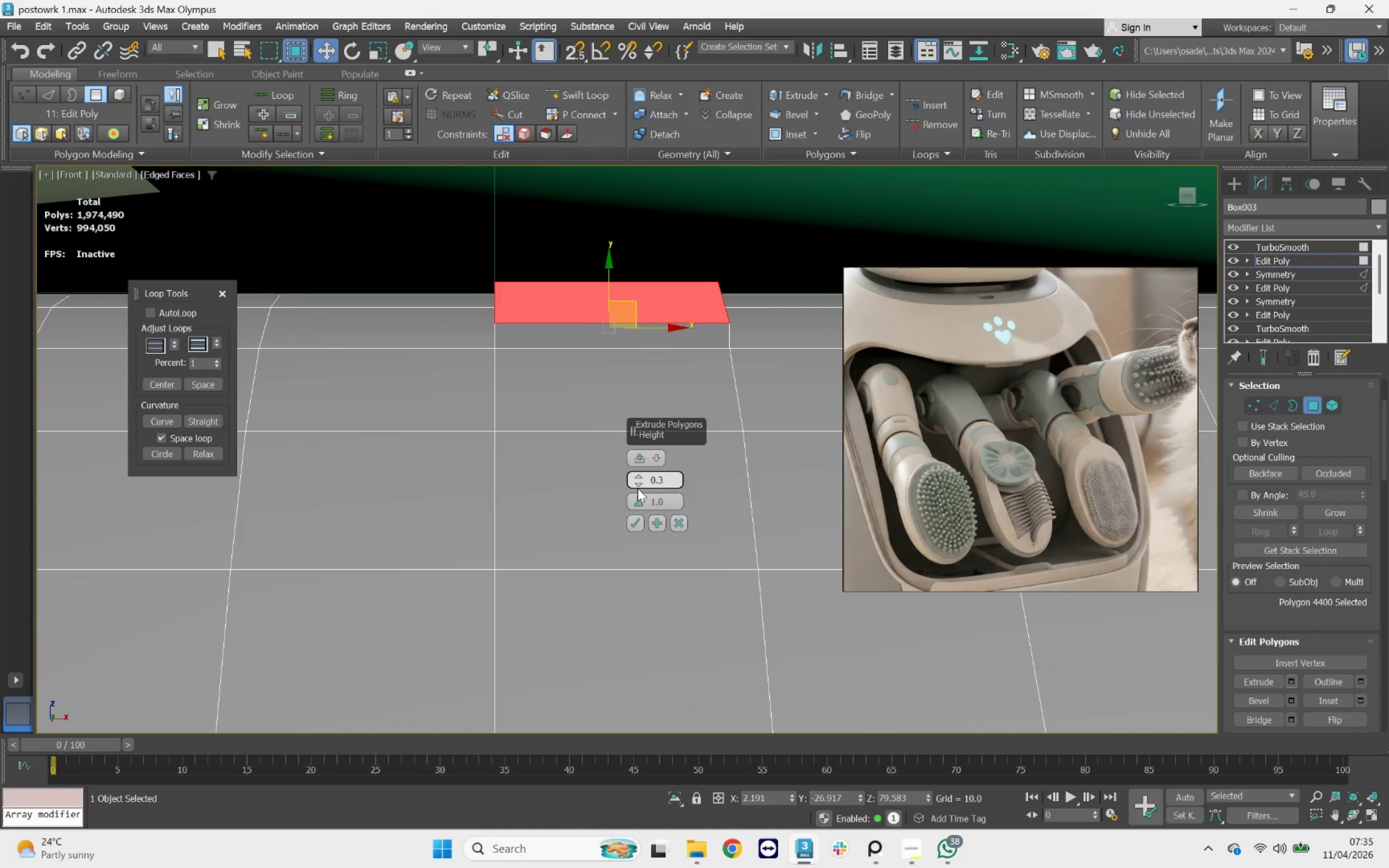 
left_click_drag(start_coordinate=[639, 481], to_coordinate=[676, 529])
 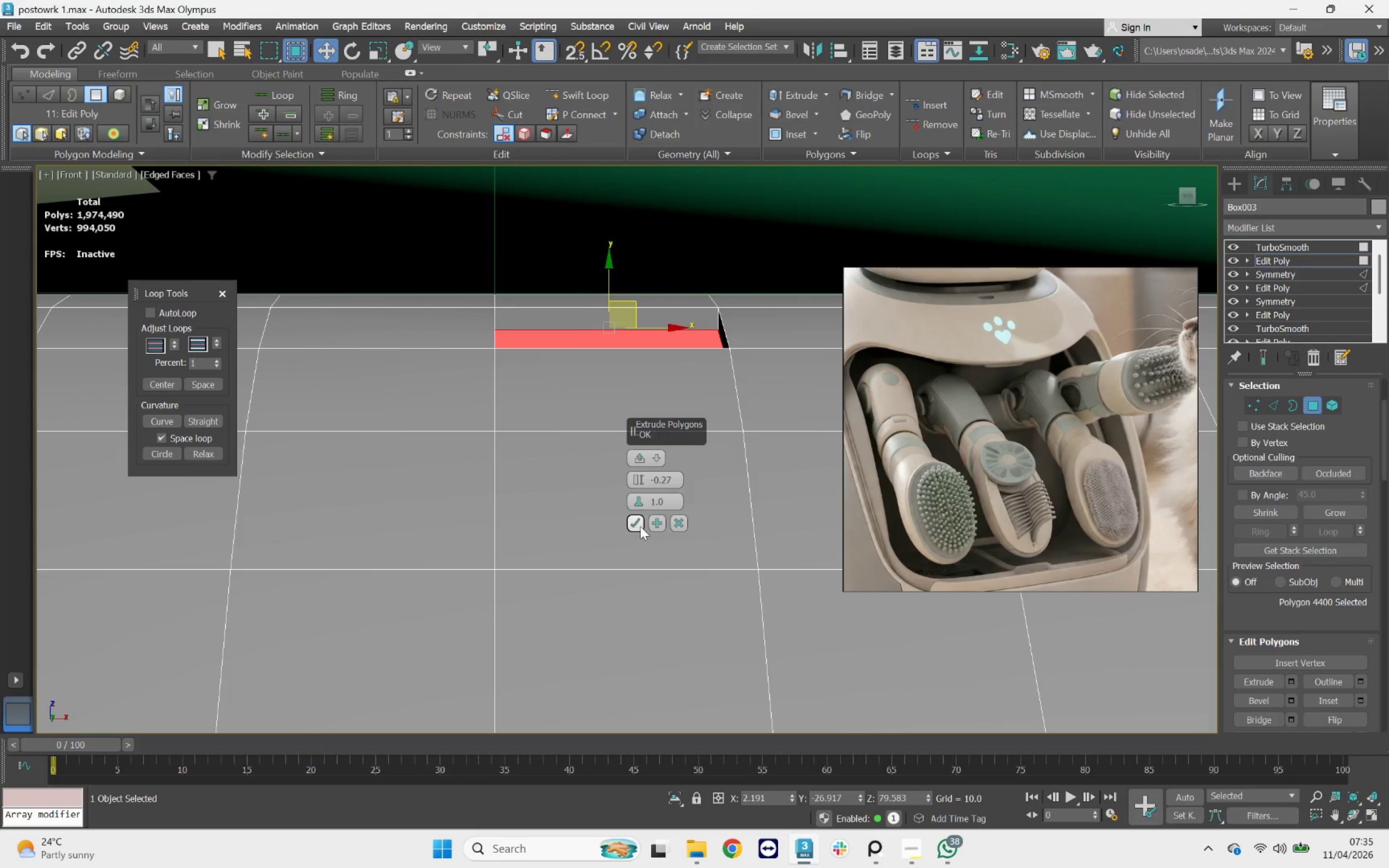 
left_click([640, 526])
 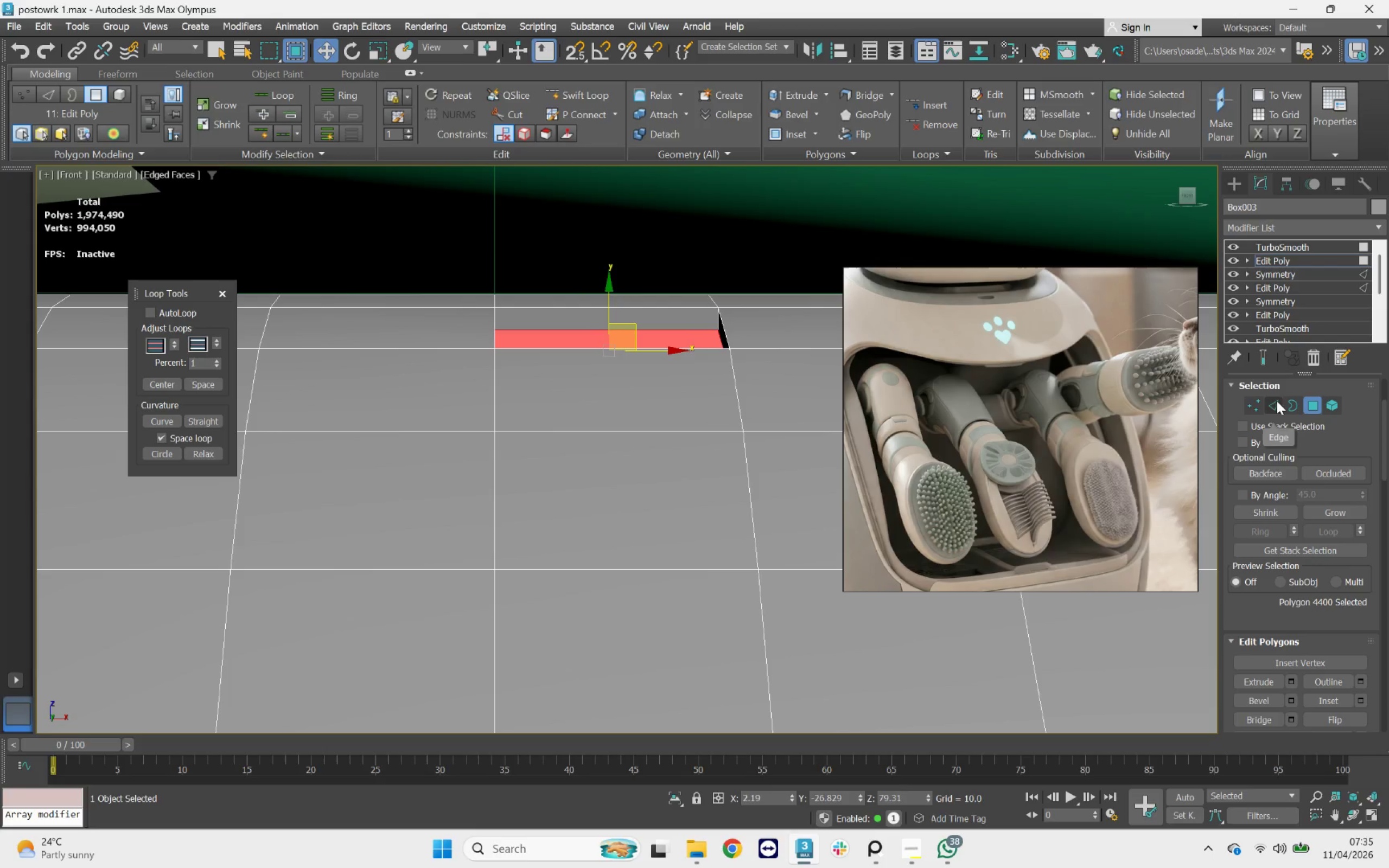 
hold_key(key=ControlLeft, duration=0.57)
left_click([1276, 402])
 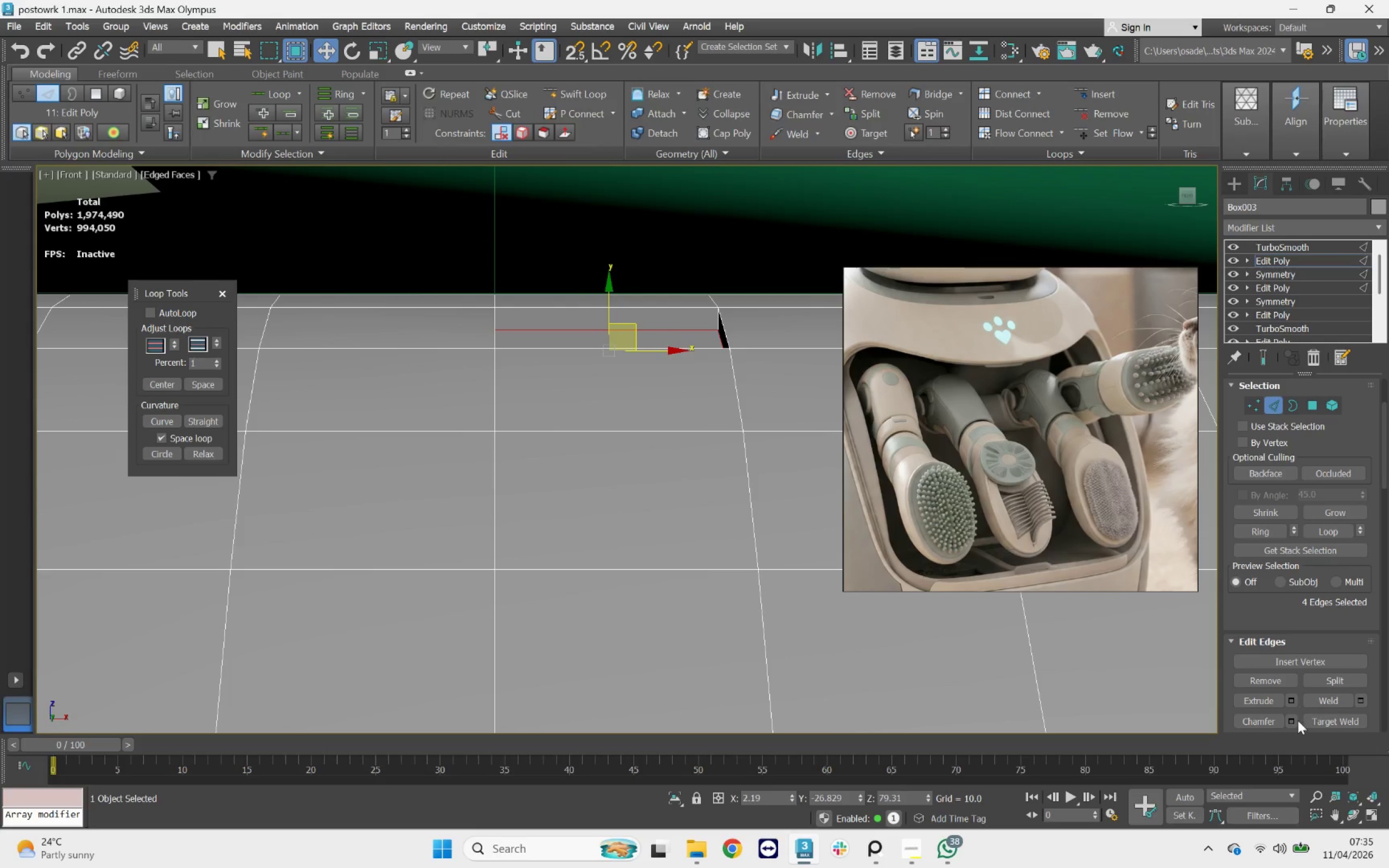 
left_click([1295, 723])
 